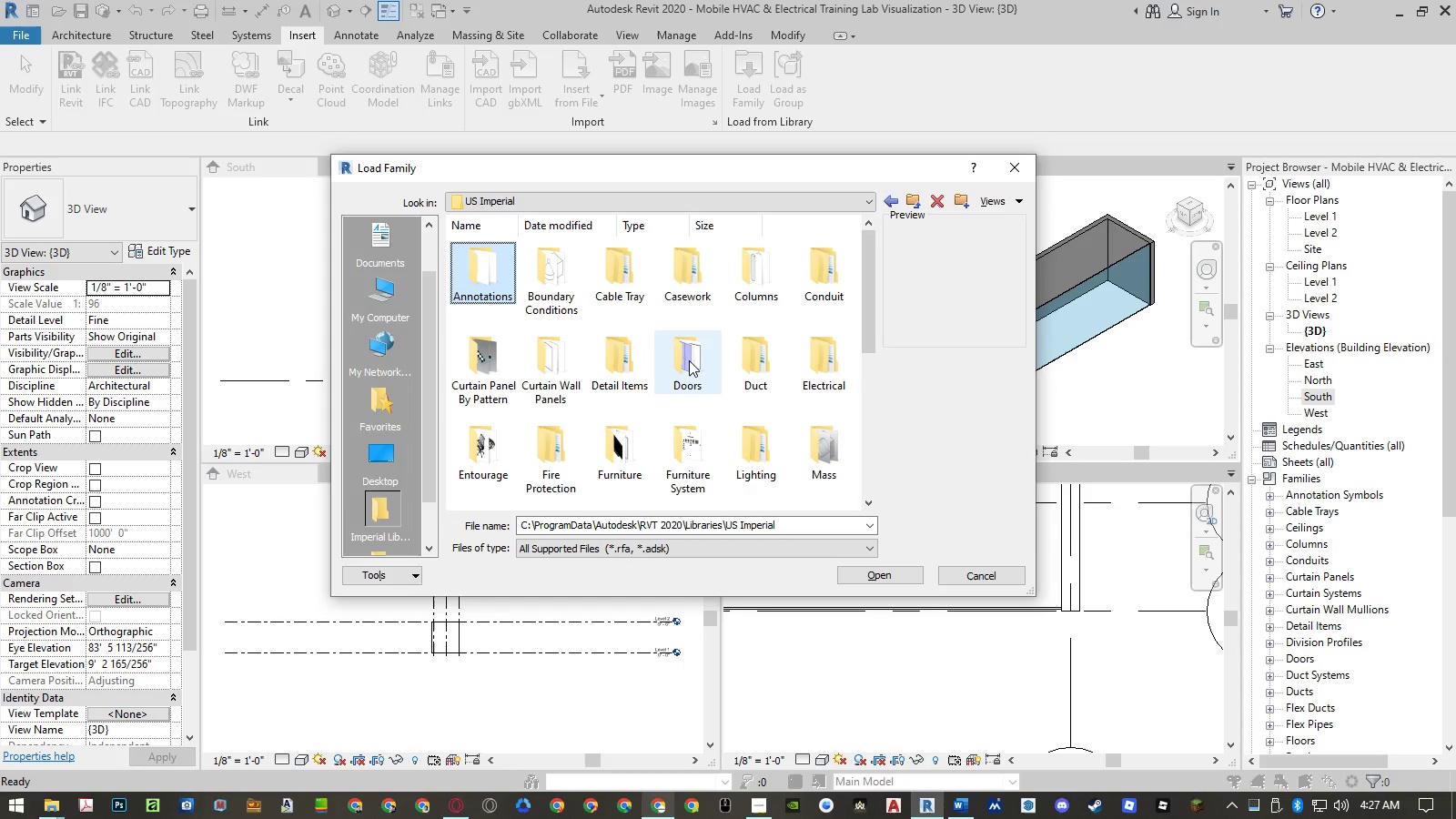 
key(ArrowLeft)
 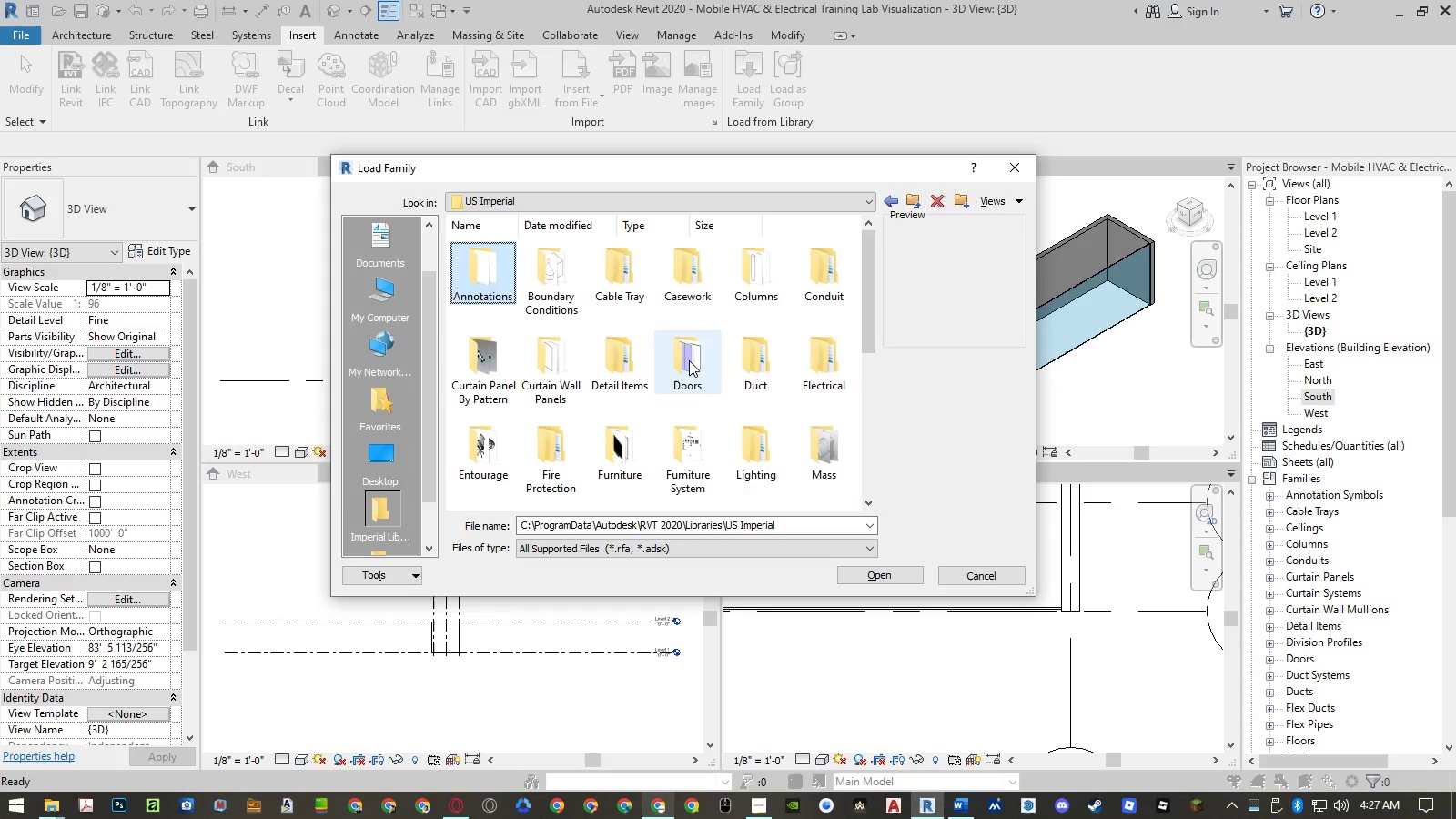 
key(ArrowDown)
 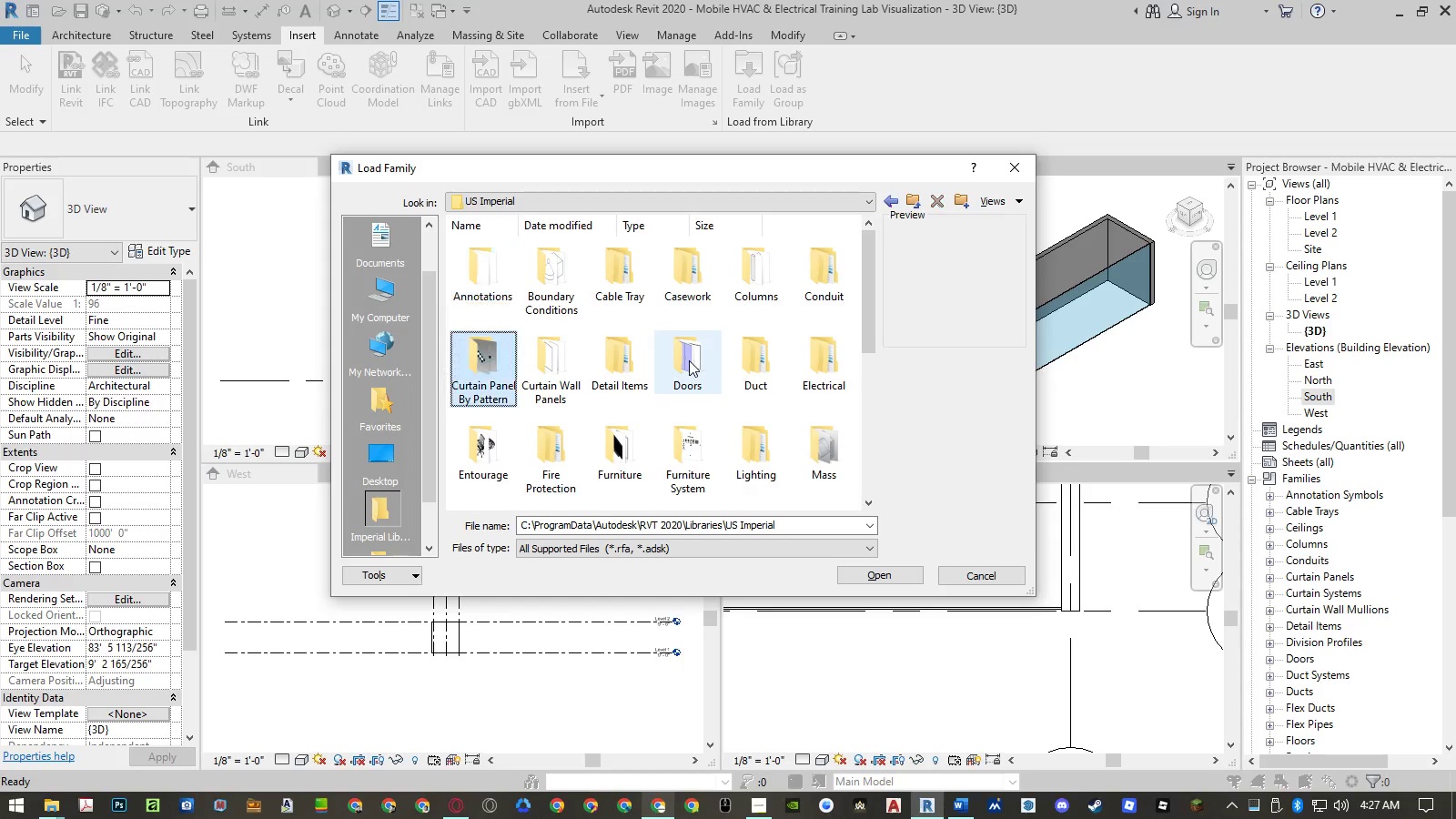 
key(ArrowDown)
 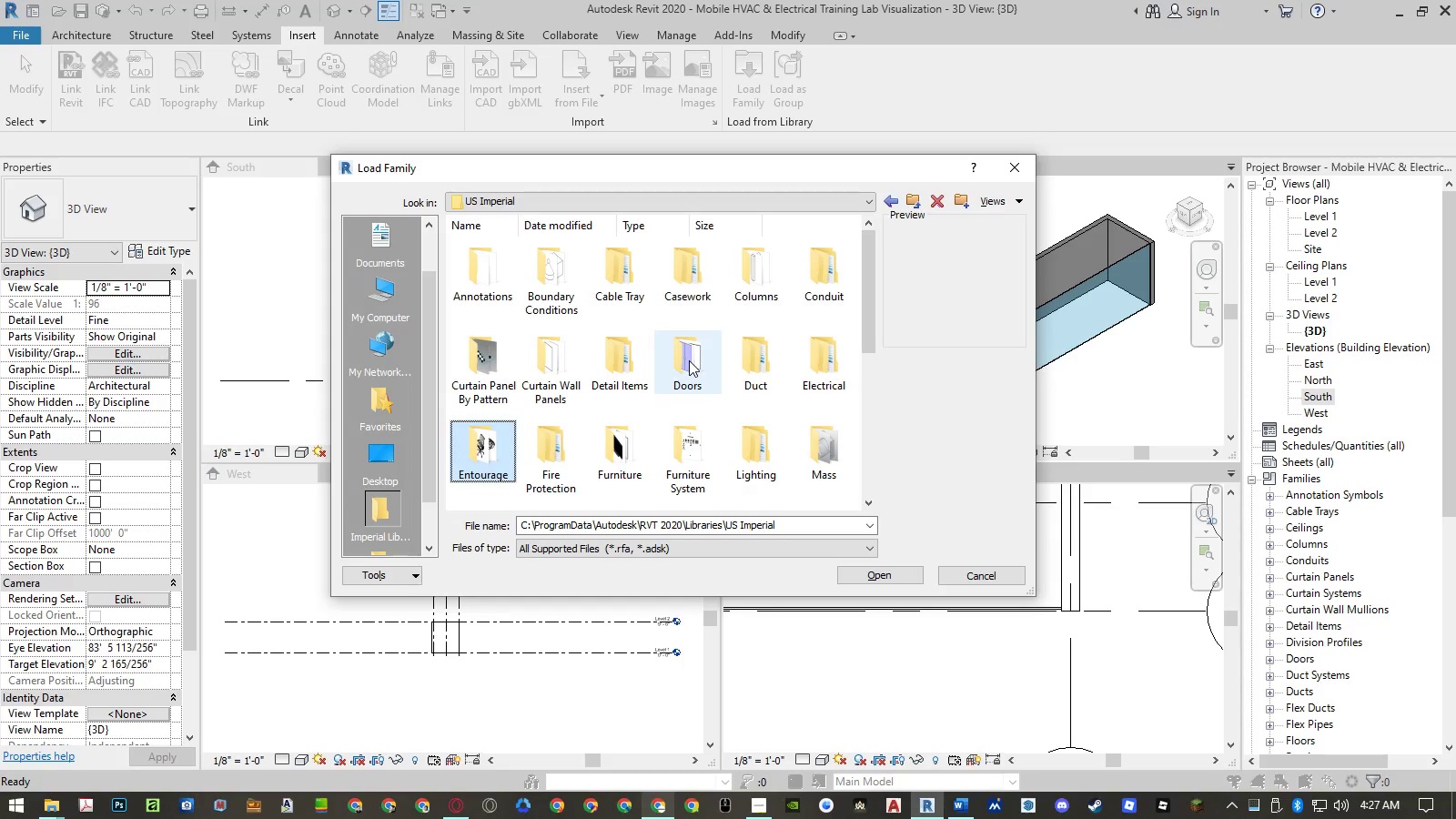 
key(ArrowUp)
 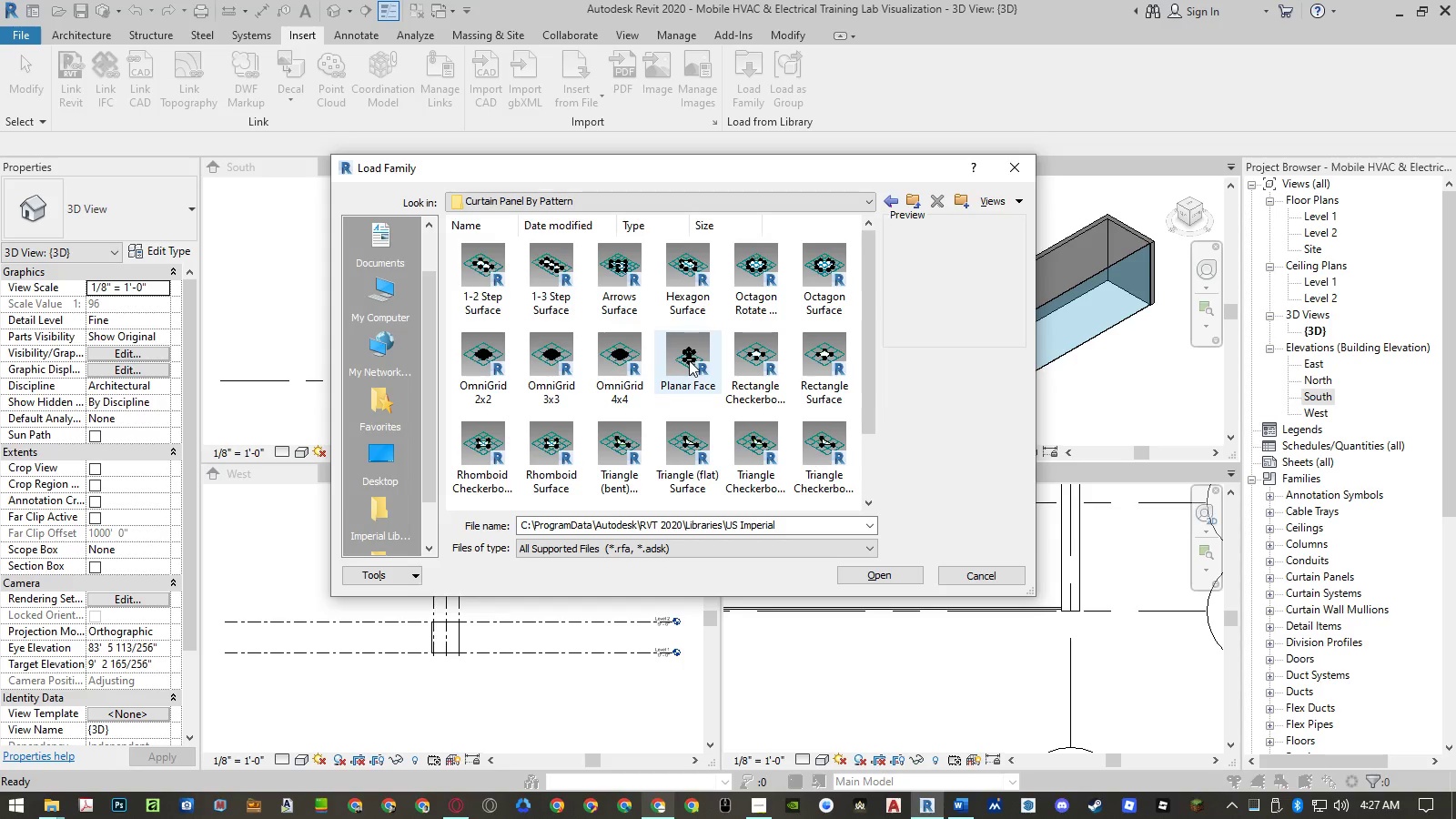 
key(ArrowDown)
 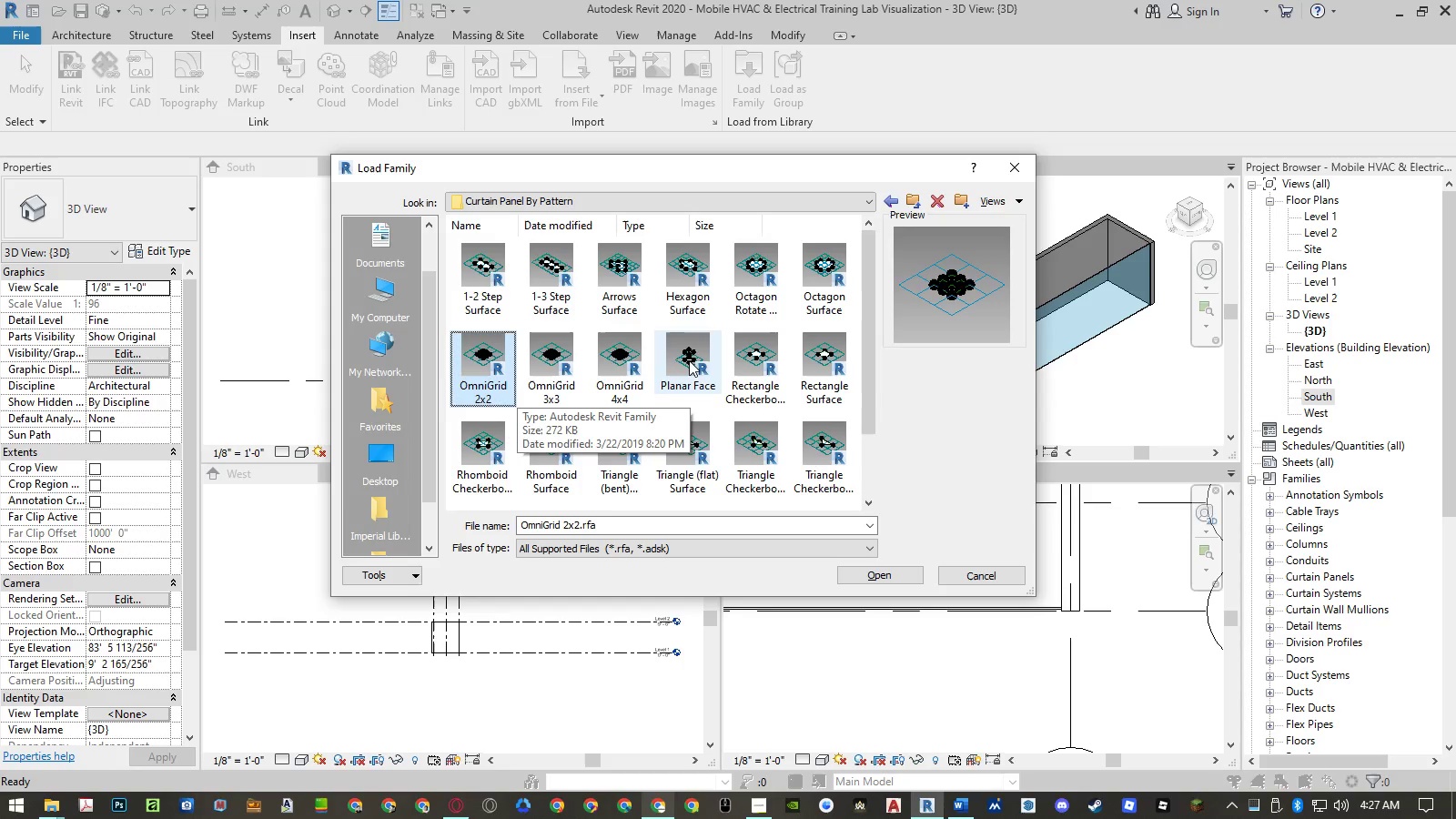 
key(ArrowUp)
 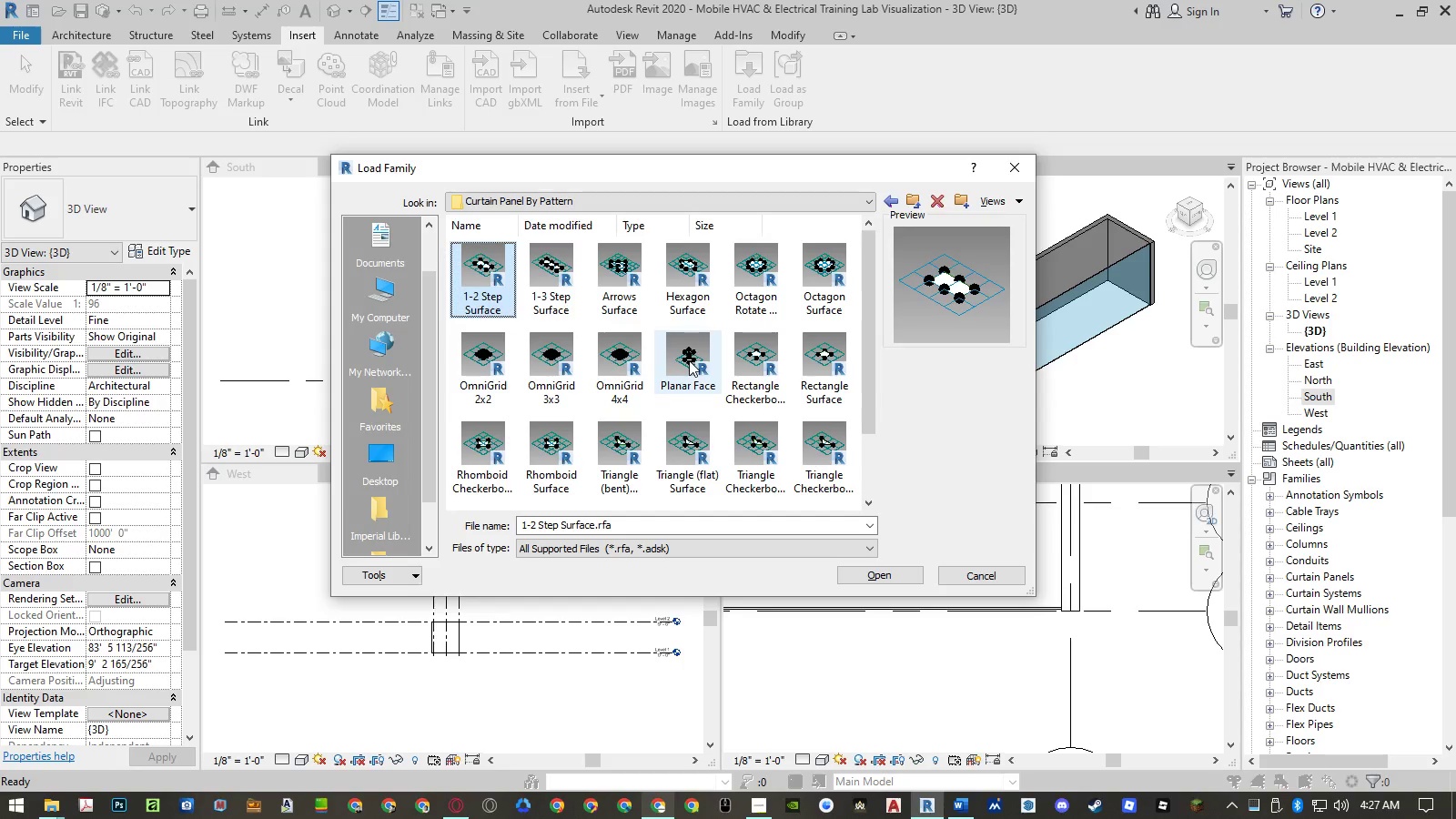 
key(ArrowRight)
 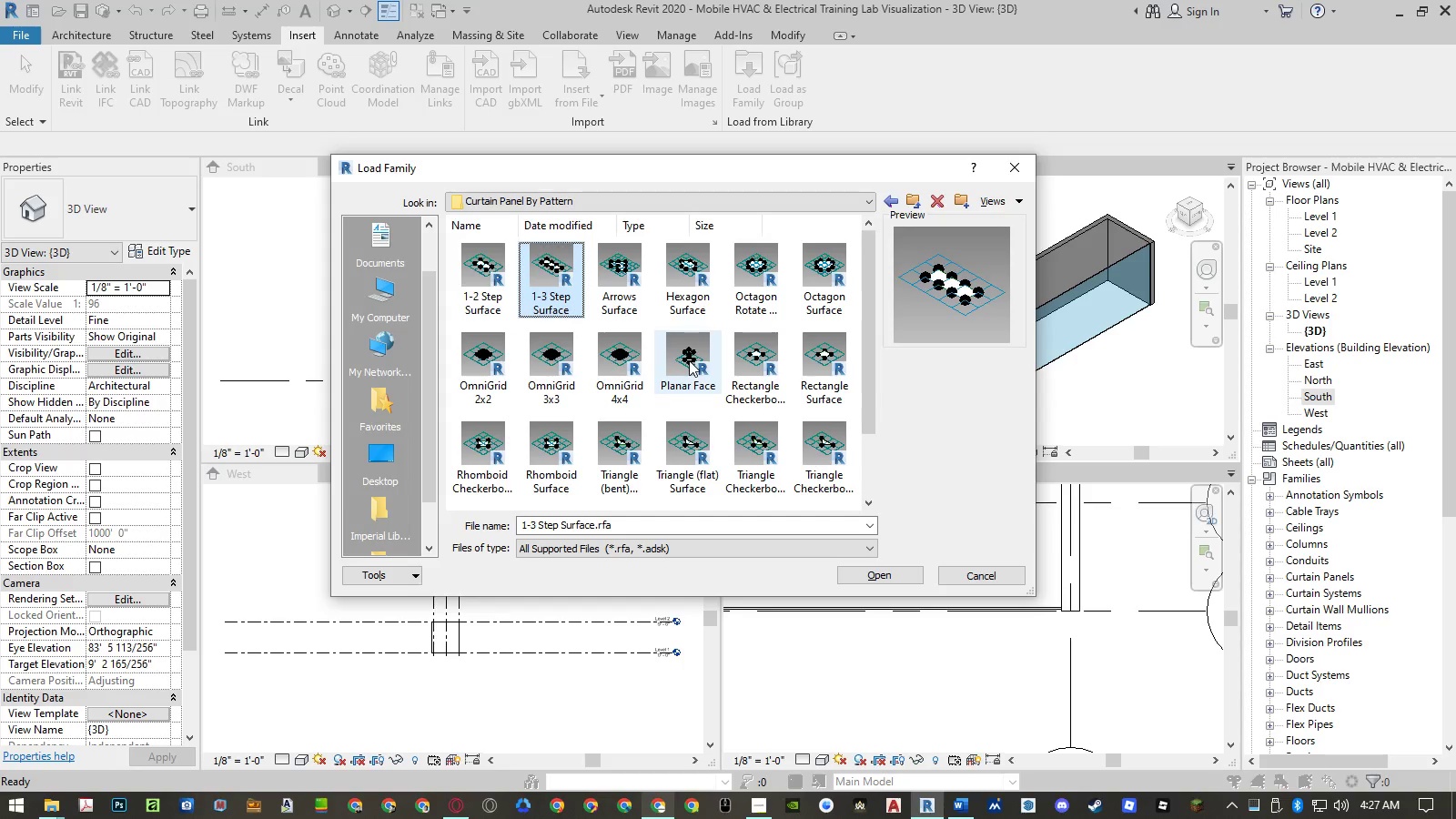 
key(ArrowRight)
 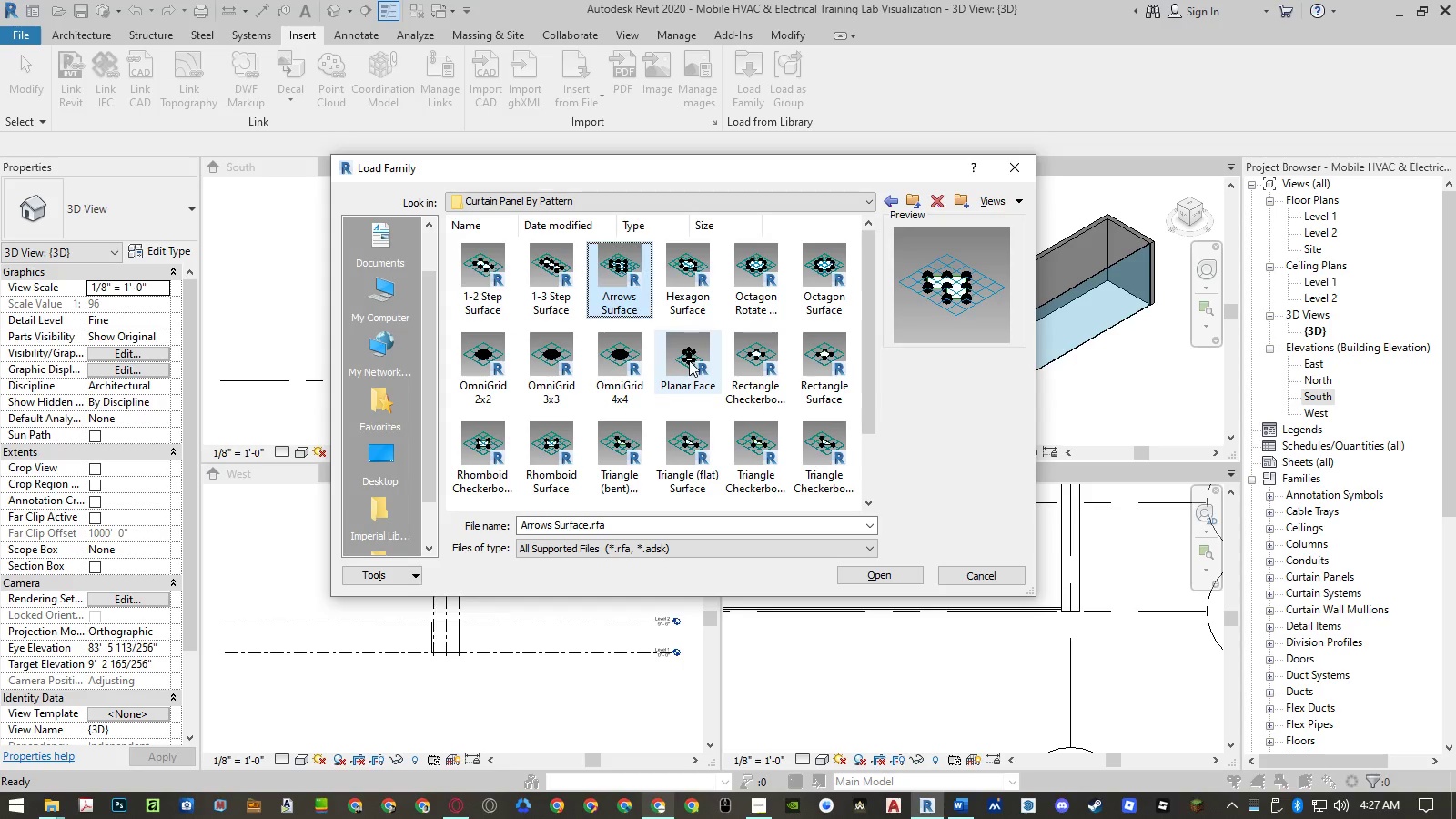 
key(ArrowRight)
 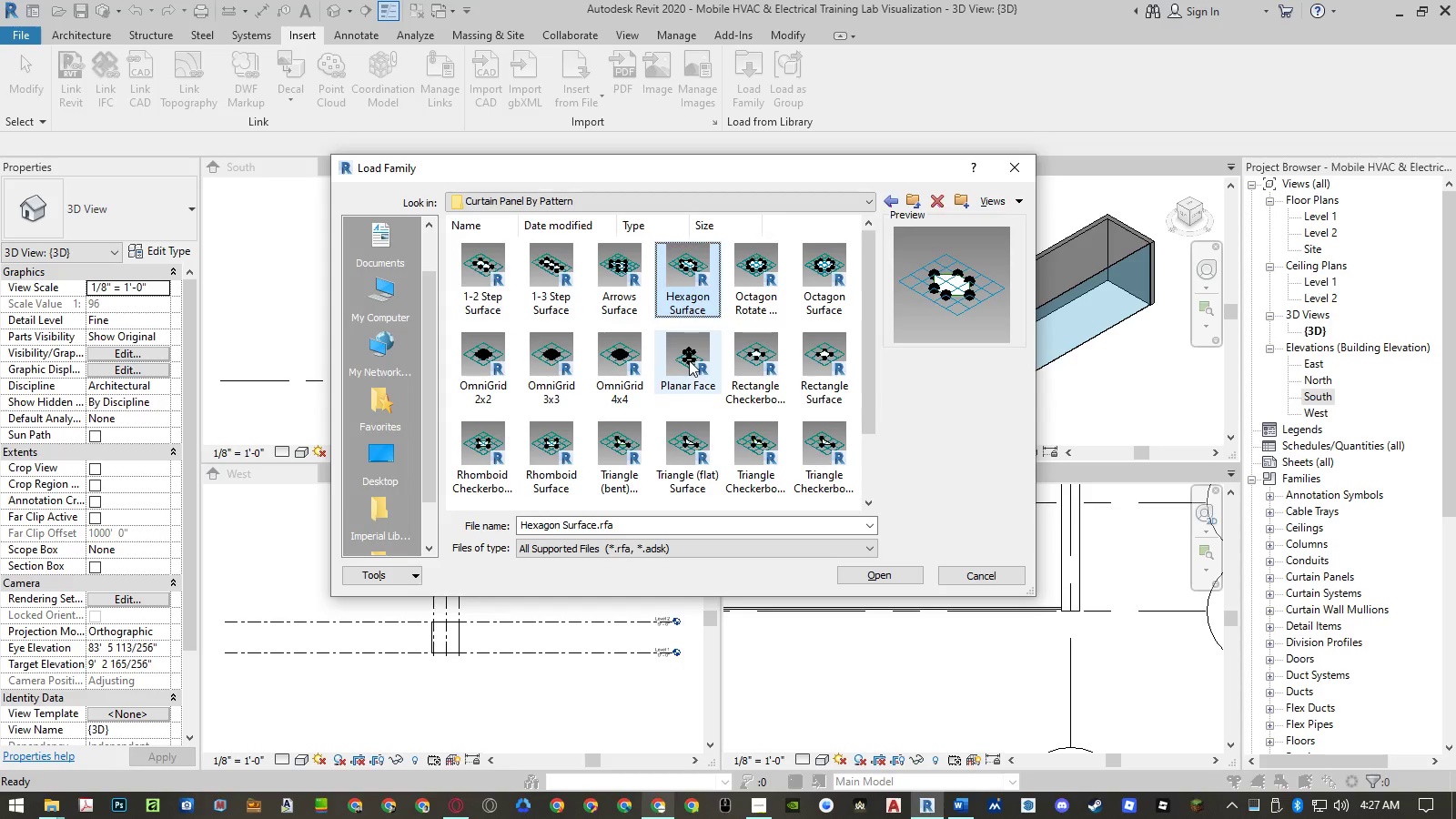 
key(ArrowRight)
 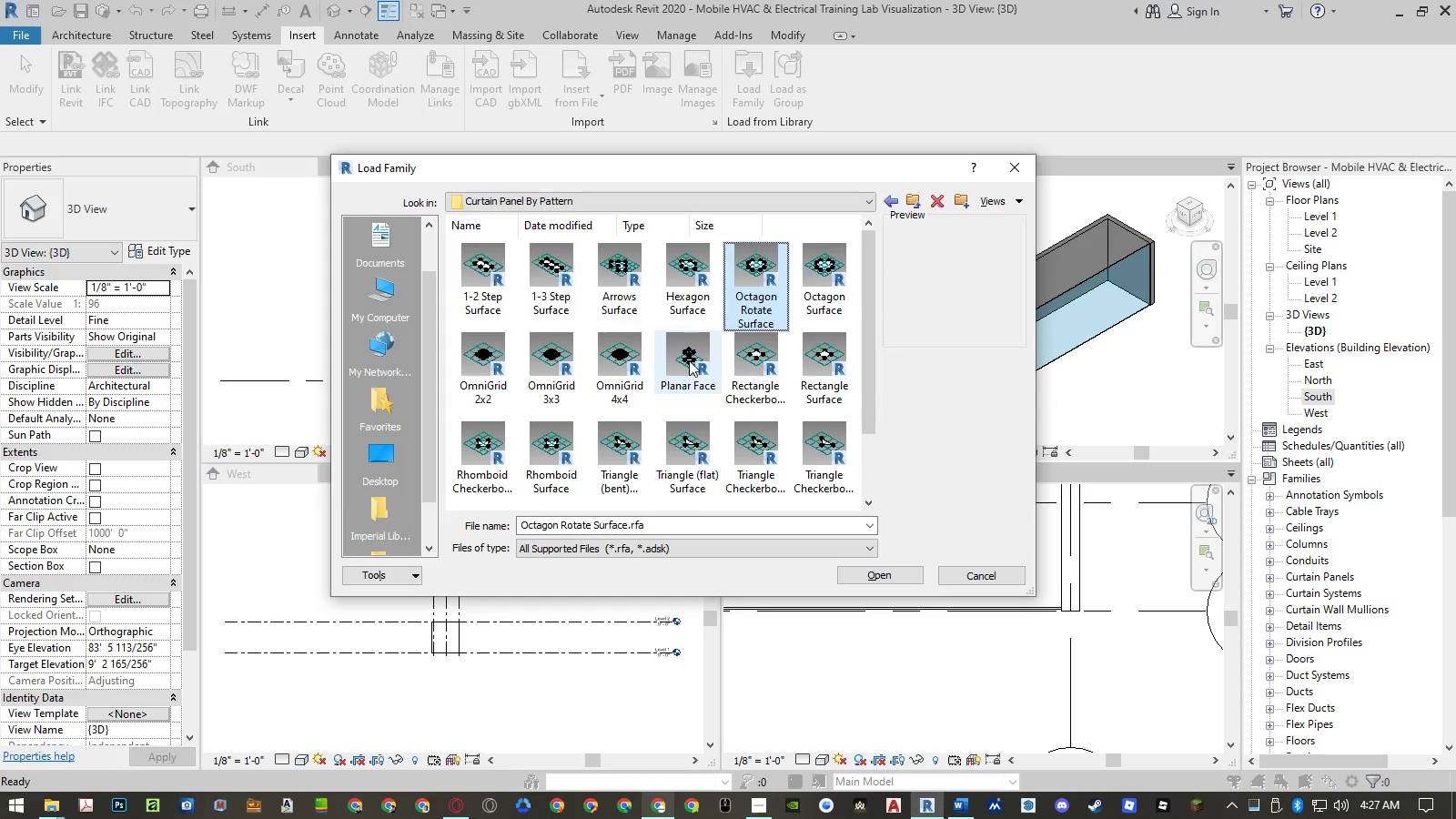 
key(ArrowRight)
 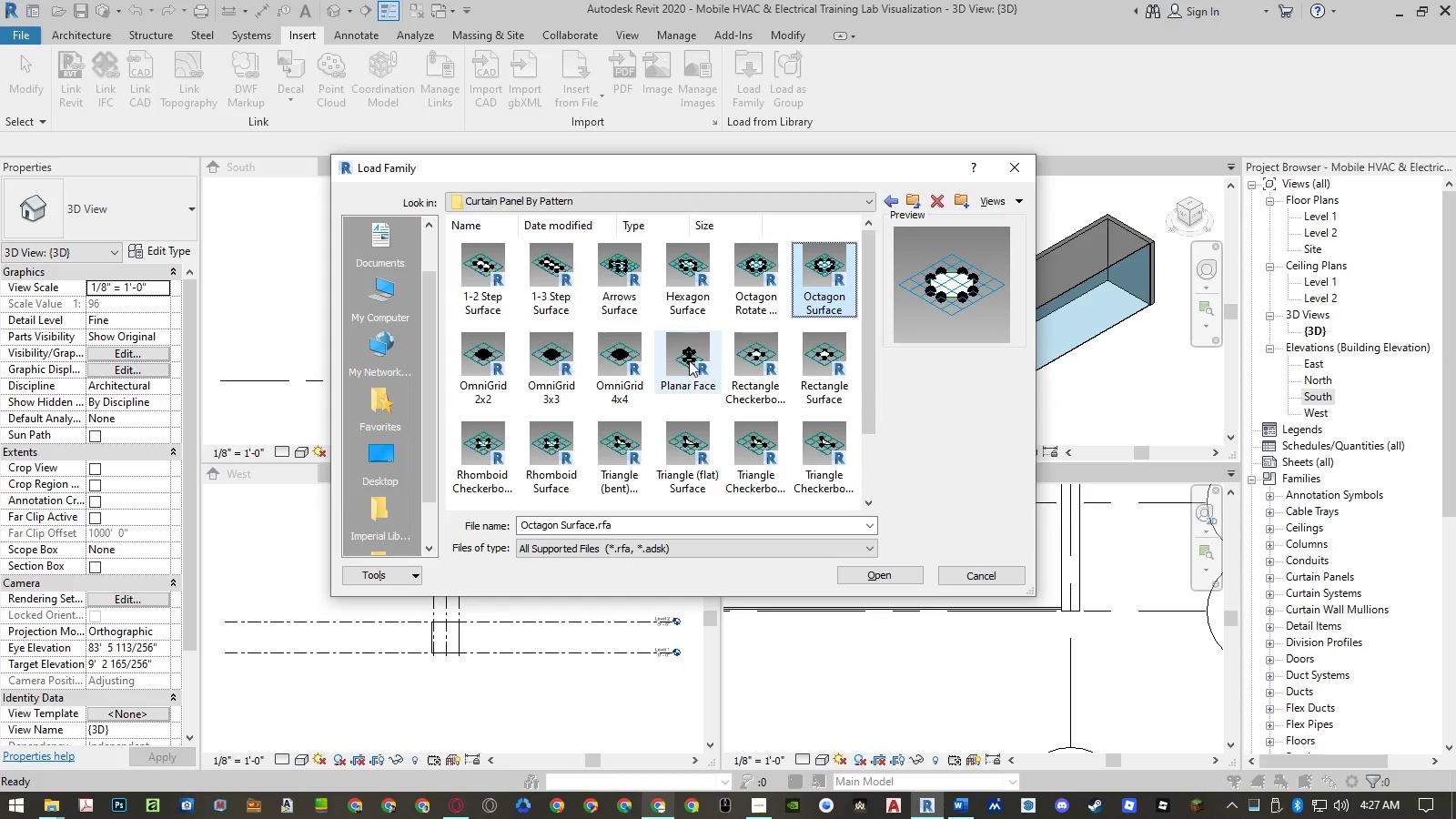 
key(ArrowDown)
 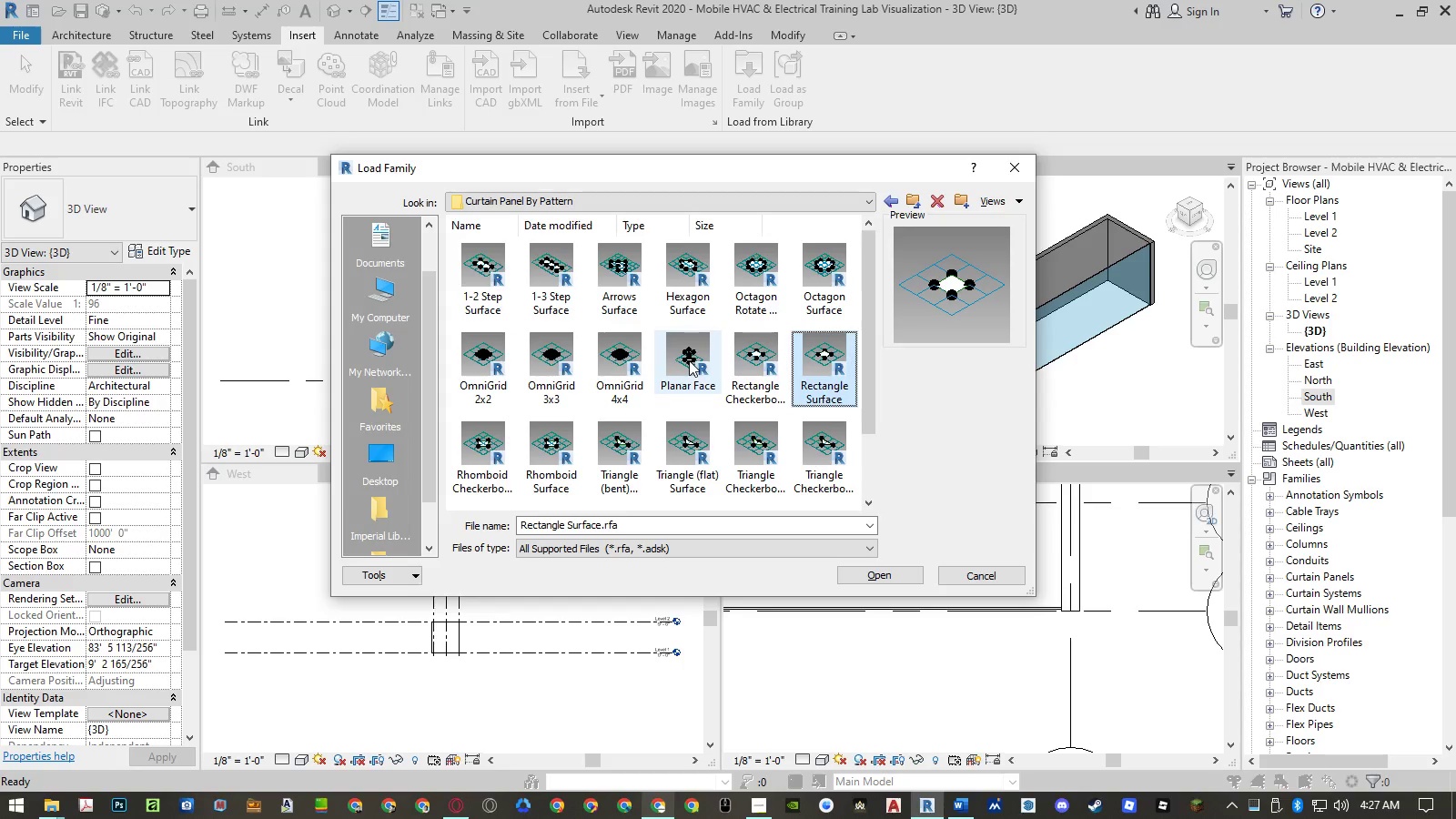 
key(ArrowLeft)
 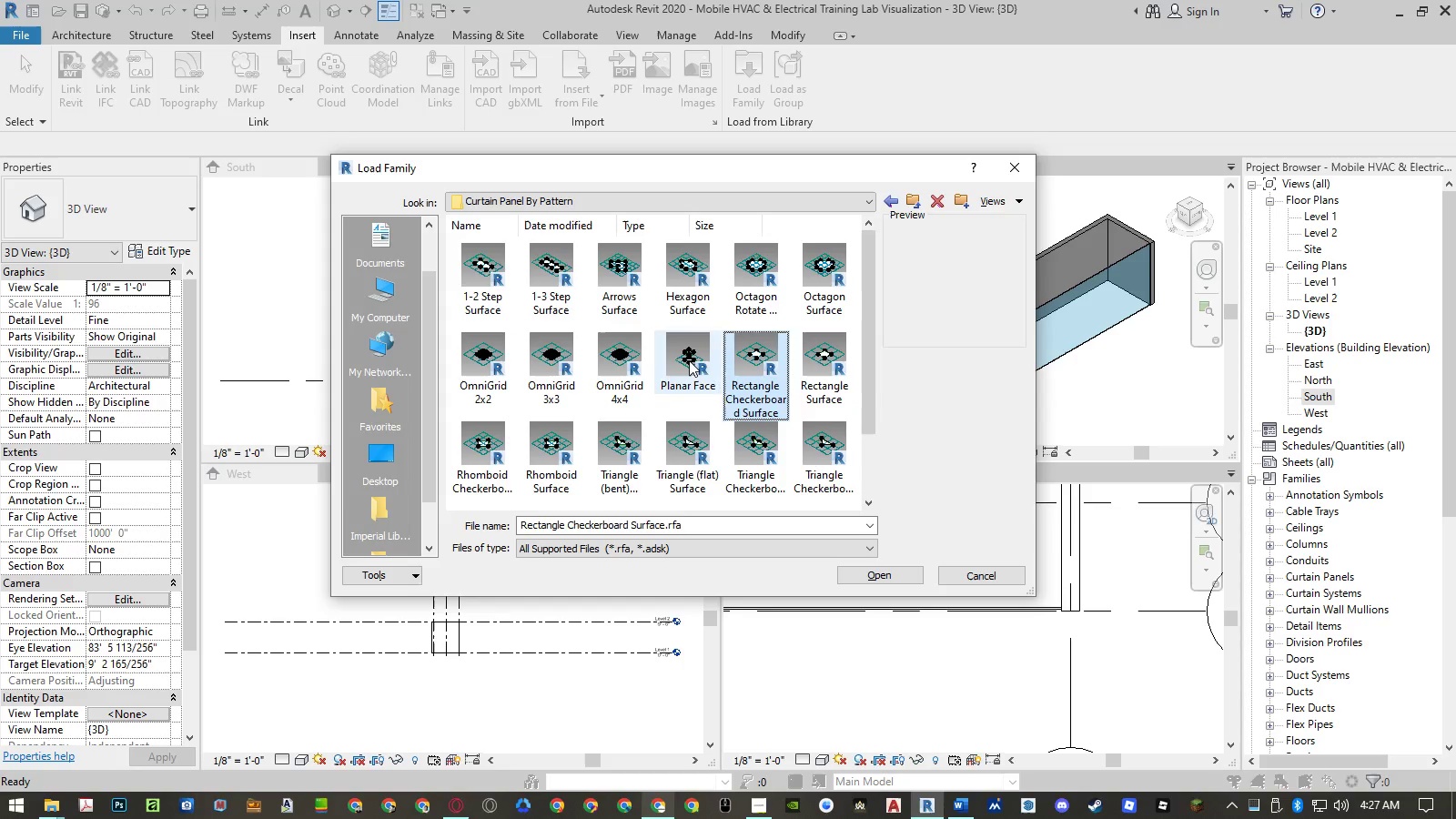 
key(ArrowLeft)
 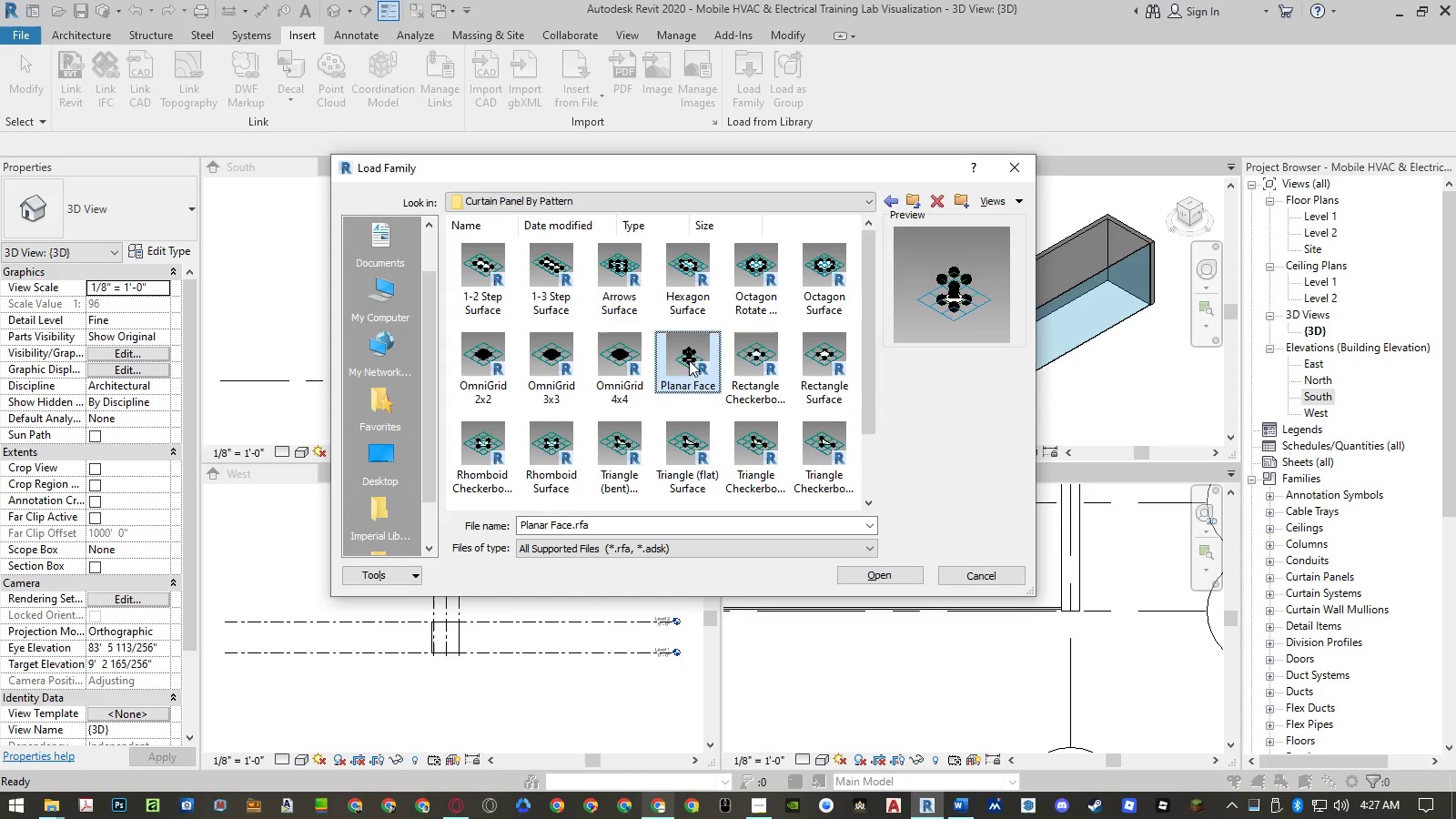 
key(ArrowLeft)
 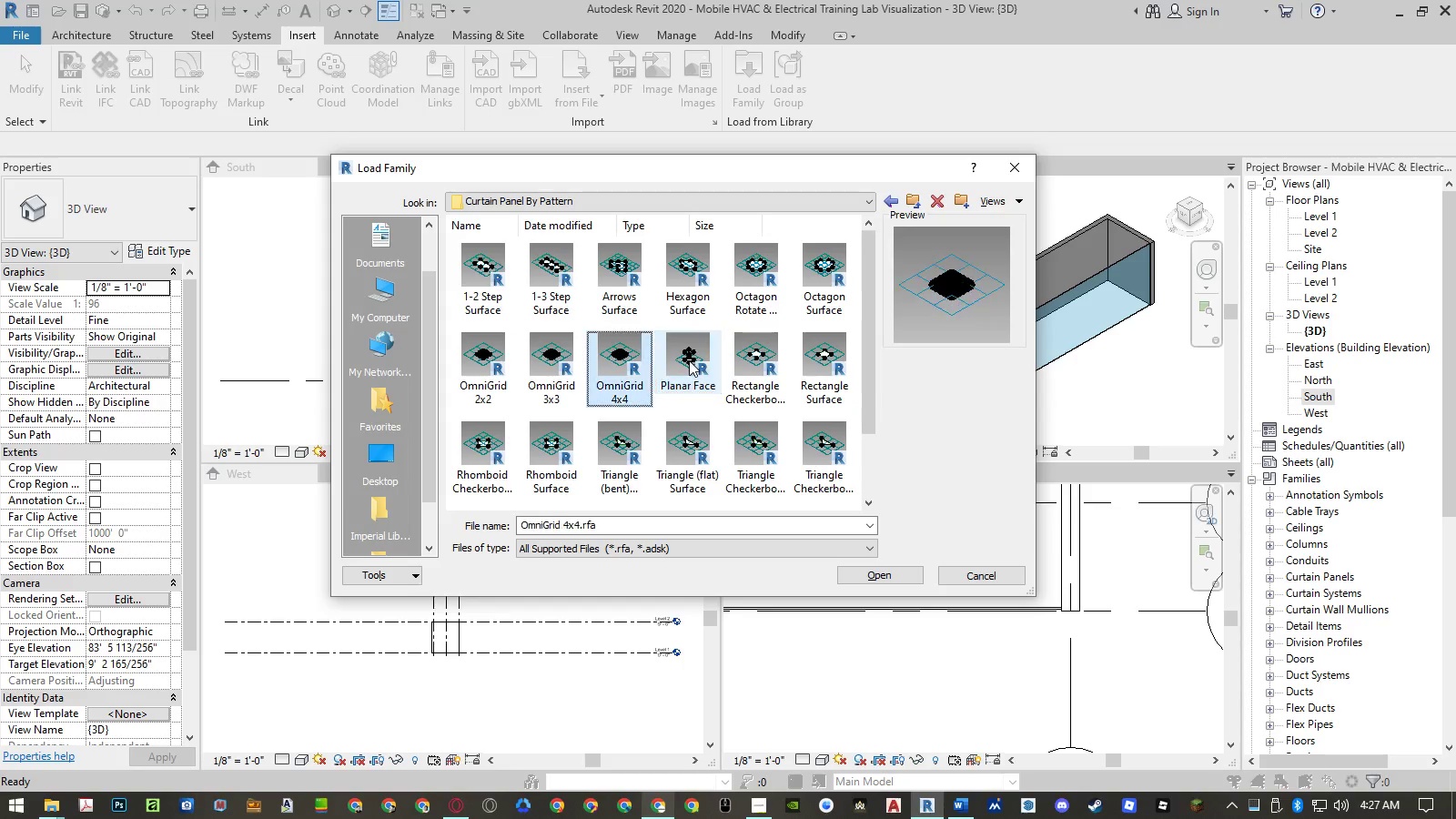 
key(ArrowLeft)
 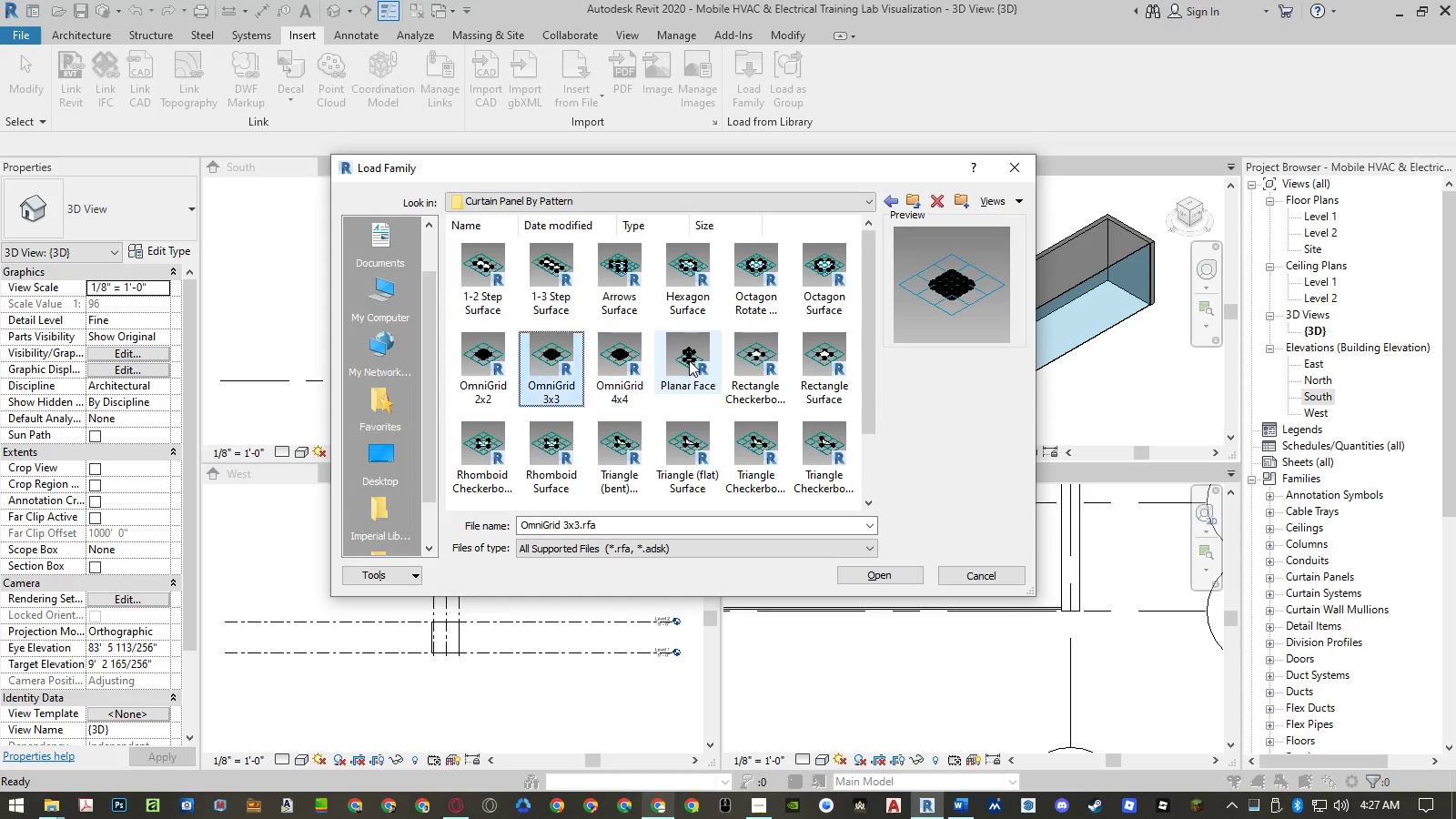 
key(ArrowLeft)
 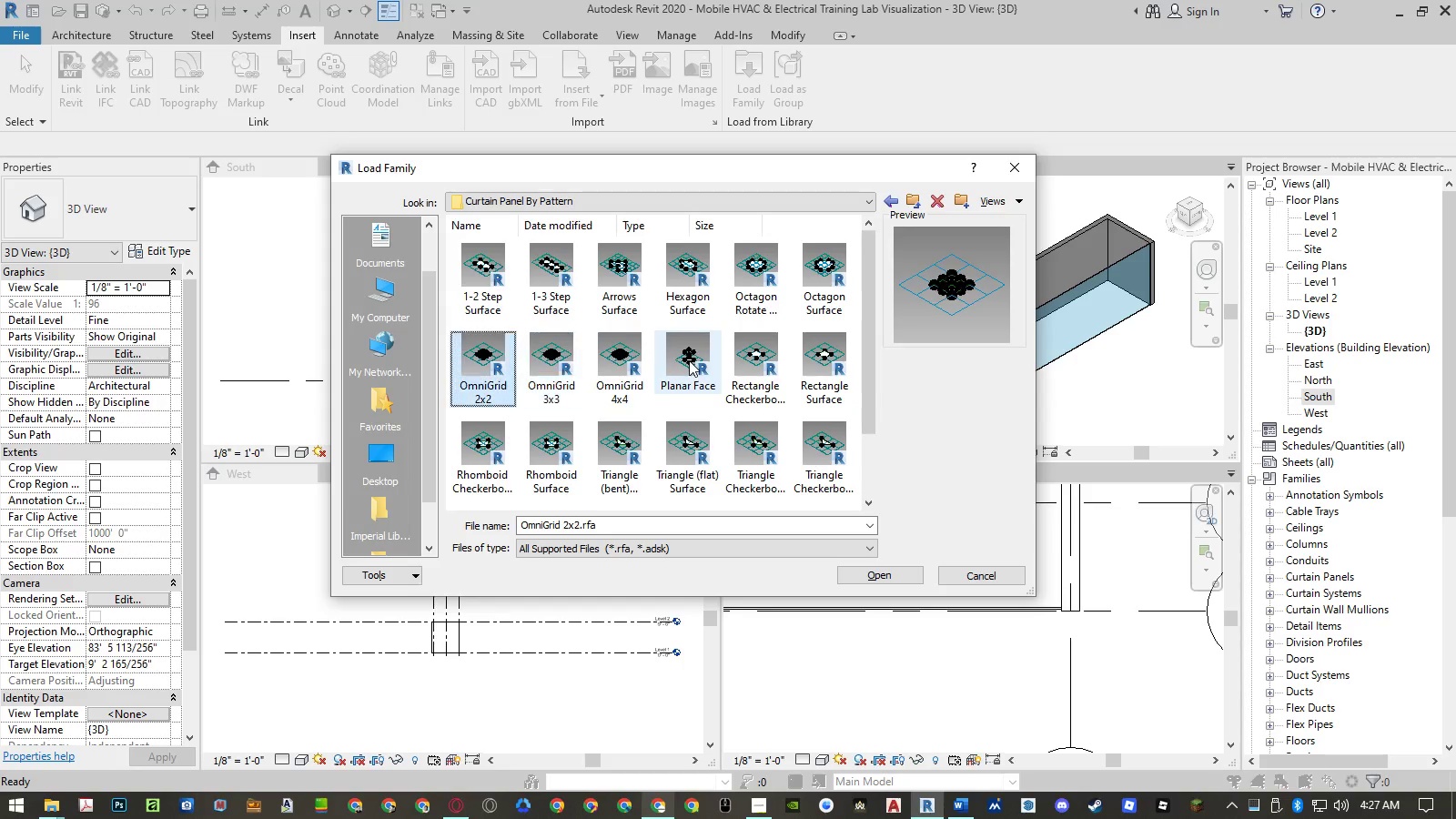 
key(ArrowLeft)
 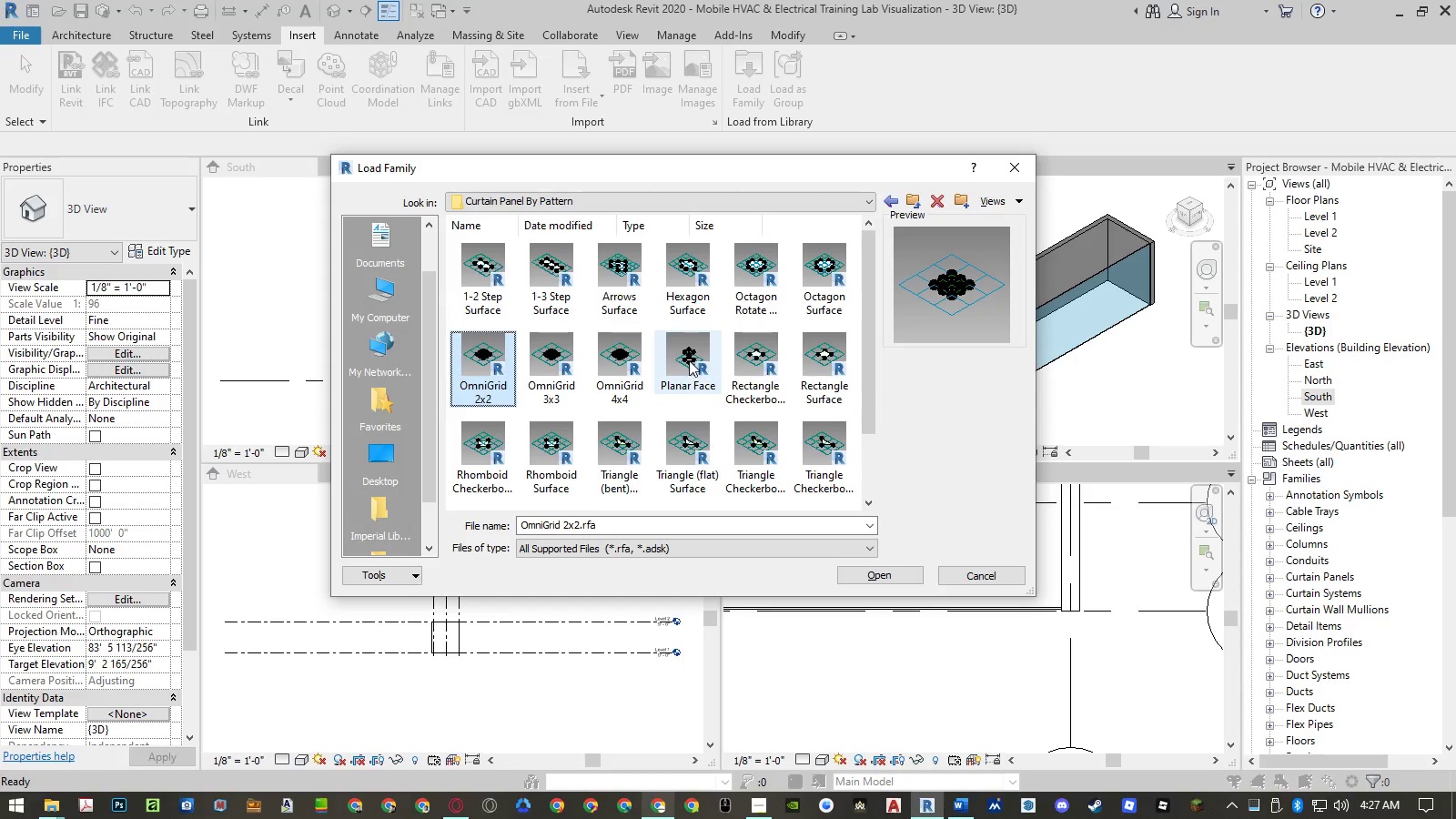 
key(ArrowDown)
 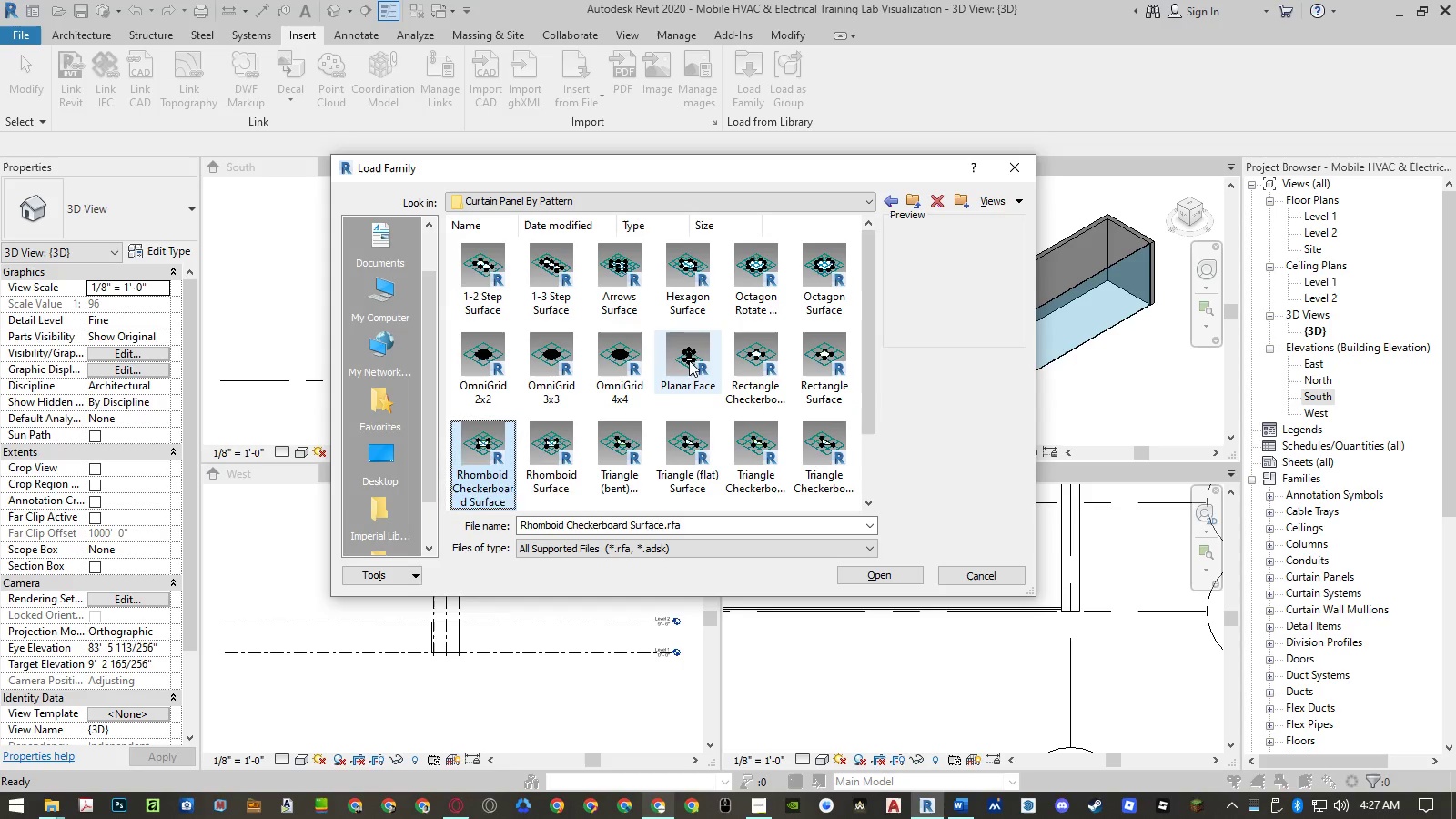 
key(ArrowRight)
 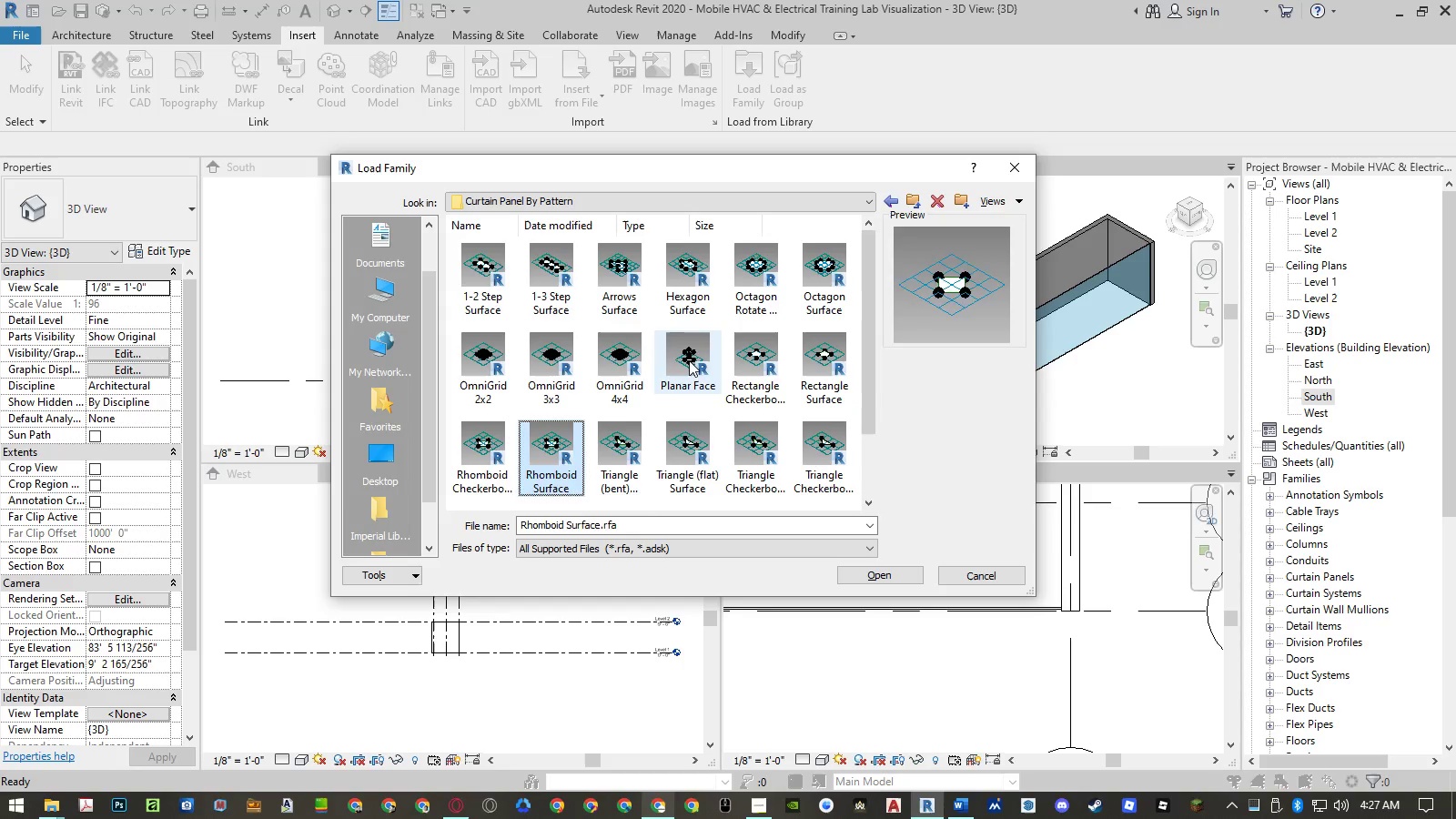 
key(ArrowRight)
 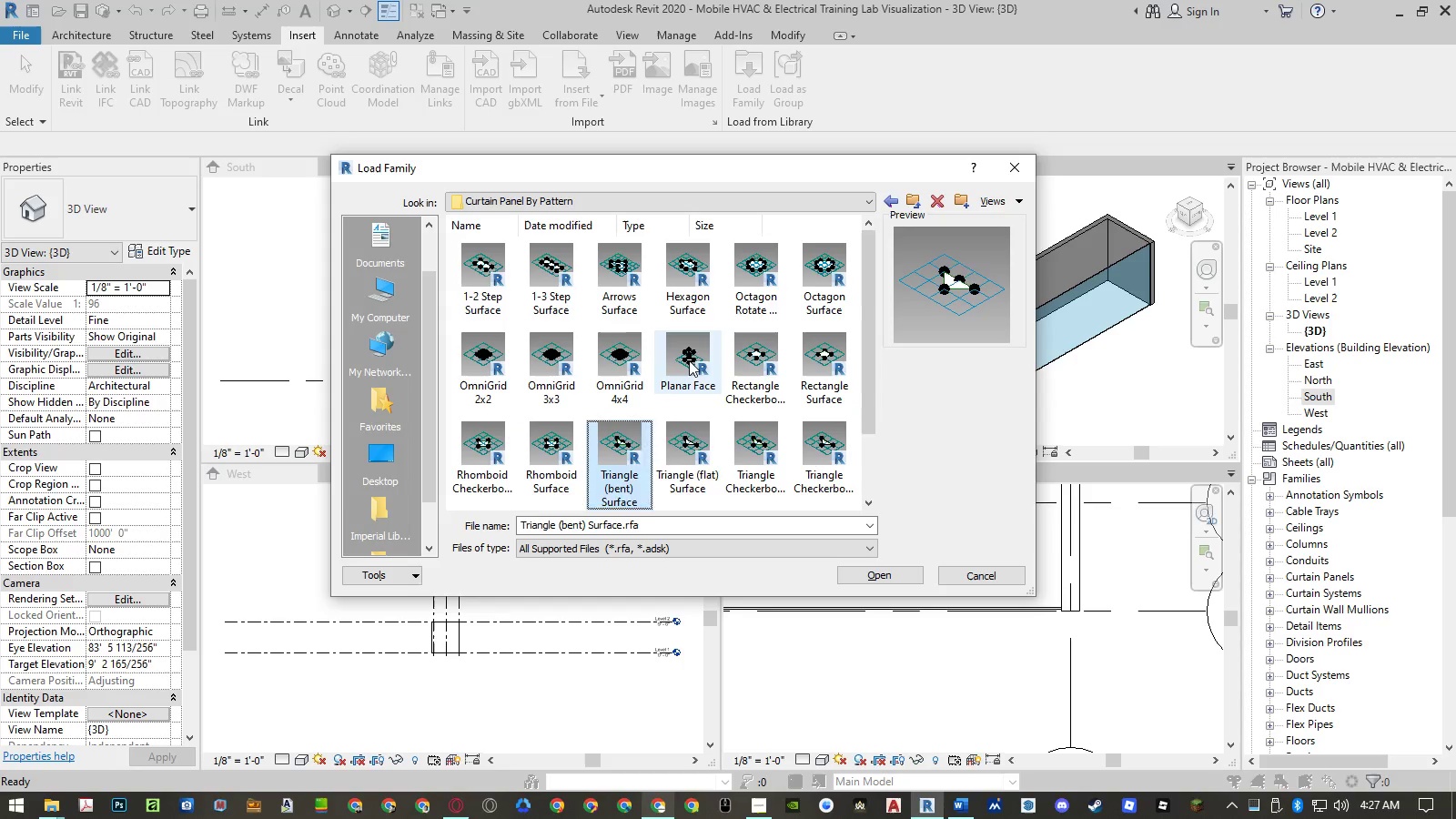 
key(ArrowRight)
 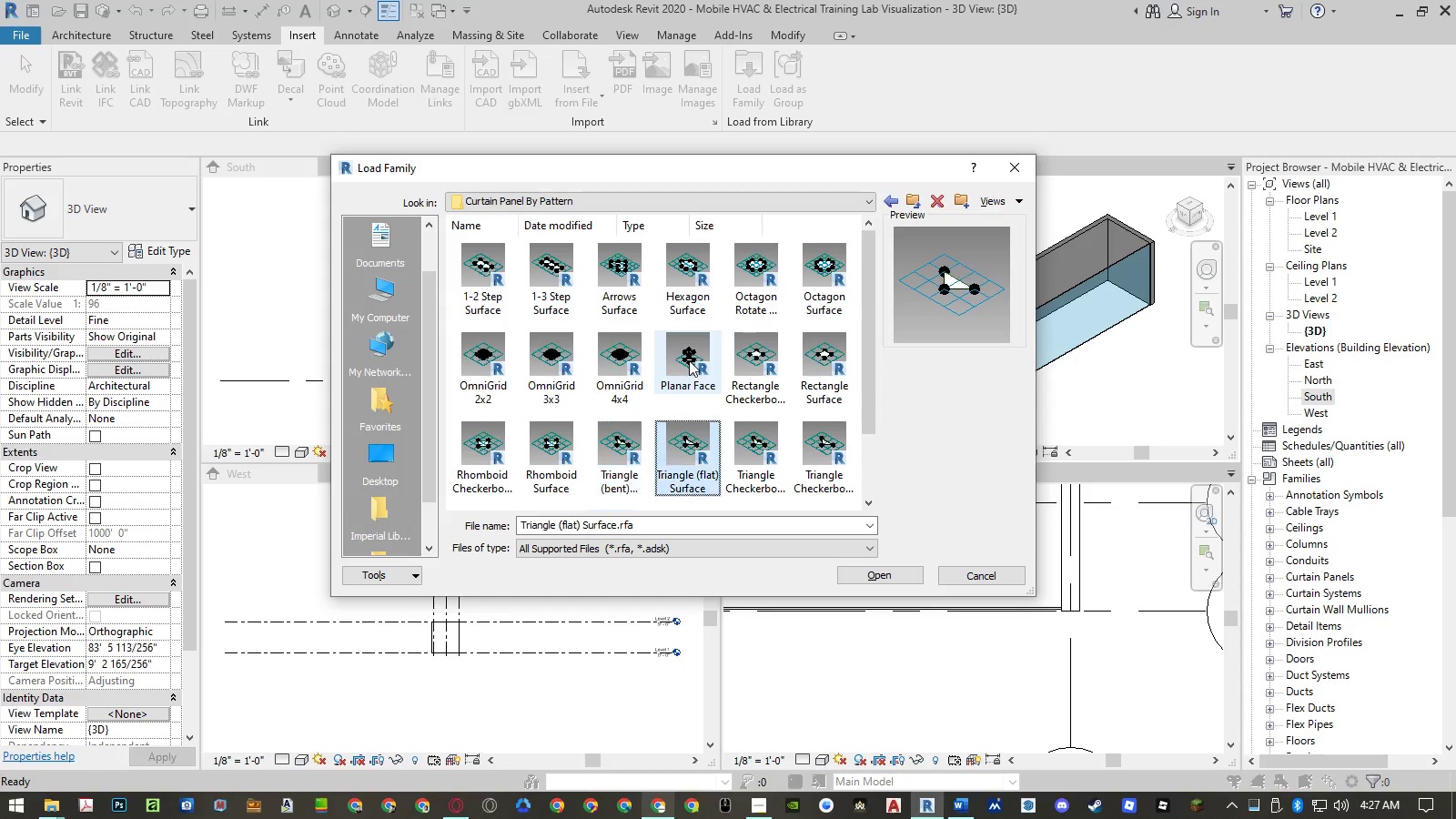 
key(ArrowRight)
 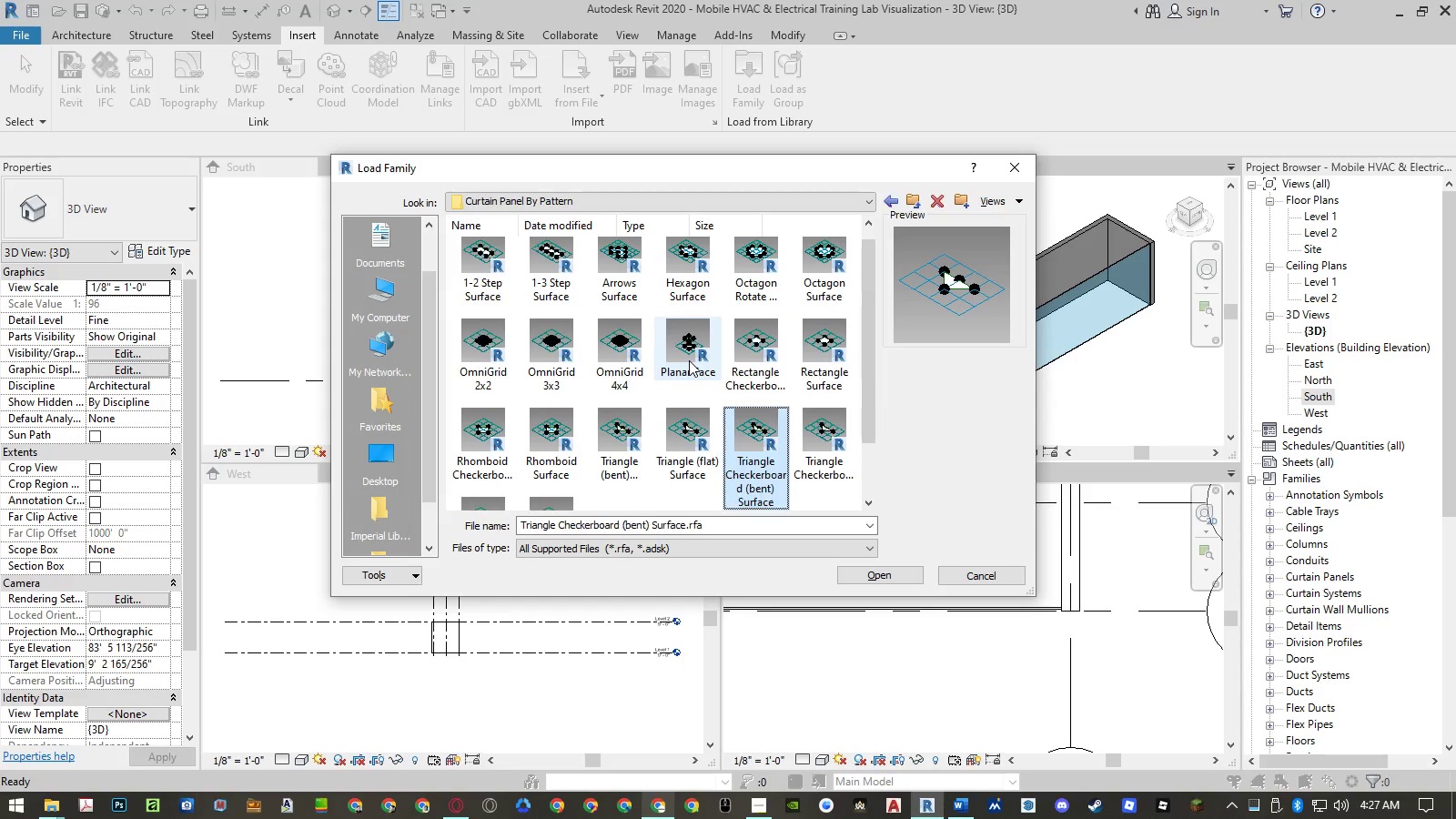 
key(ArrowRight)
 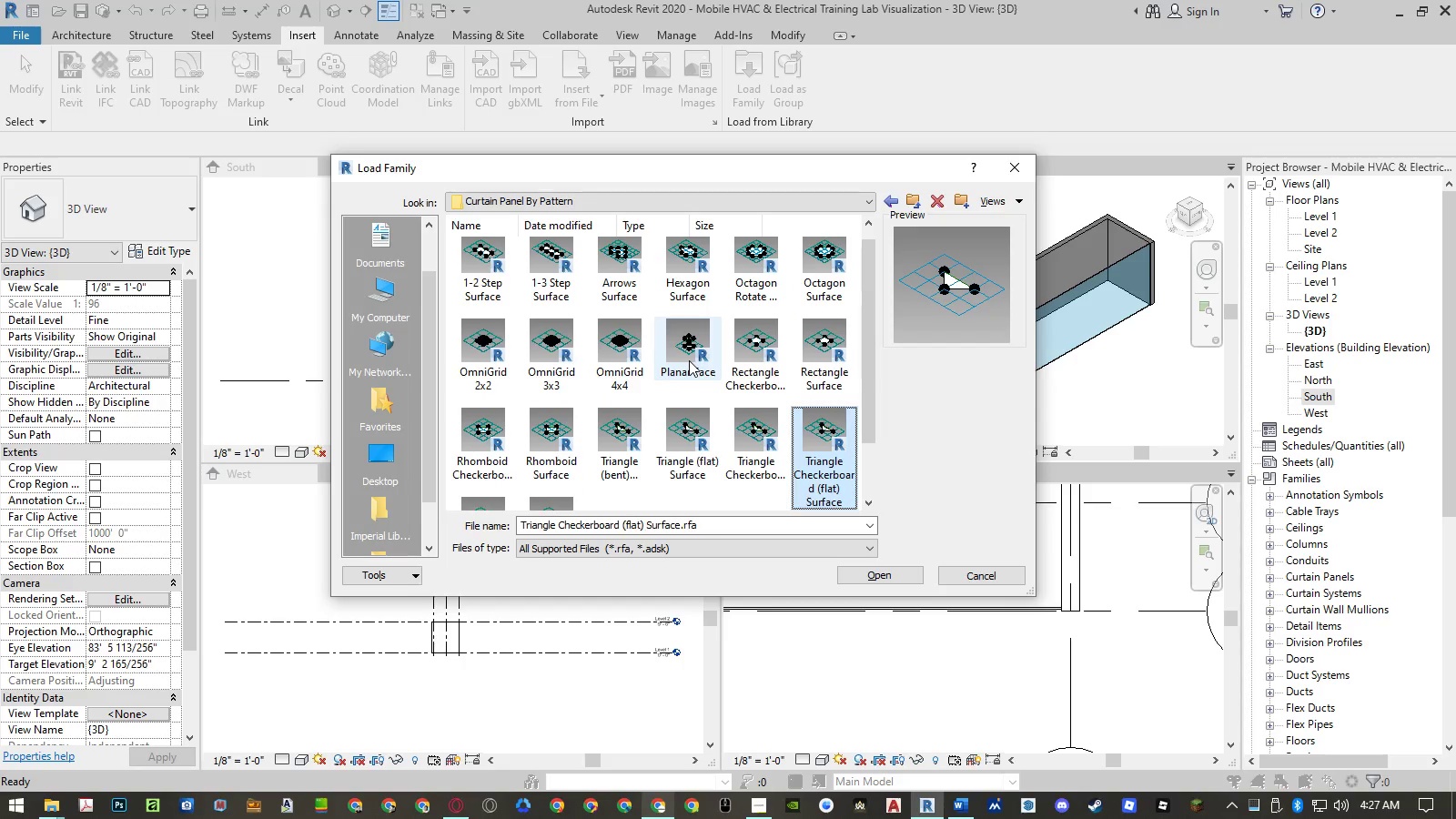 
key(ArrowRight)
 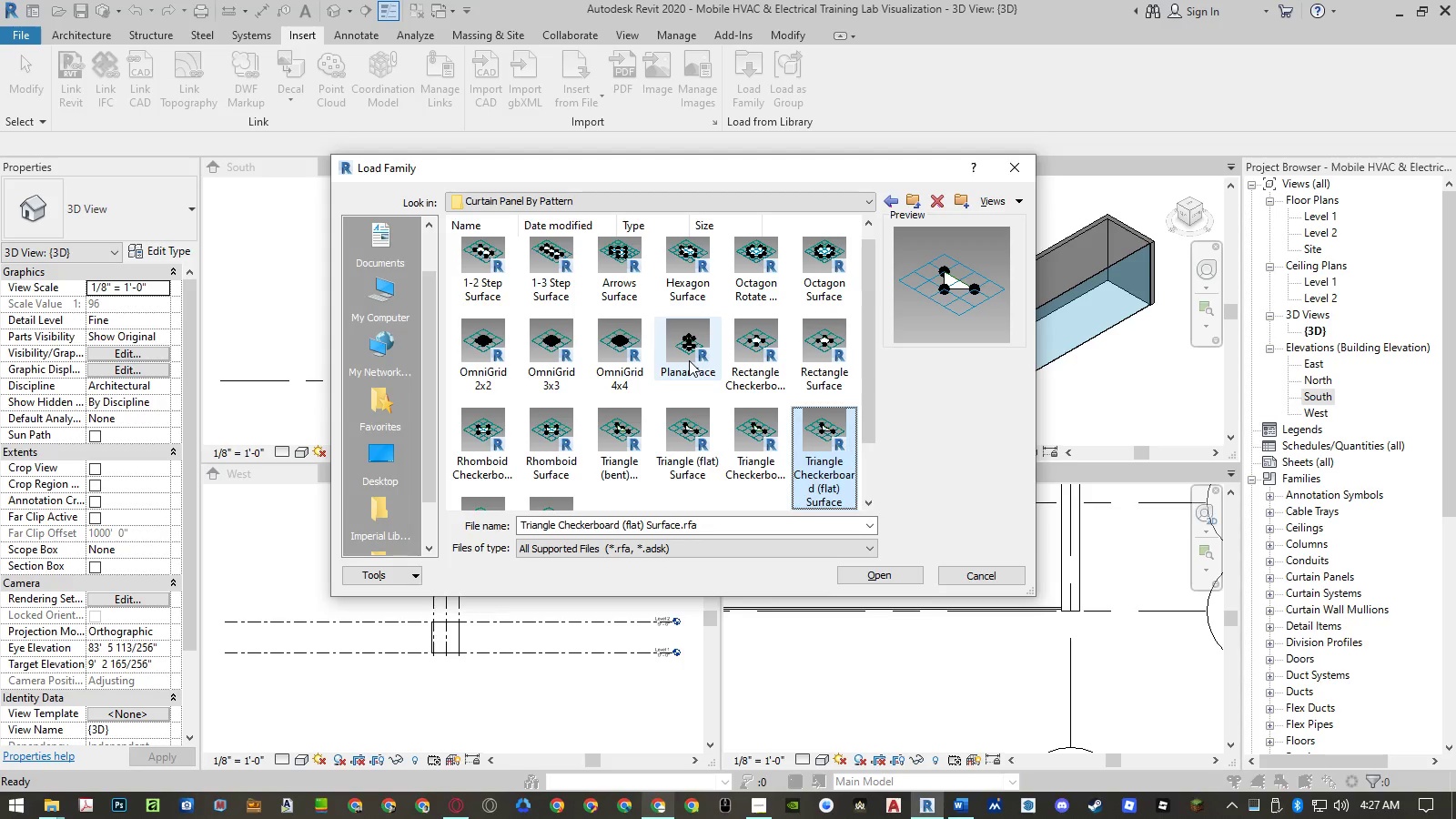 
key(ArrowLeft)
 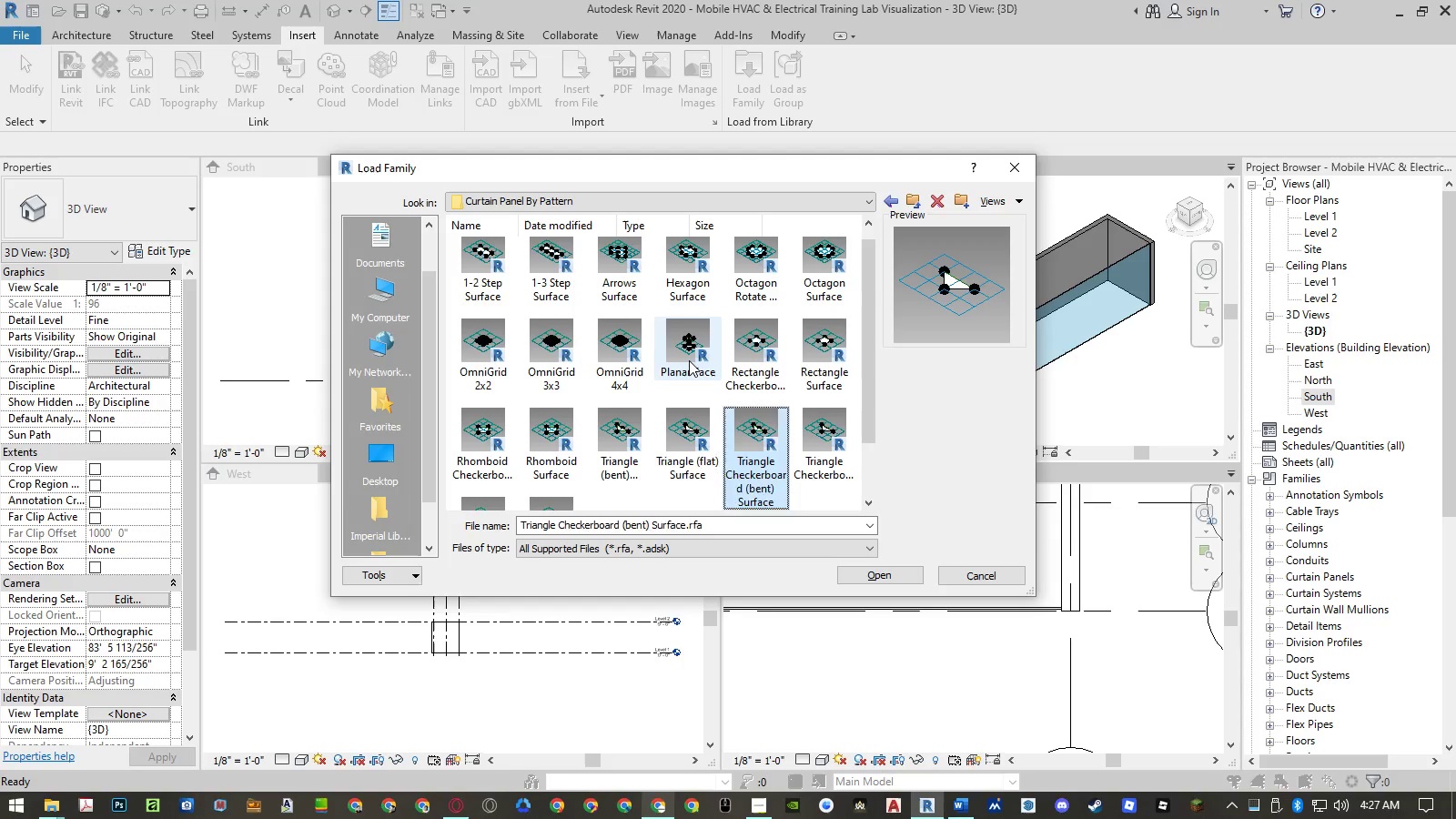 
key(ArrowLeft)
 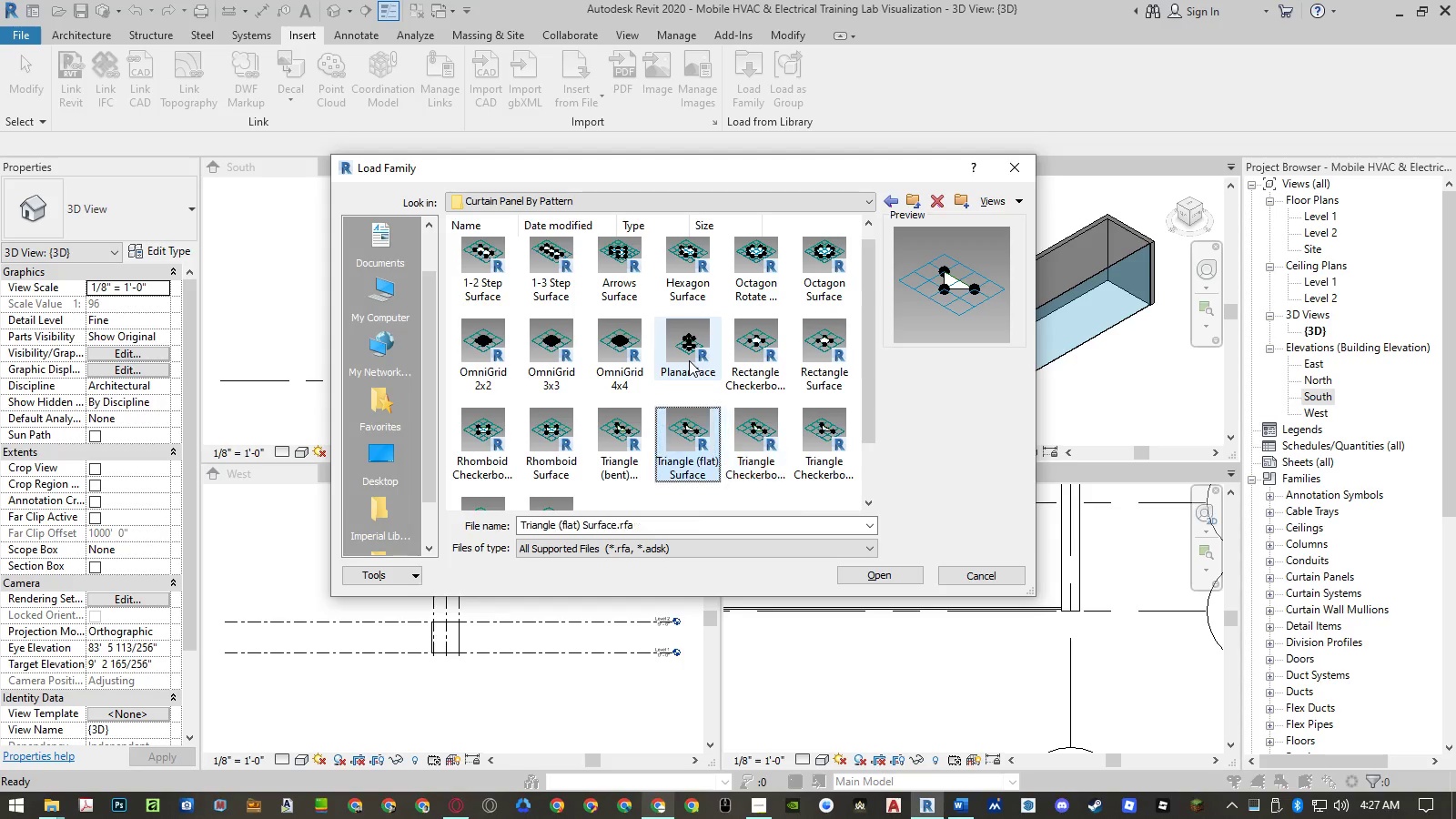 
key(ArrowLeft)
 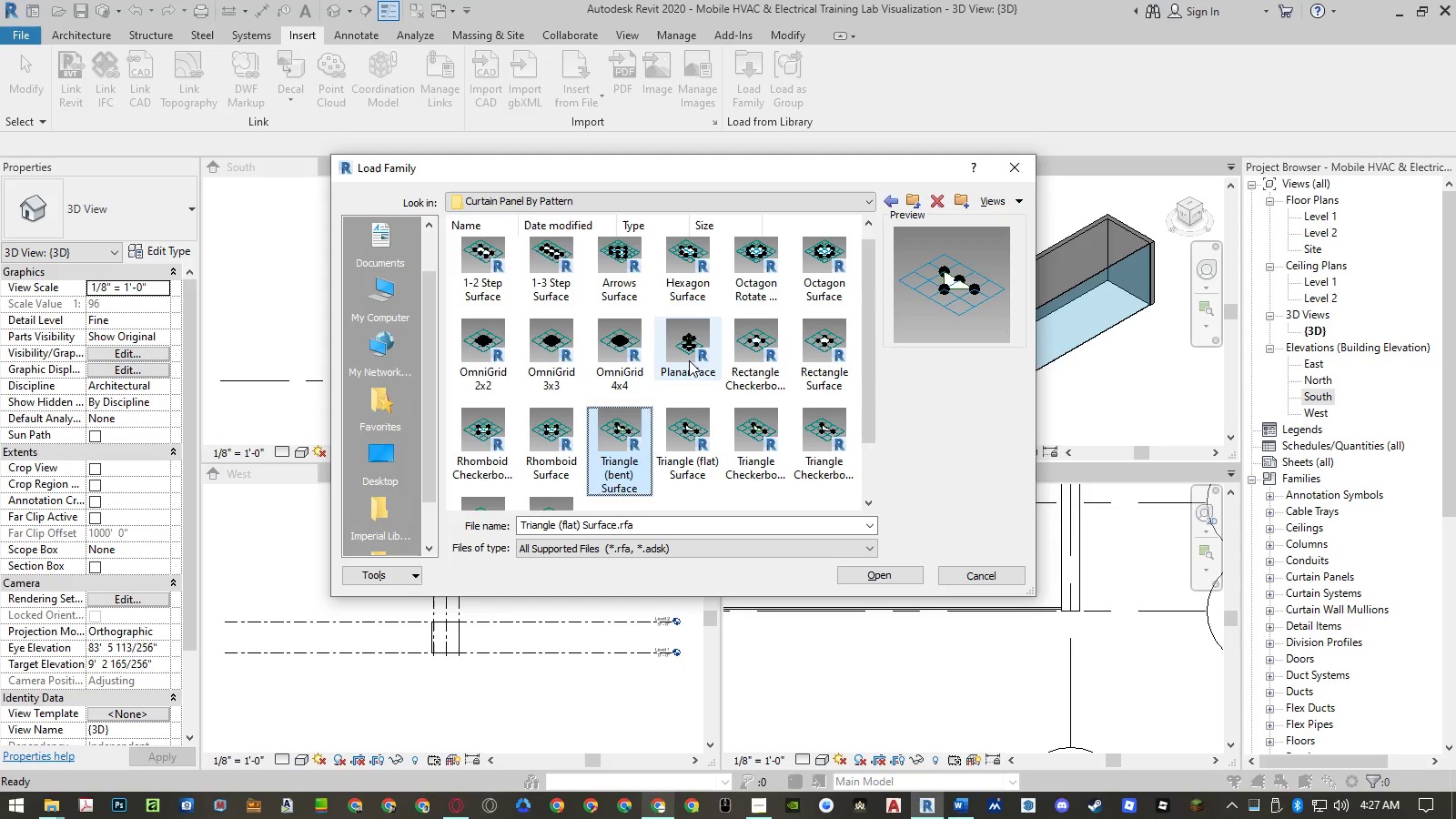 
key(ArrowLeft)
 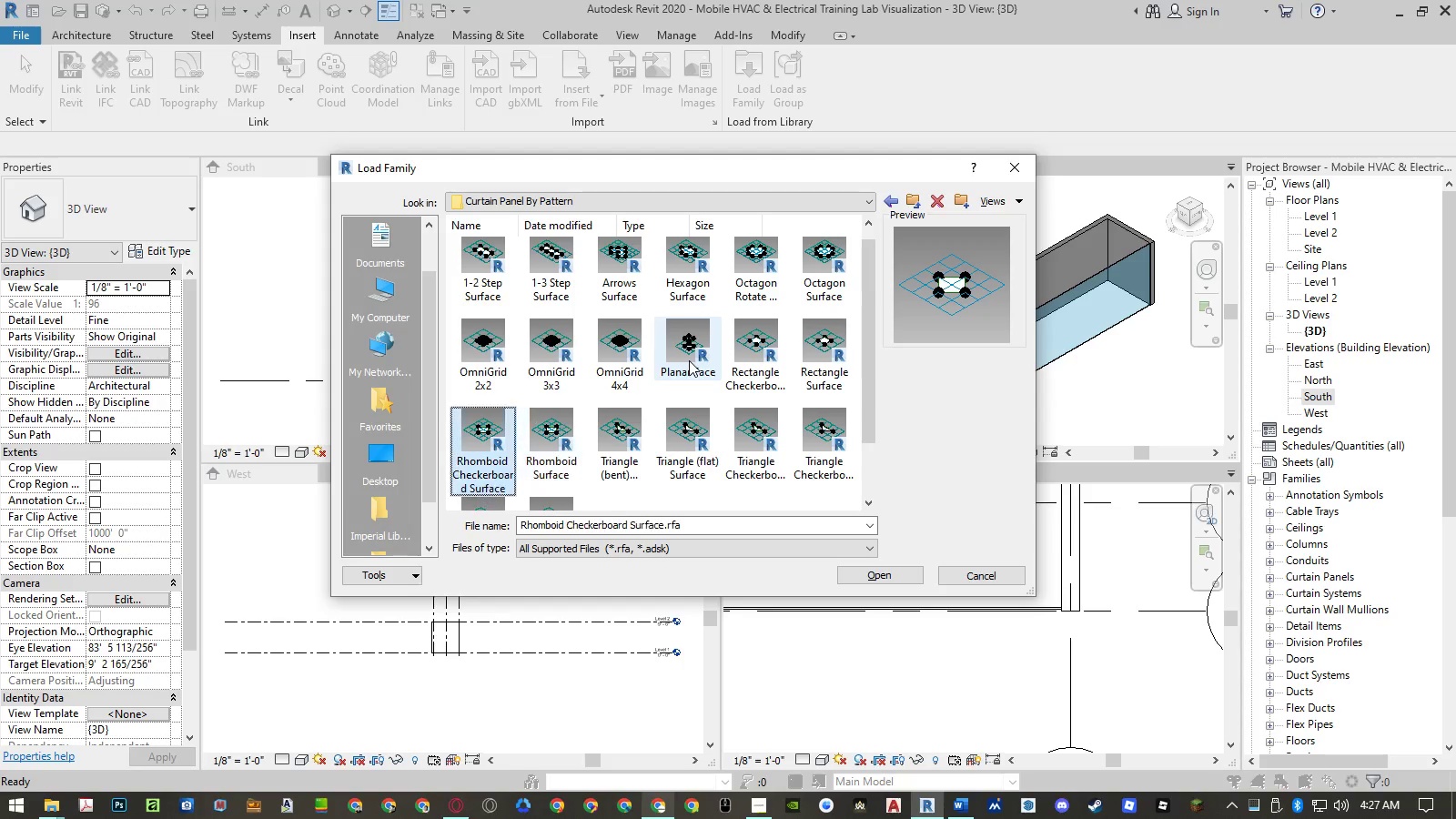 
key(ArrowLeft)
 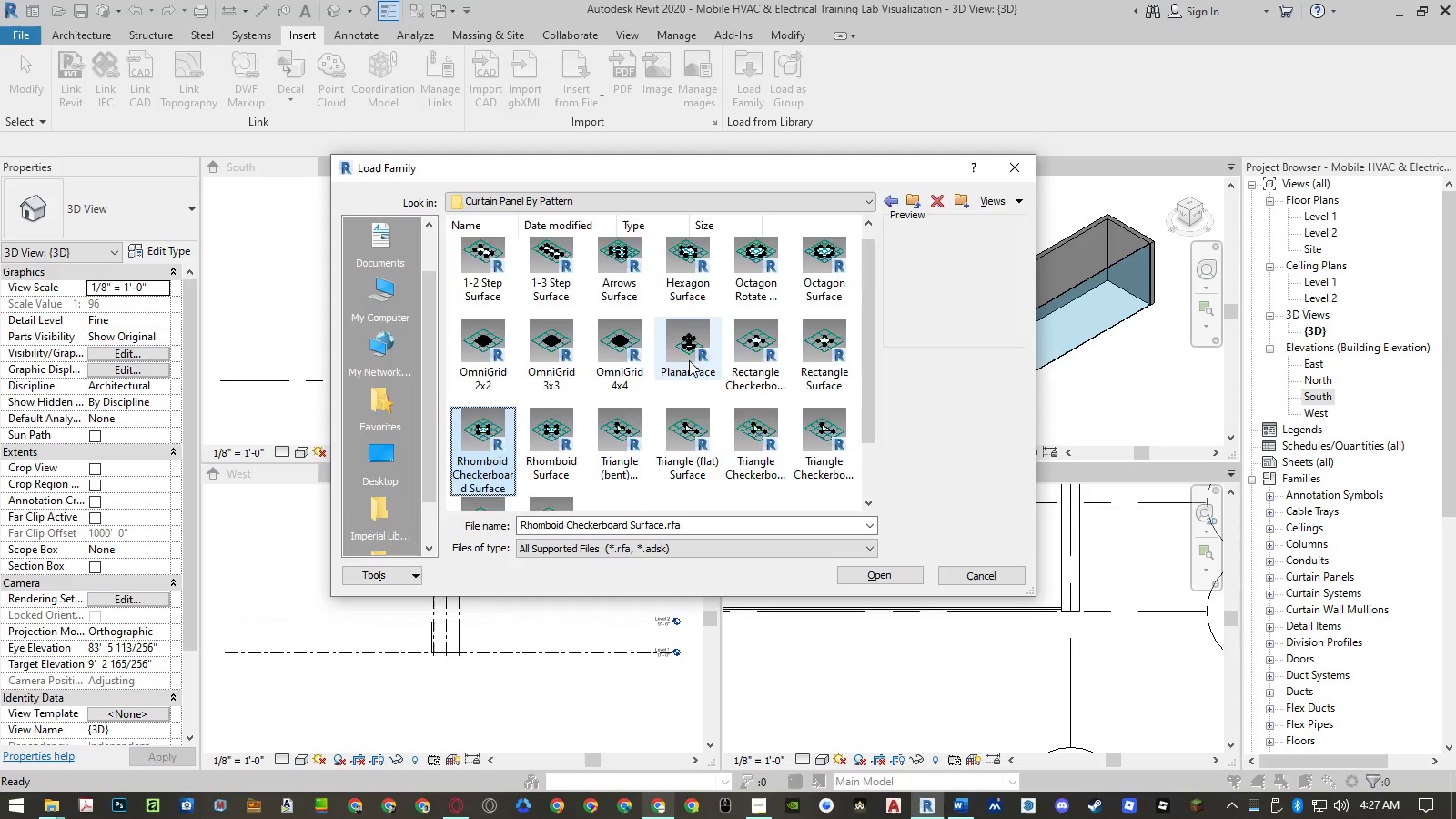 
key(ArrowDown)
 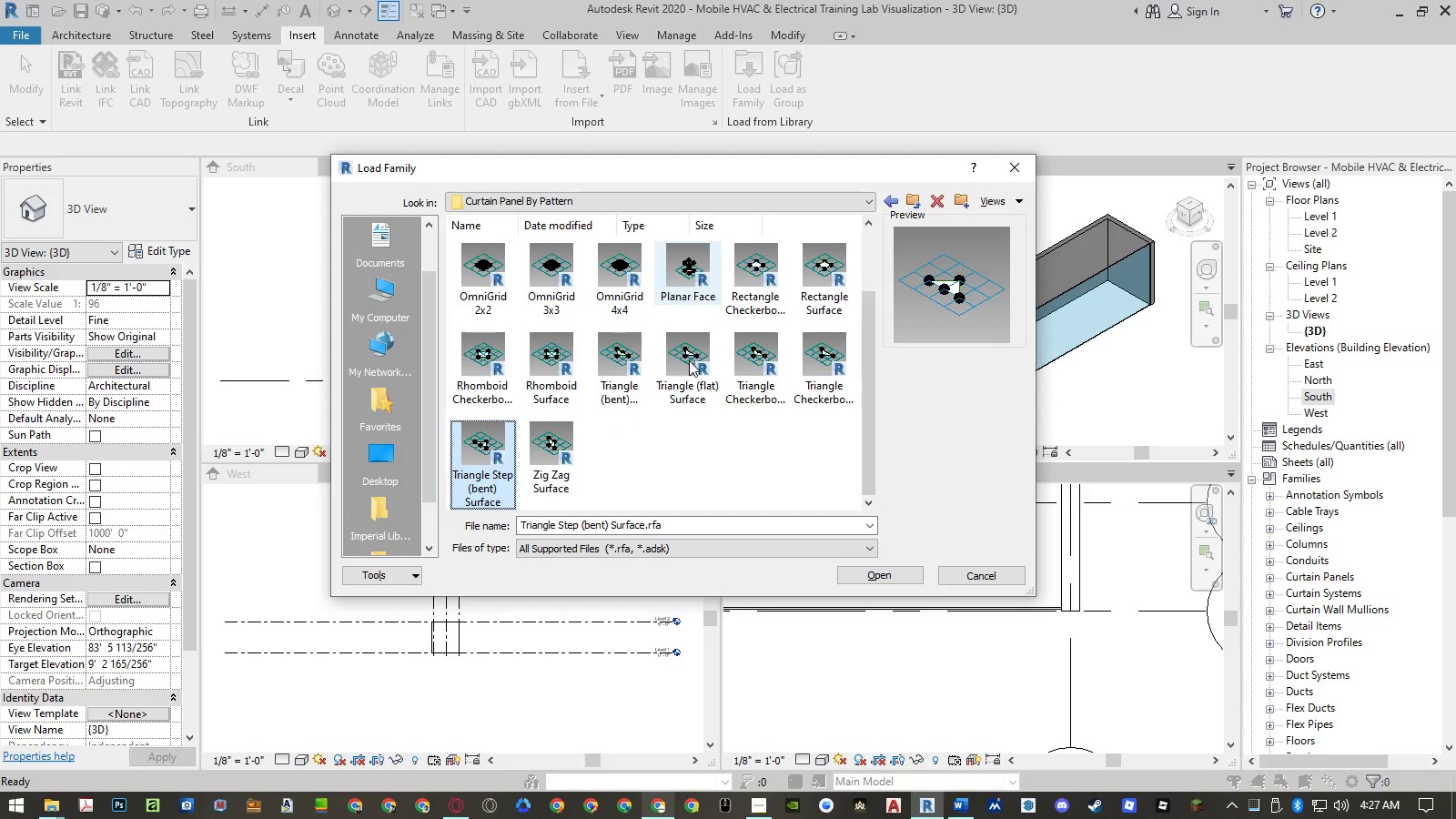 
key(ArrowRight)
 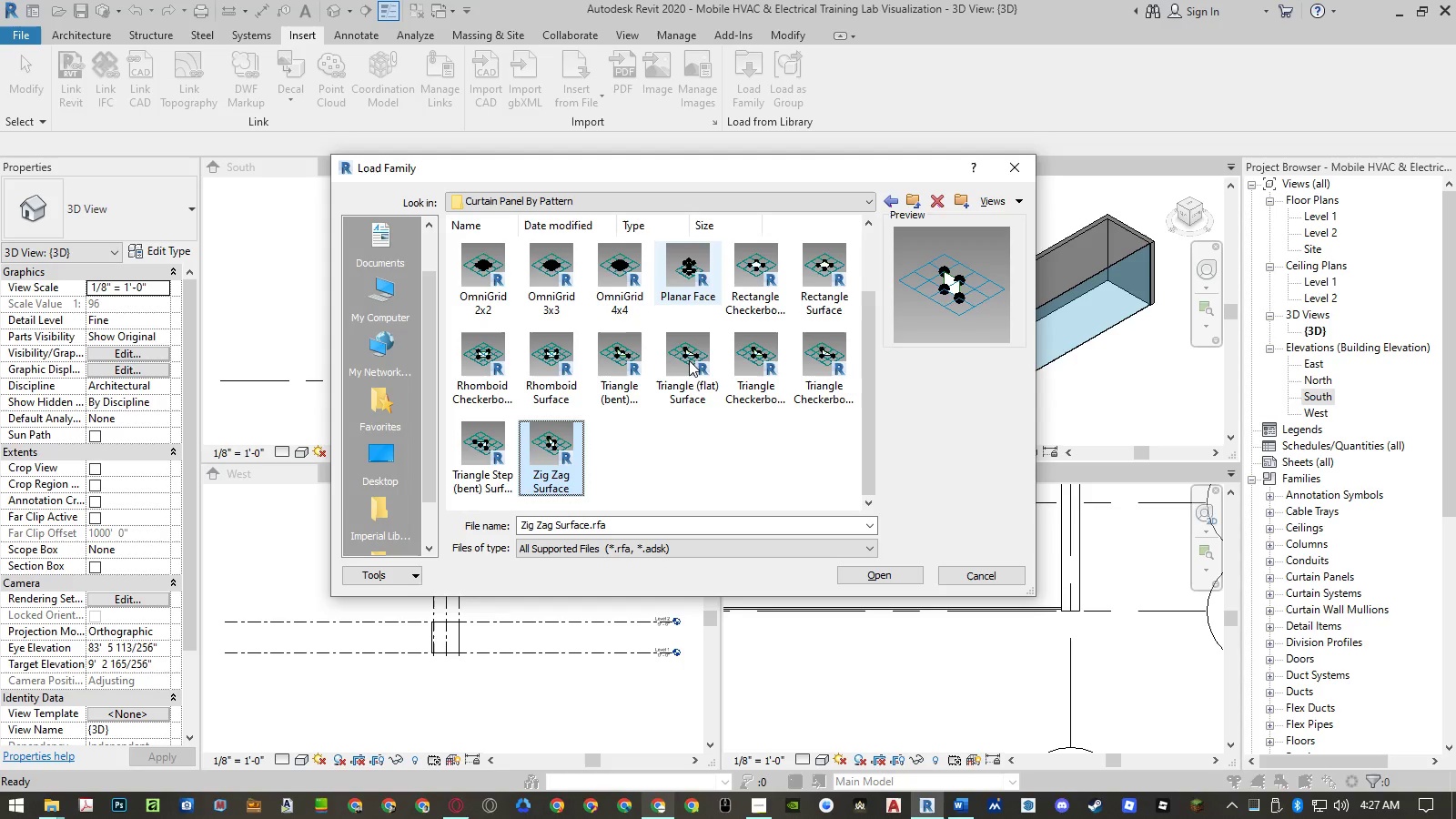 
key(Backspace)
 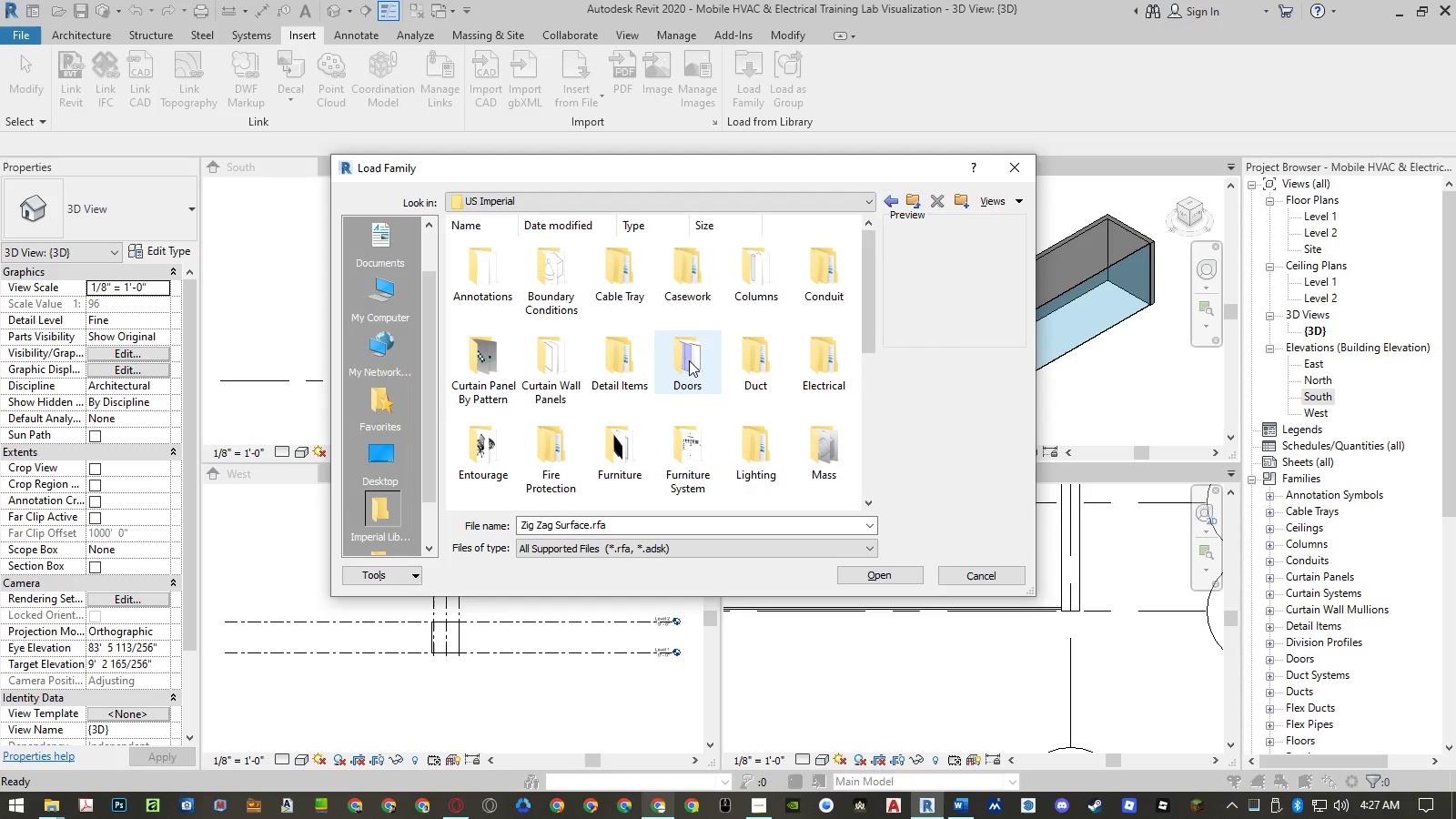 
key(ArrowDown)
 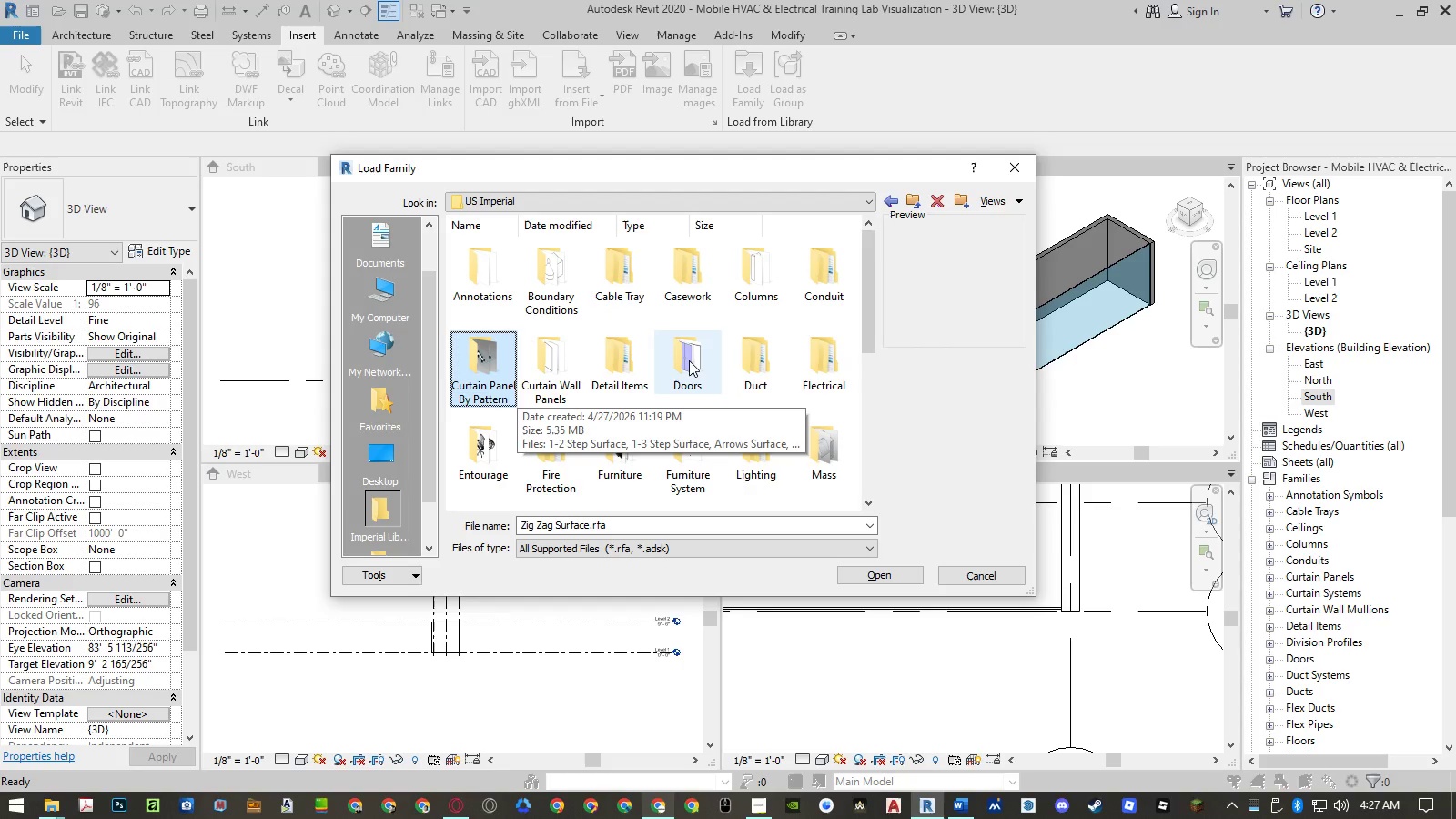 
key(ArrowDown)
 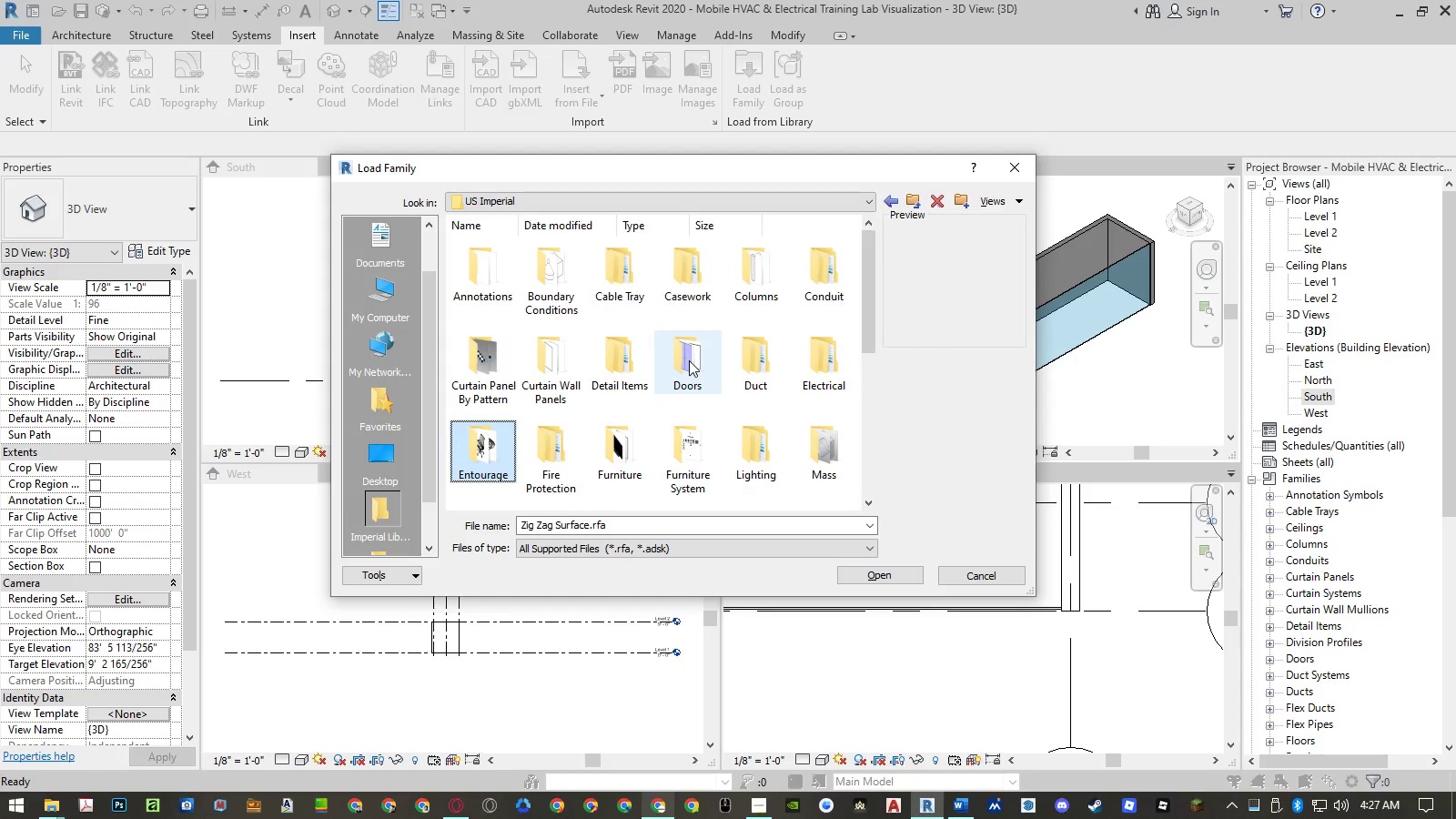 
key(ArrowDown)
 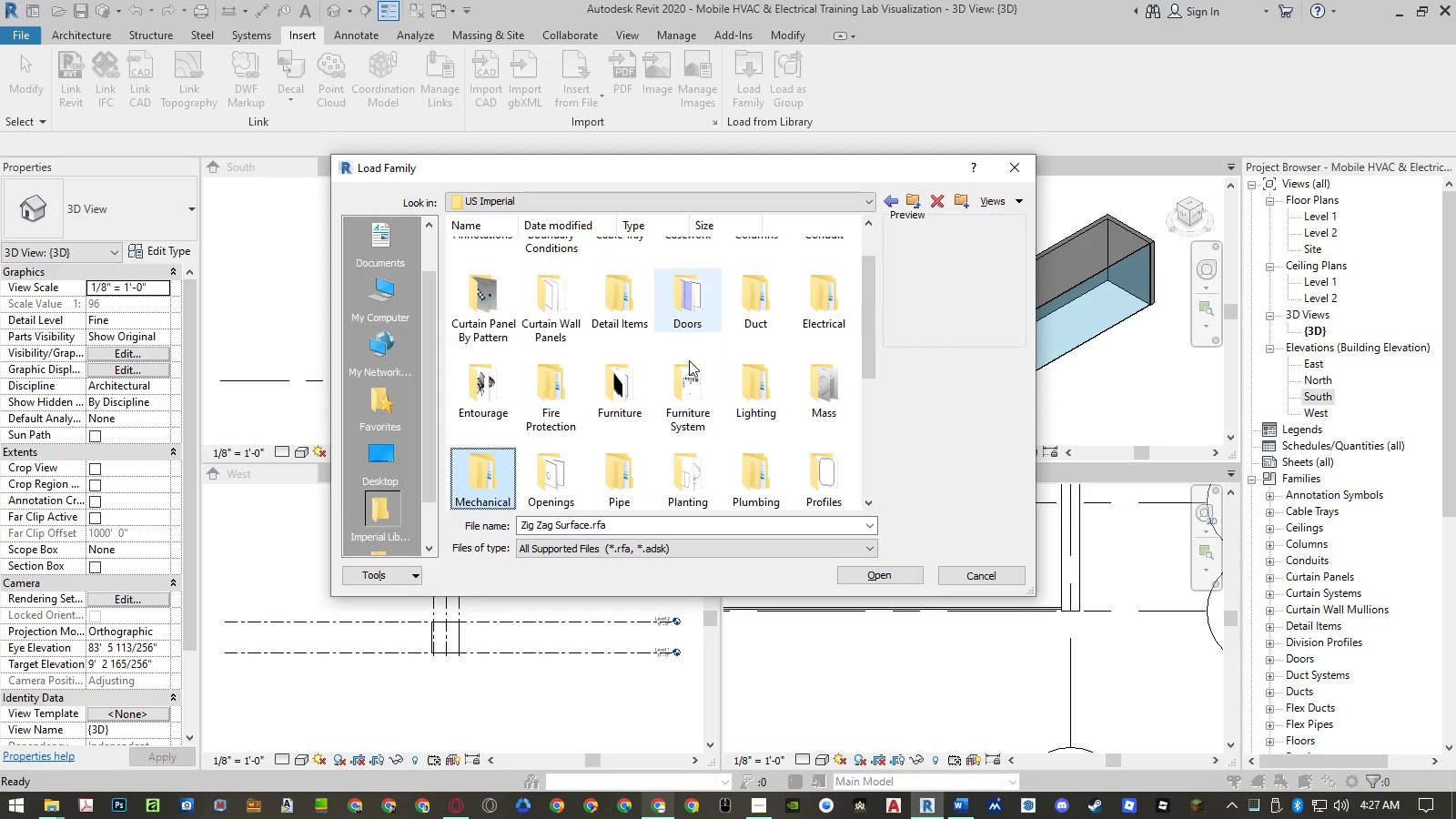 
key(ArrowDown)
 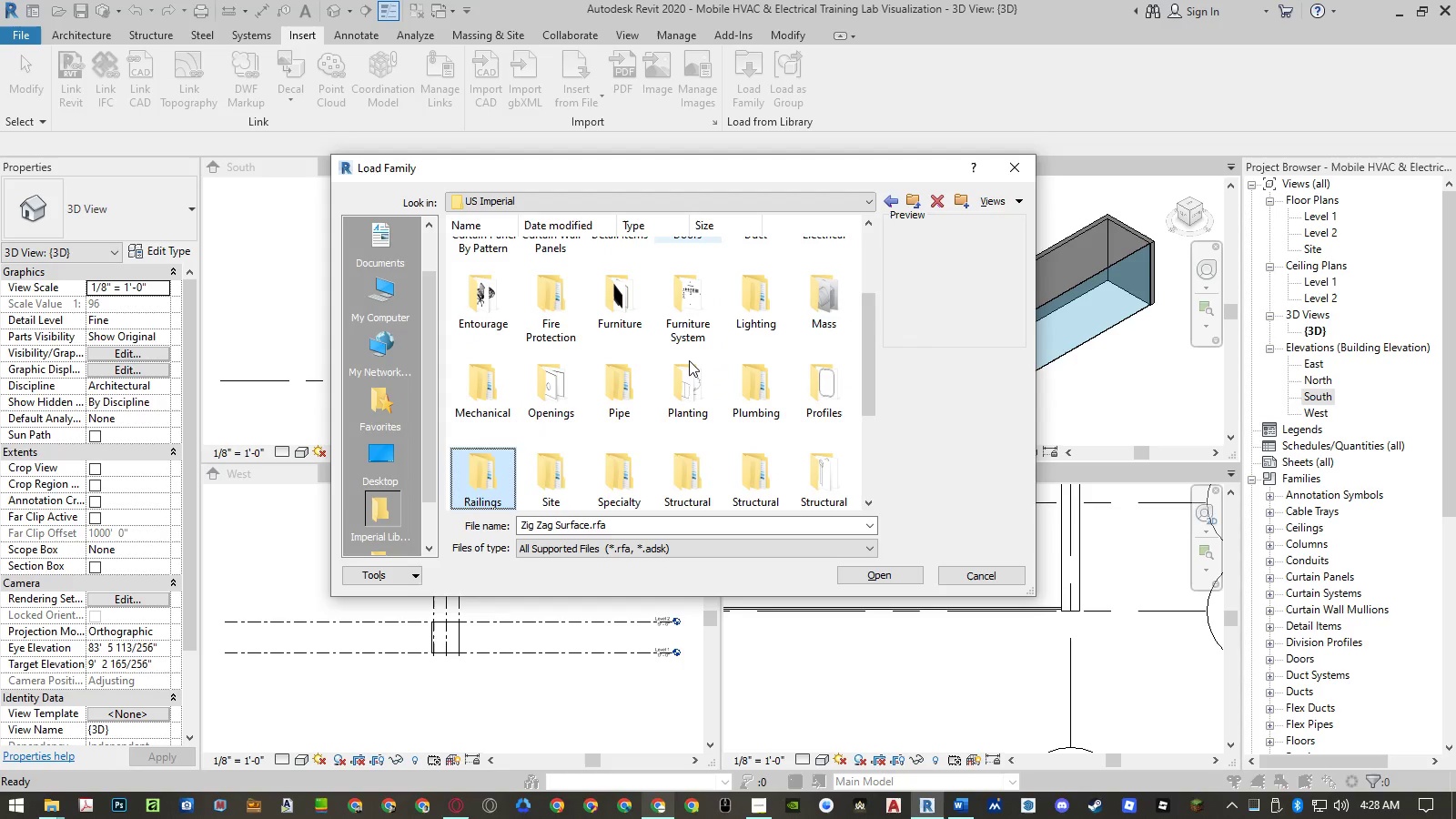 
key(ArrowDown)
 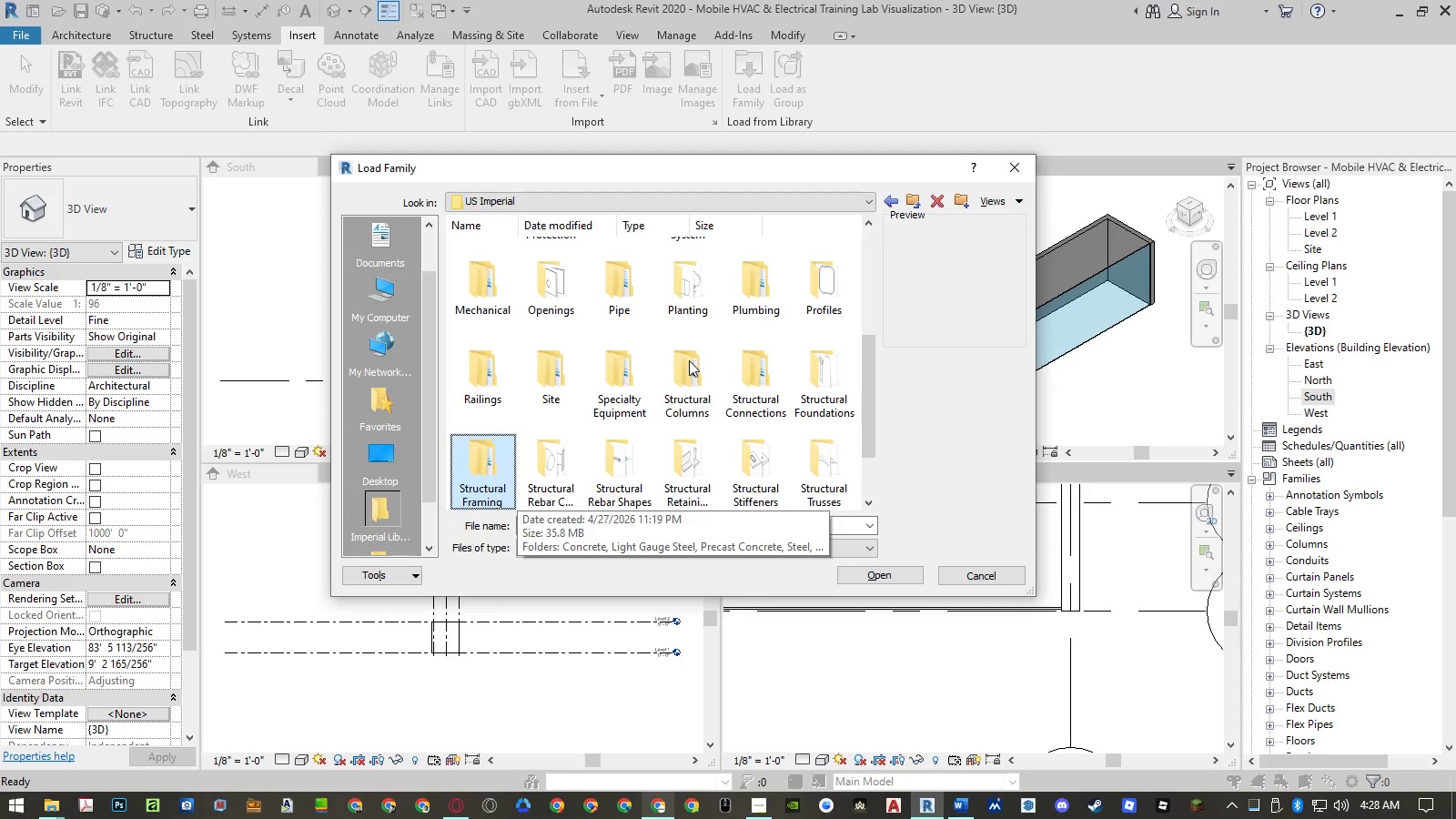 
key(ArrowRight)
 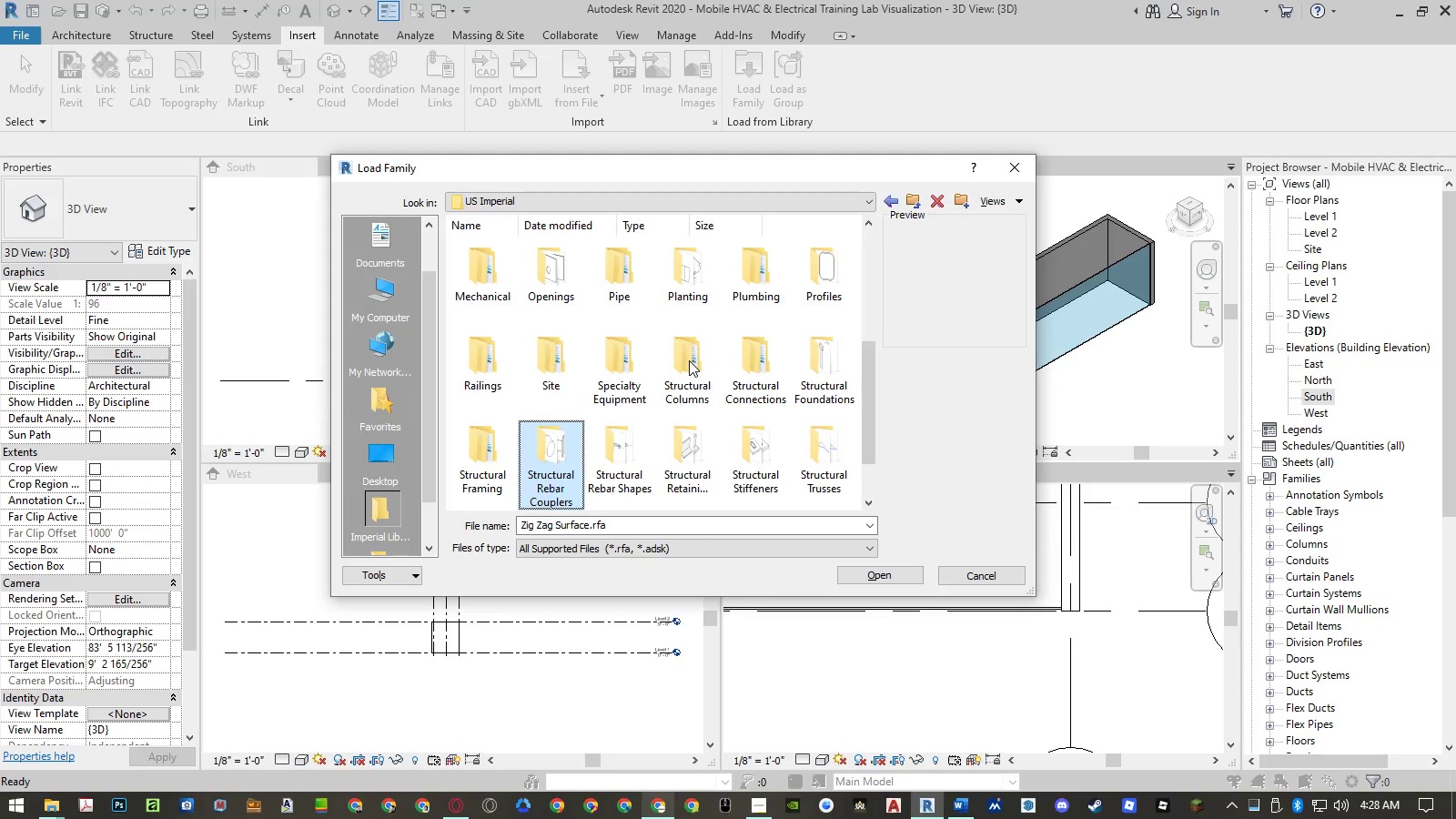 
key(ArrowLeft)
 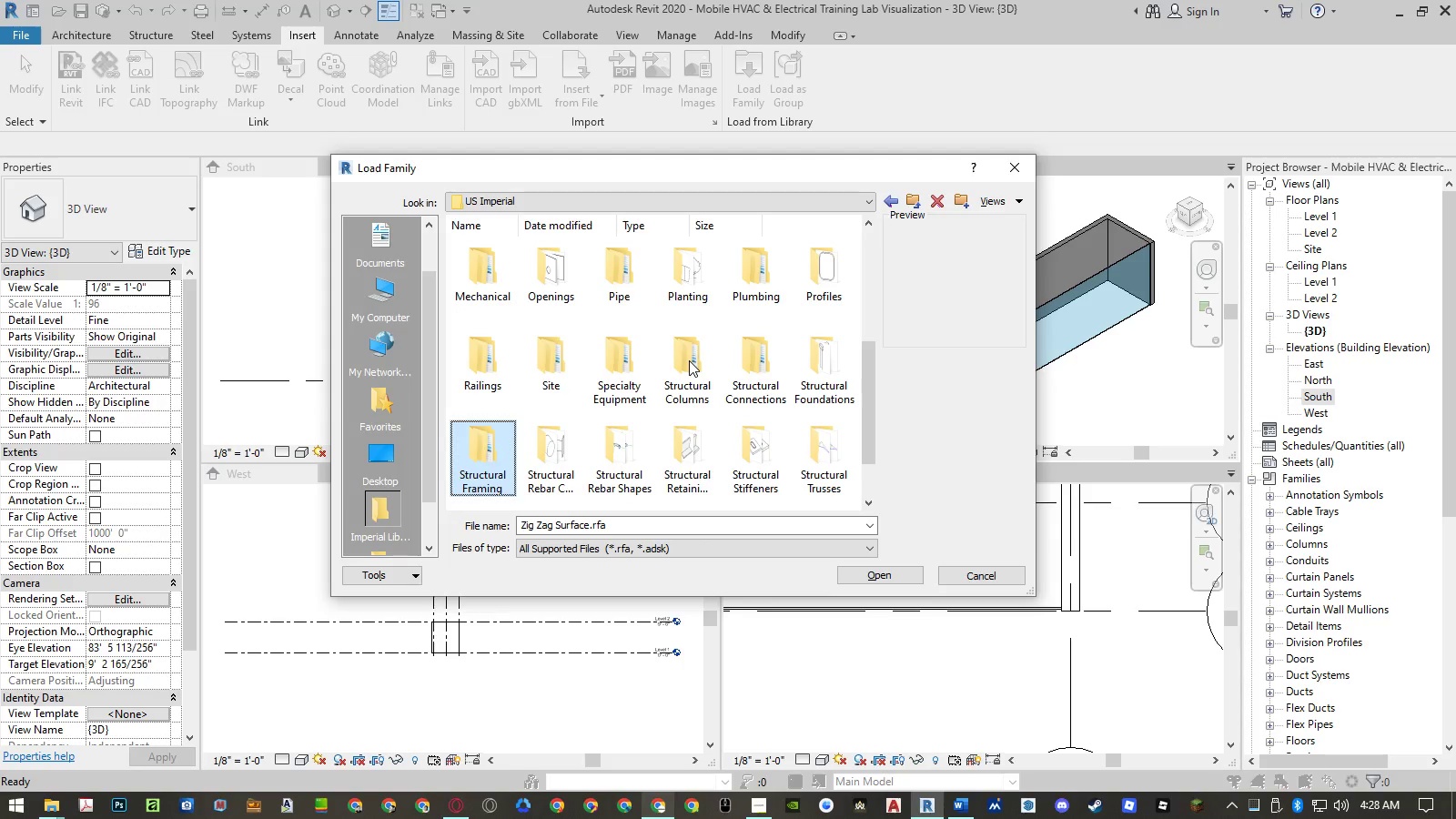 
key(Enter)
 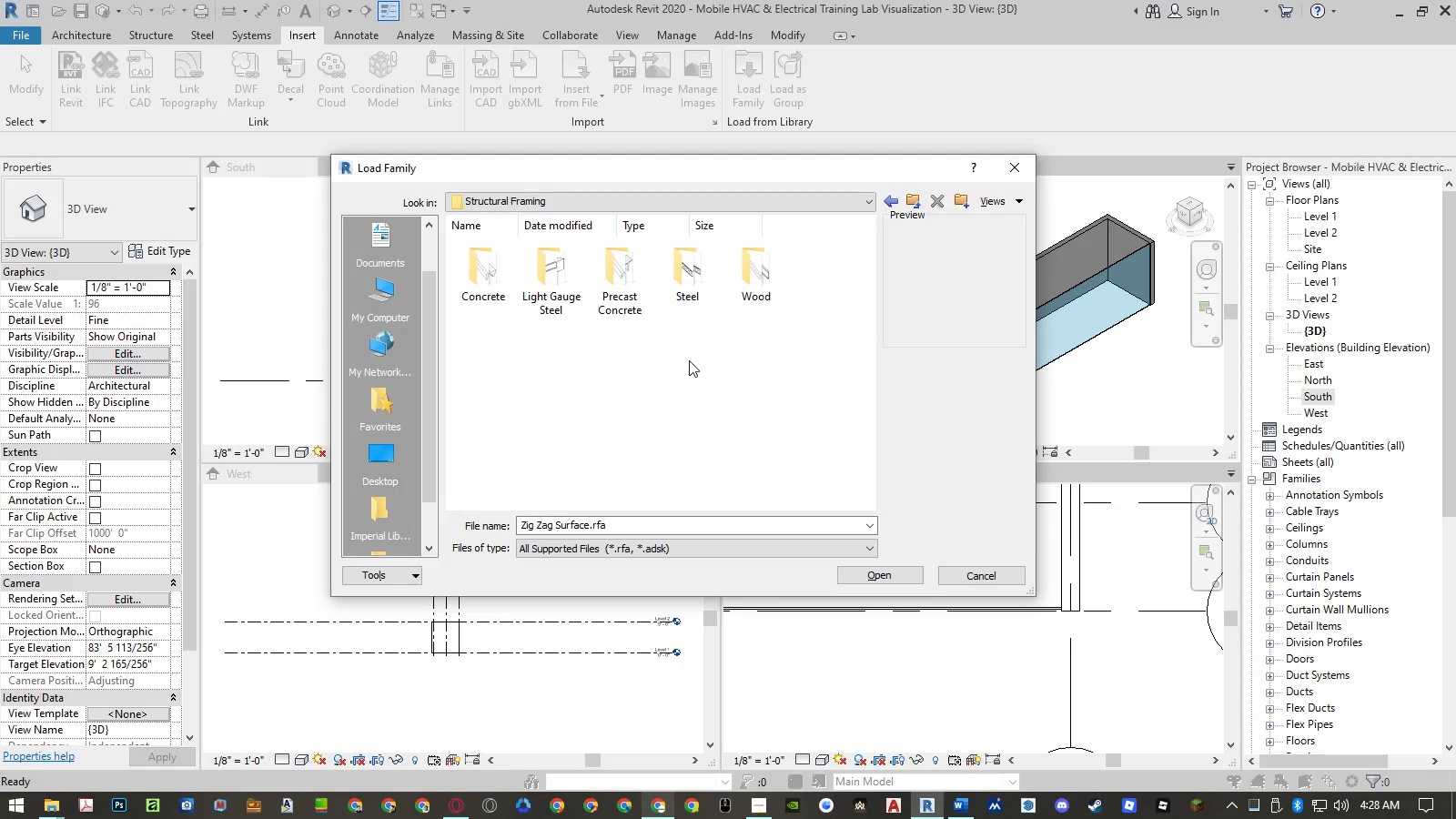 
key(ArrowDown)
 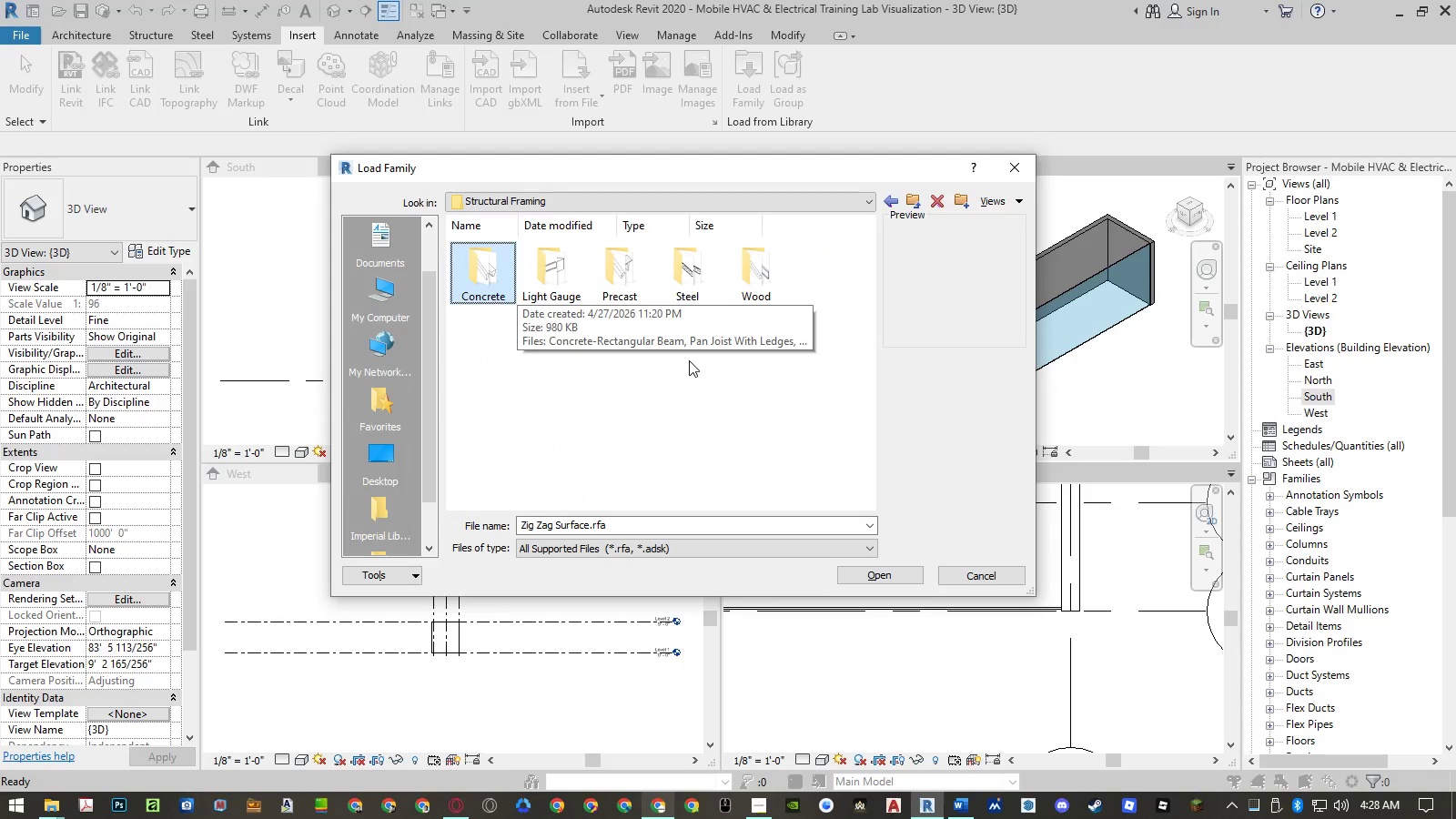 
key(ArrowRight)
 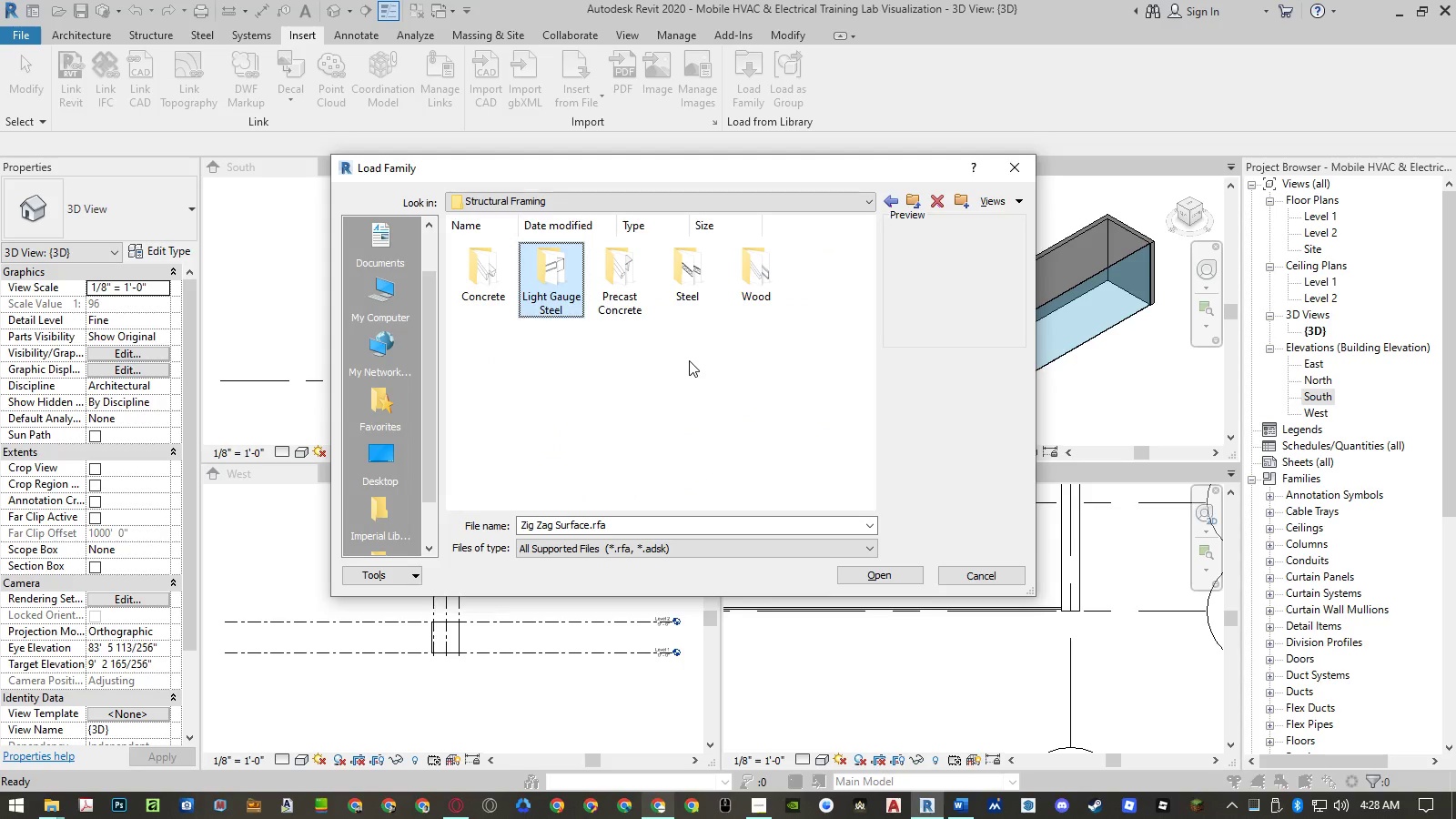 
key(ArrowRight)
 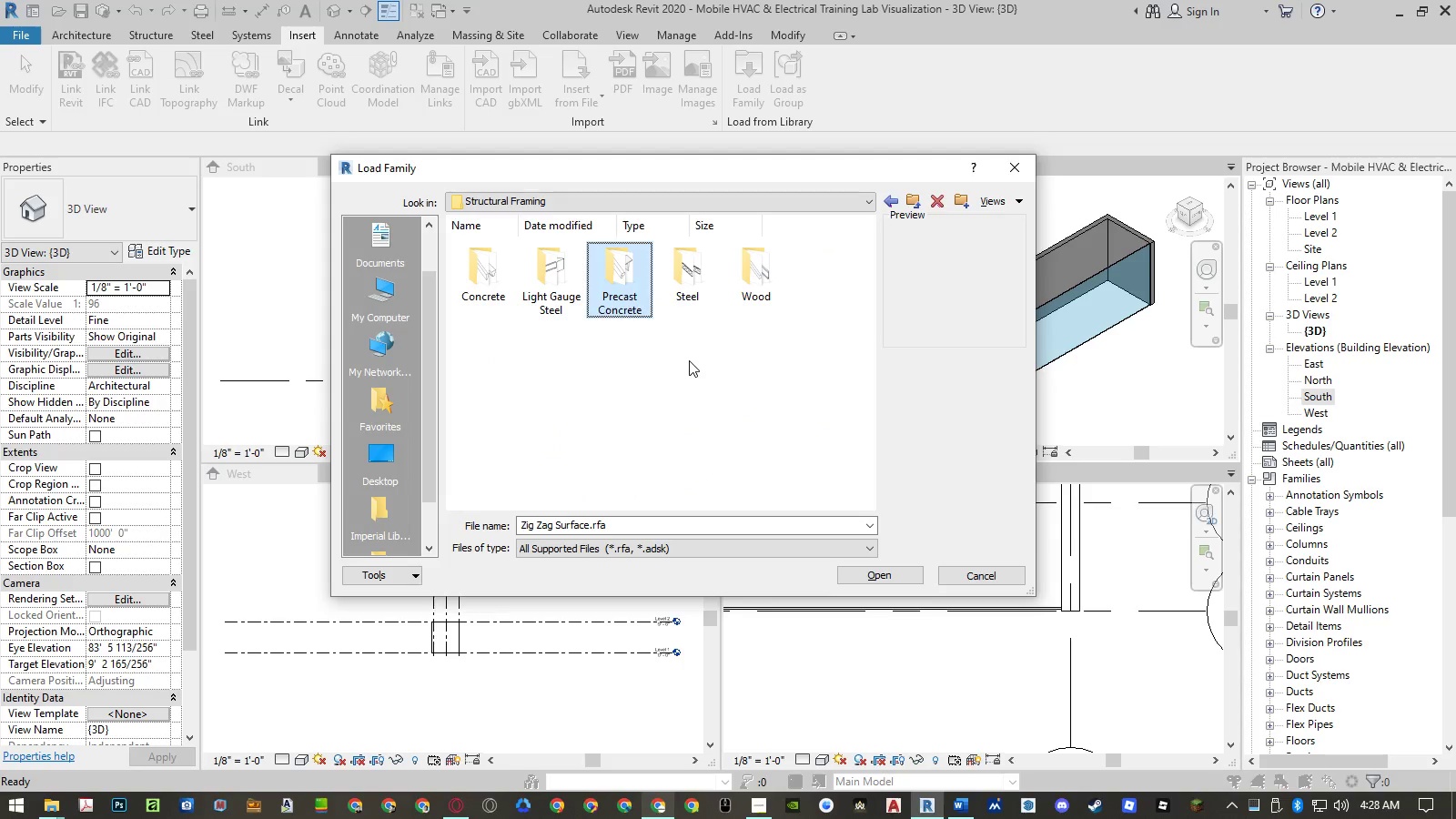 
key(ArrowRight)
 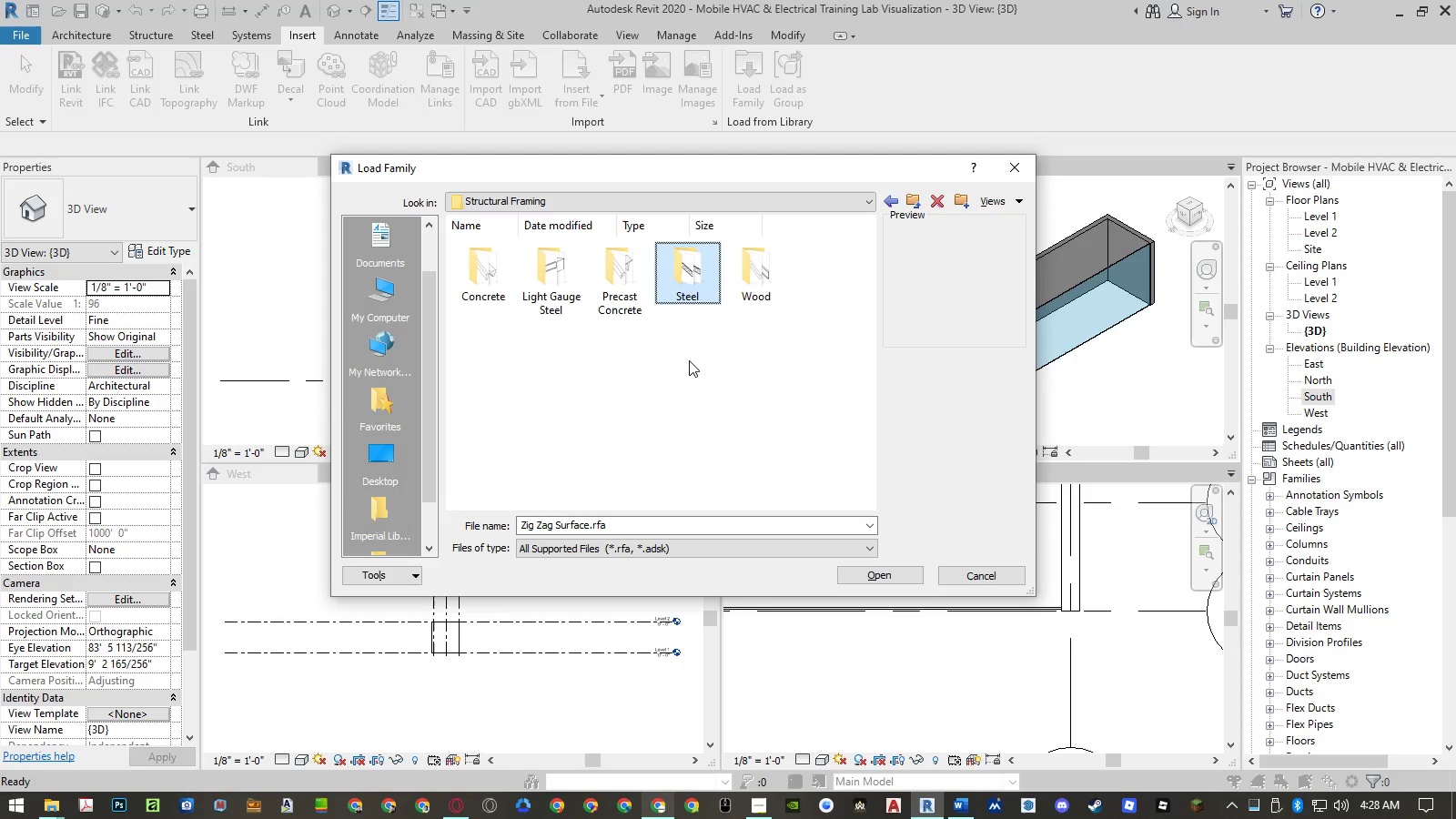 
key(Enter)
 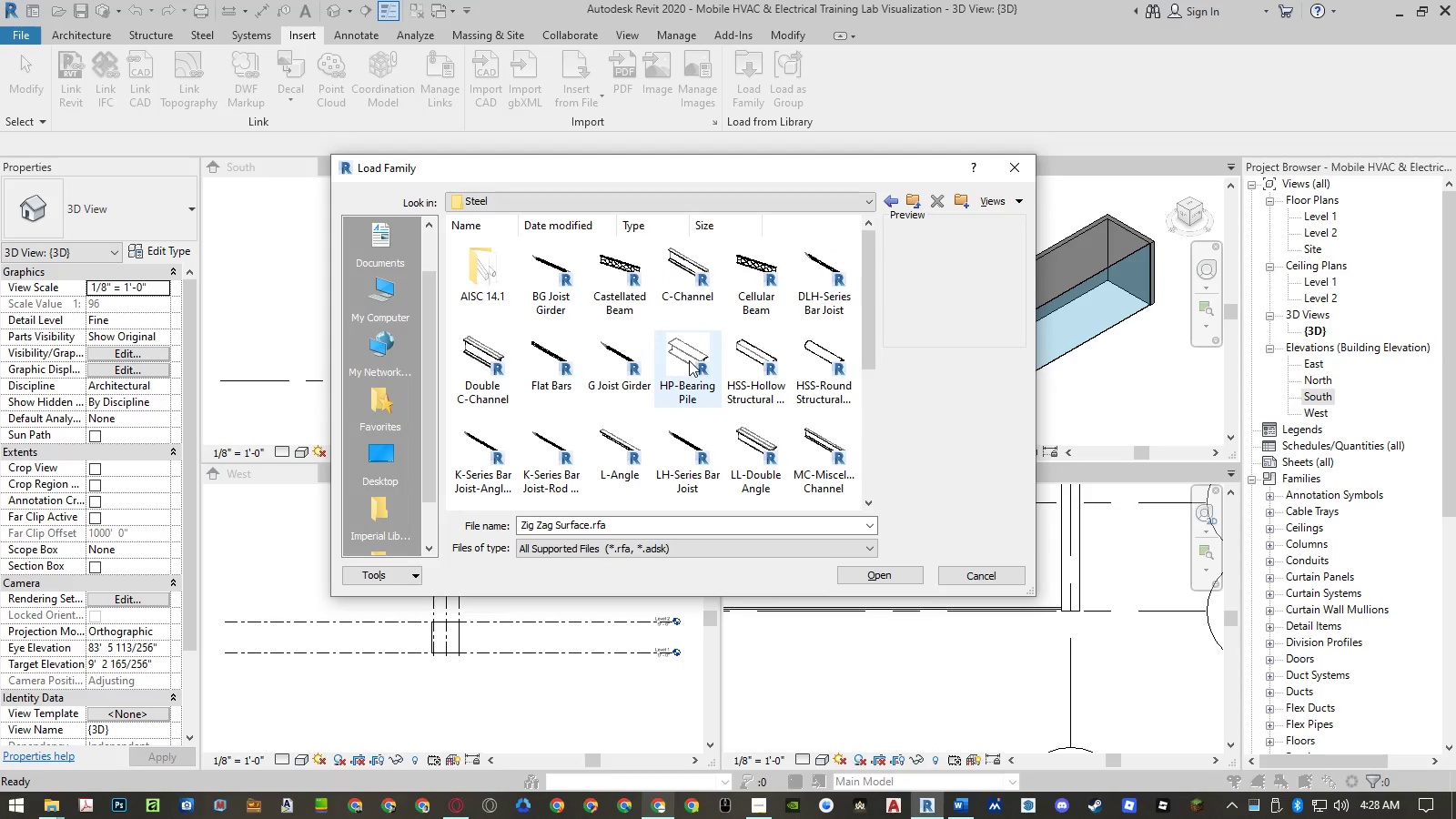 
key(ArrowDown)
 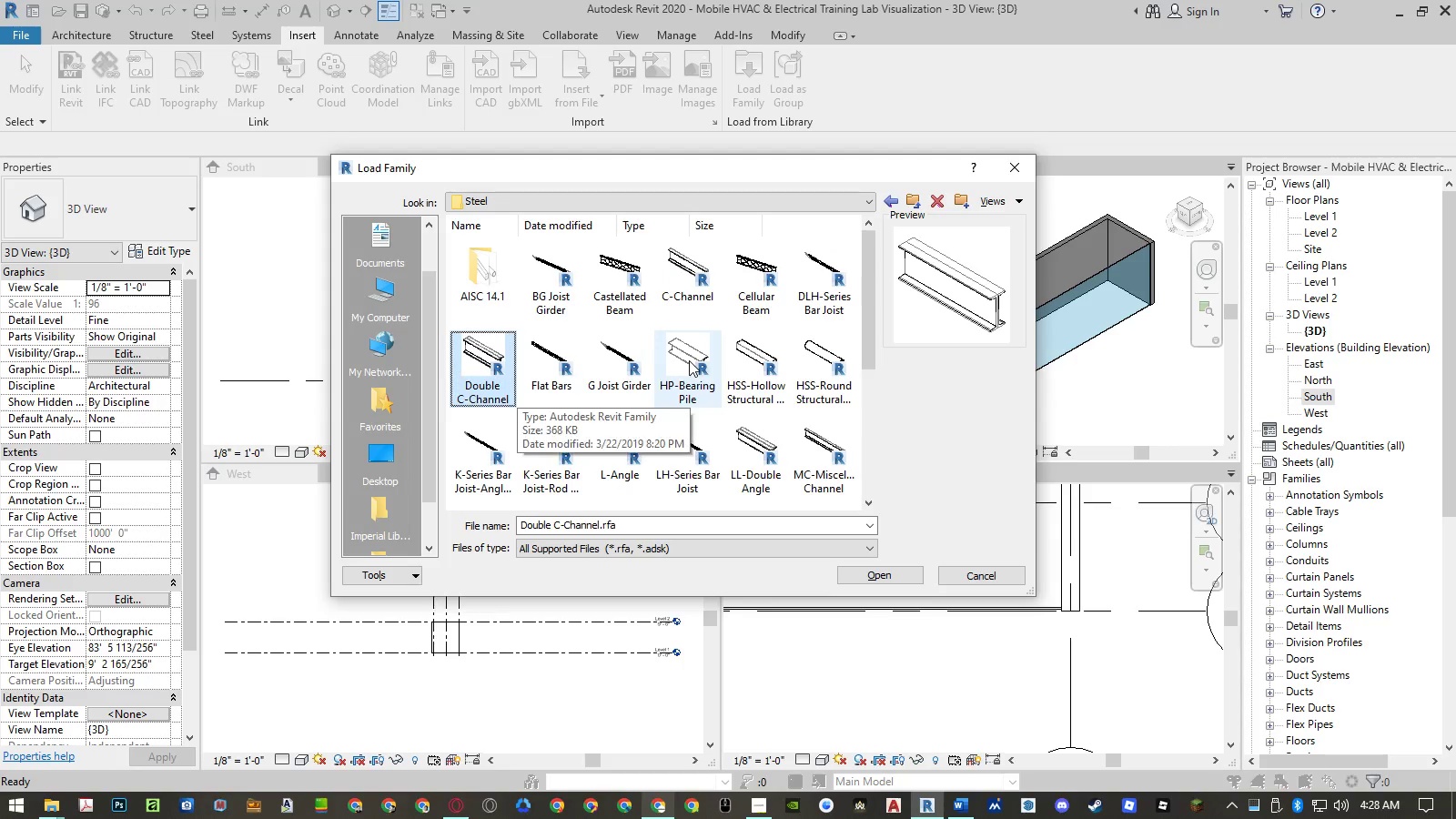 
key(Backspace)
 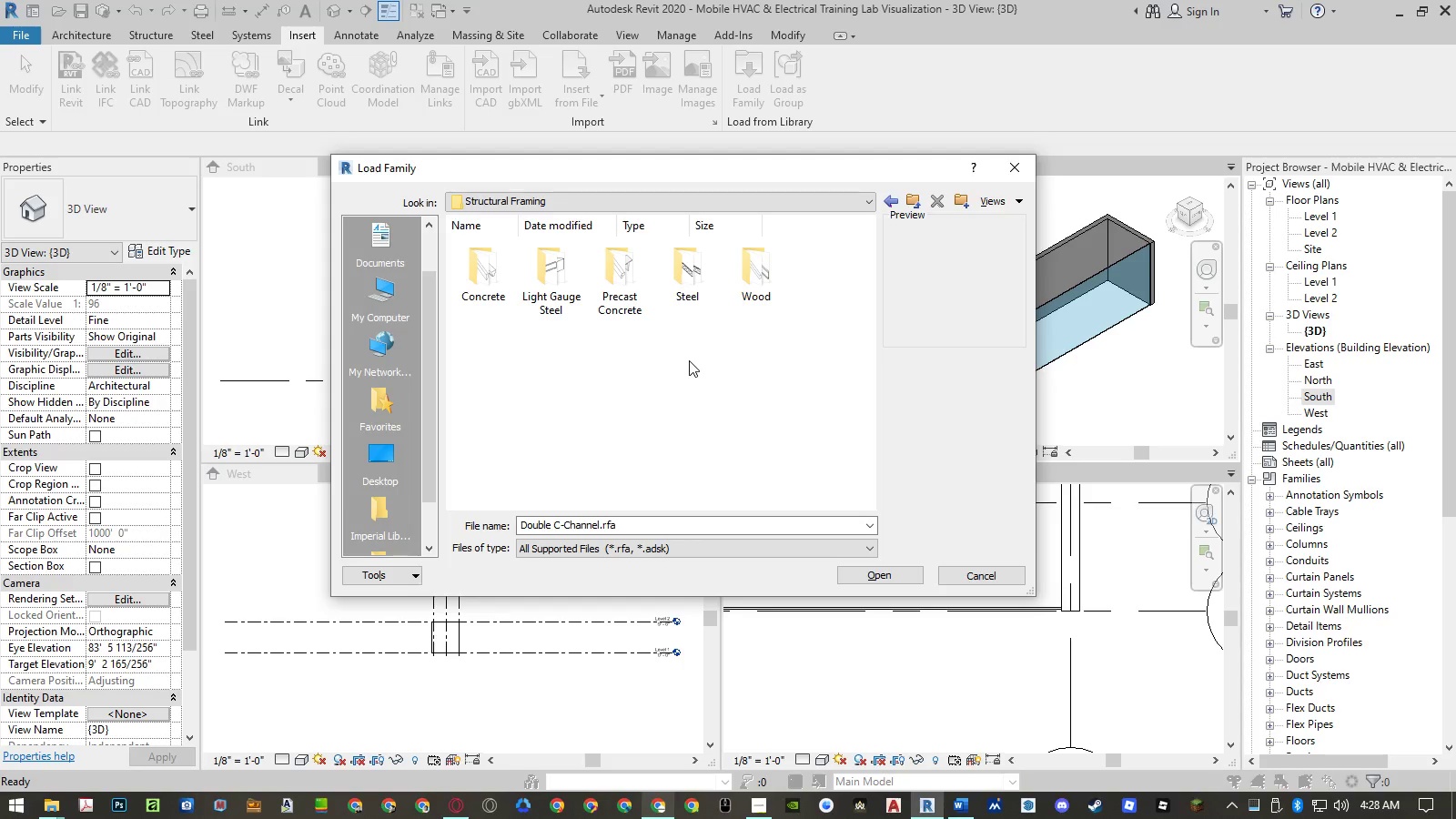 
key(Backspace)
 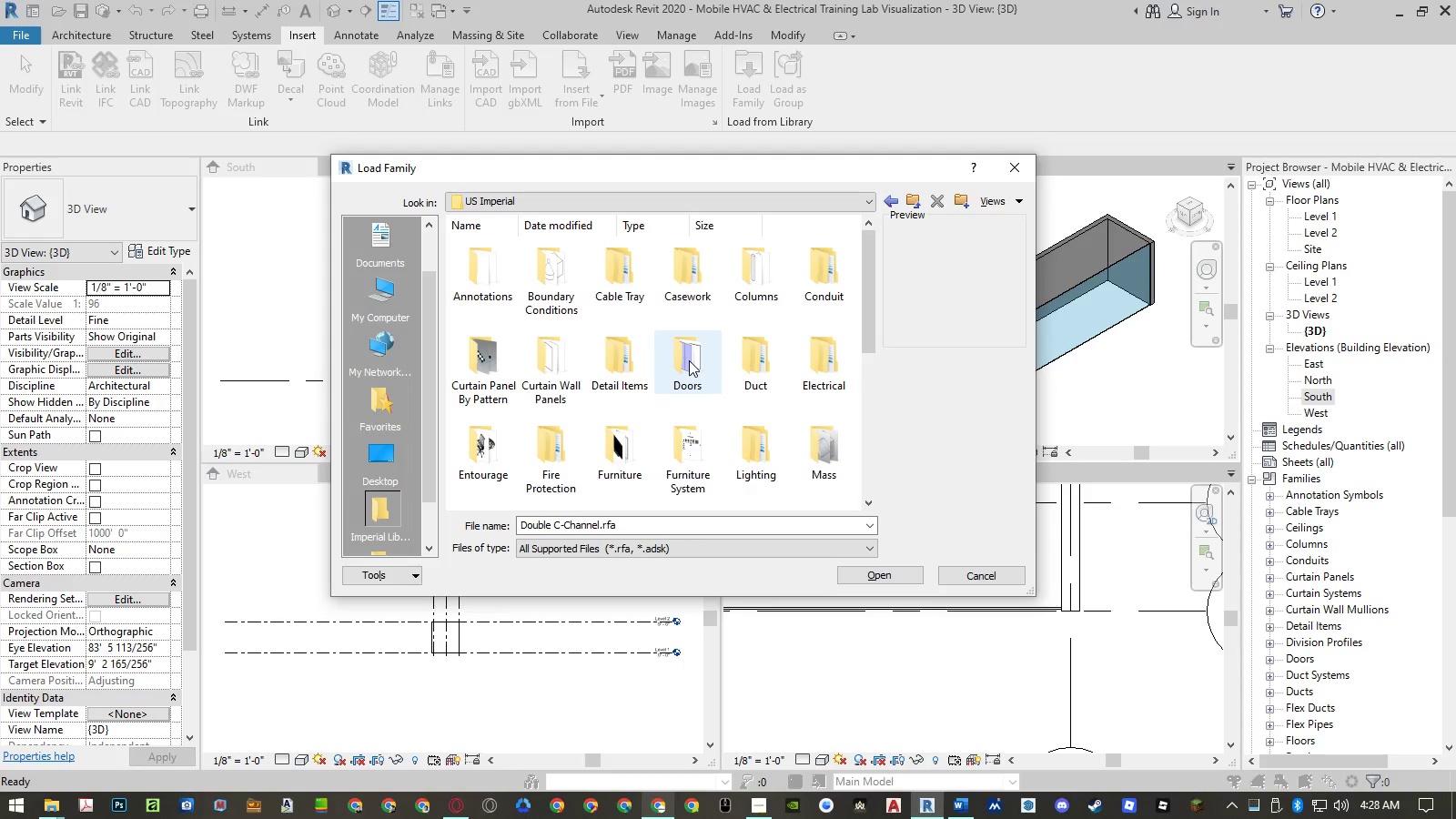 
key(ArrowDown)
 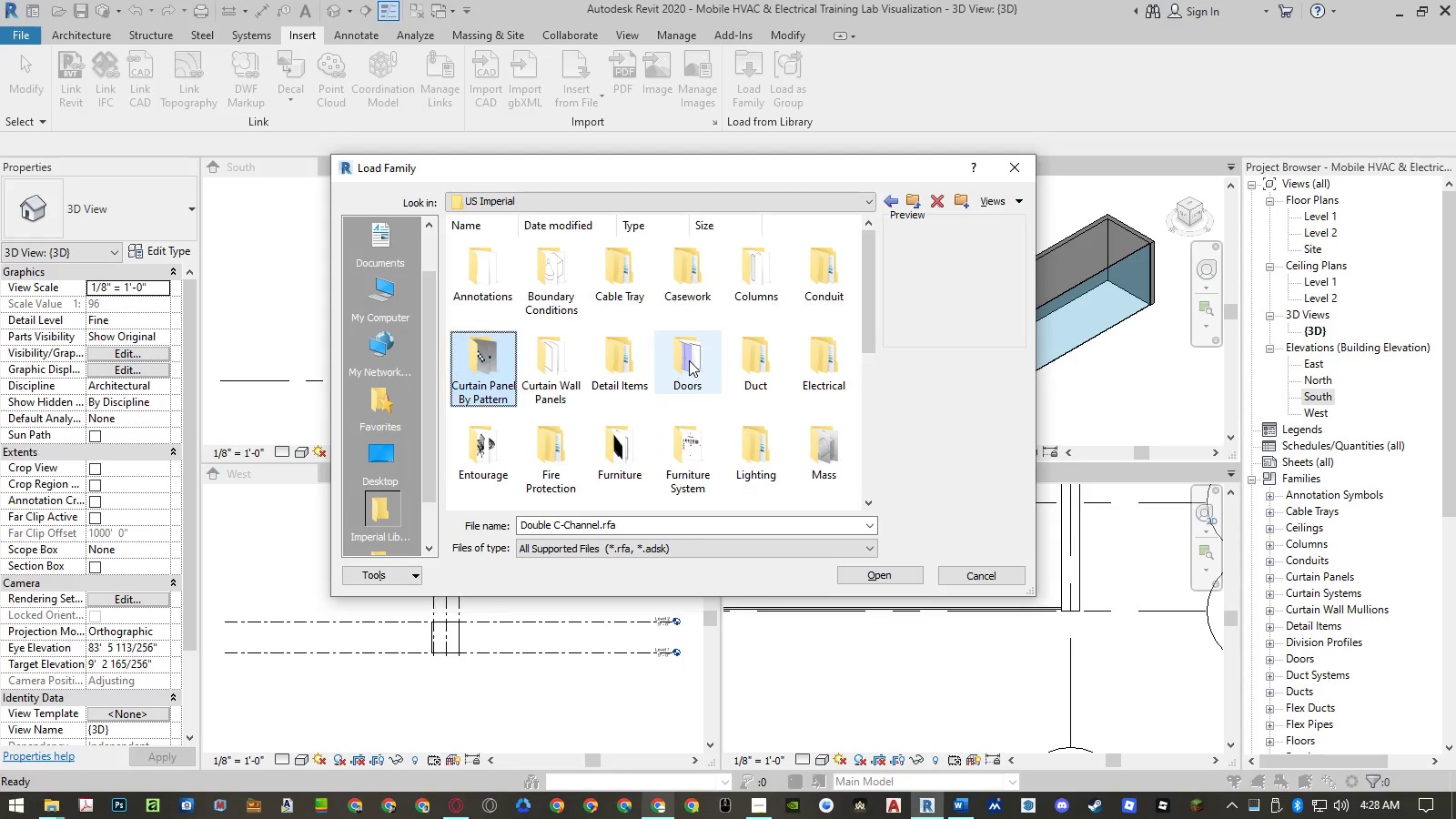 
key(ArrowDown)
 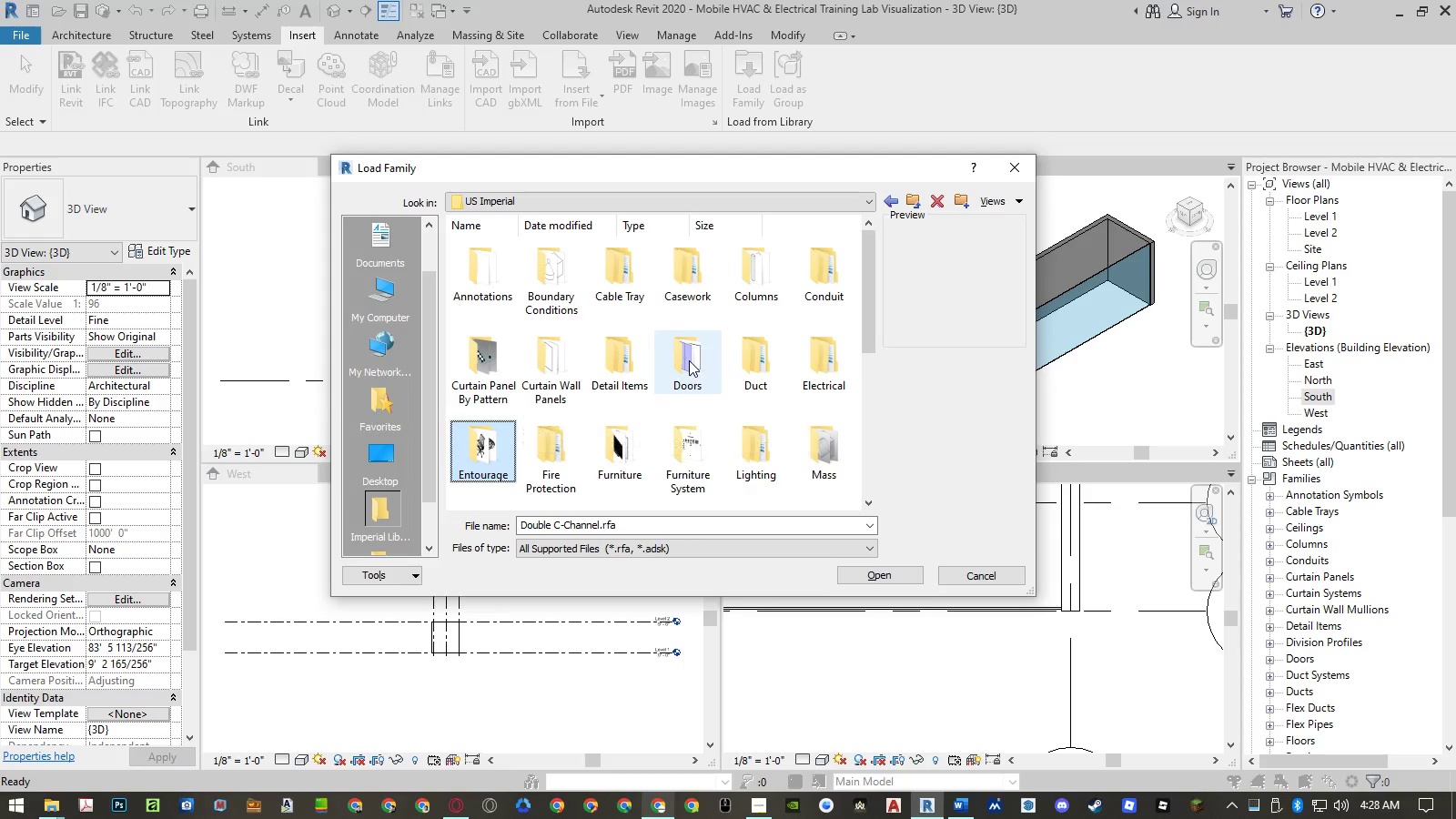 
key(ArrowDown)
 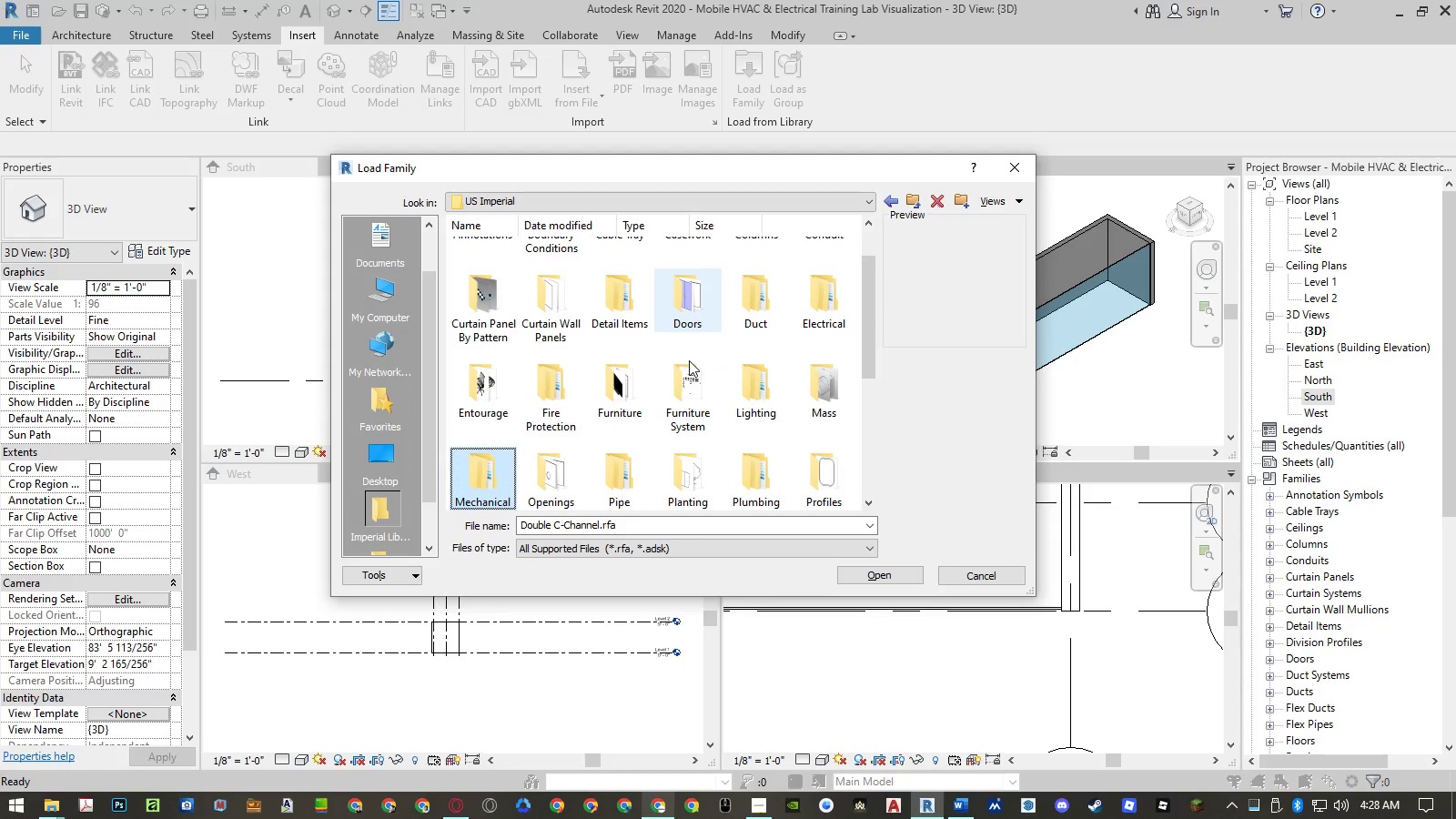 
key(ArrowDown)
 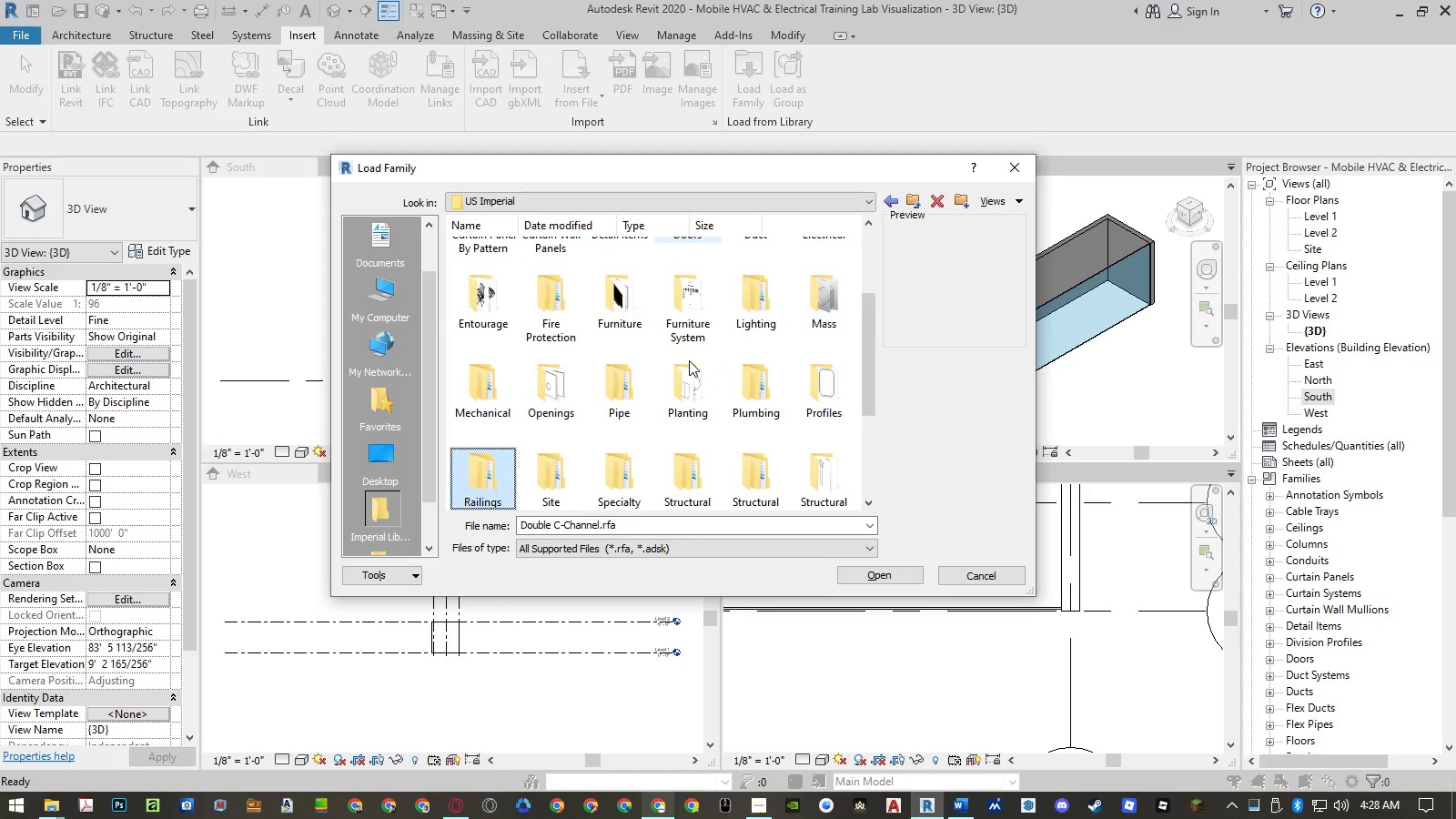 
key(ArrowDown)
 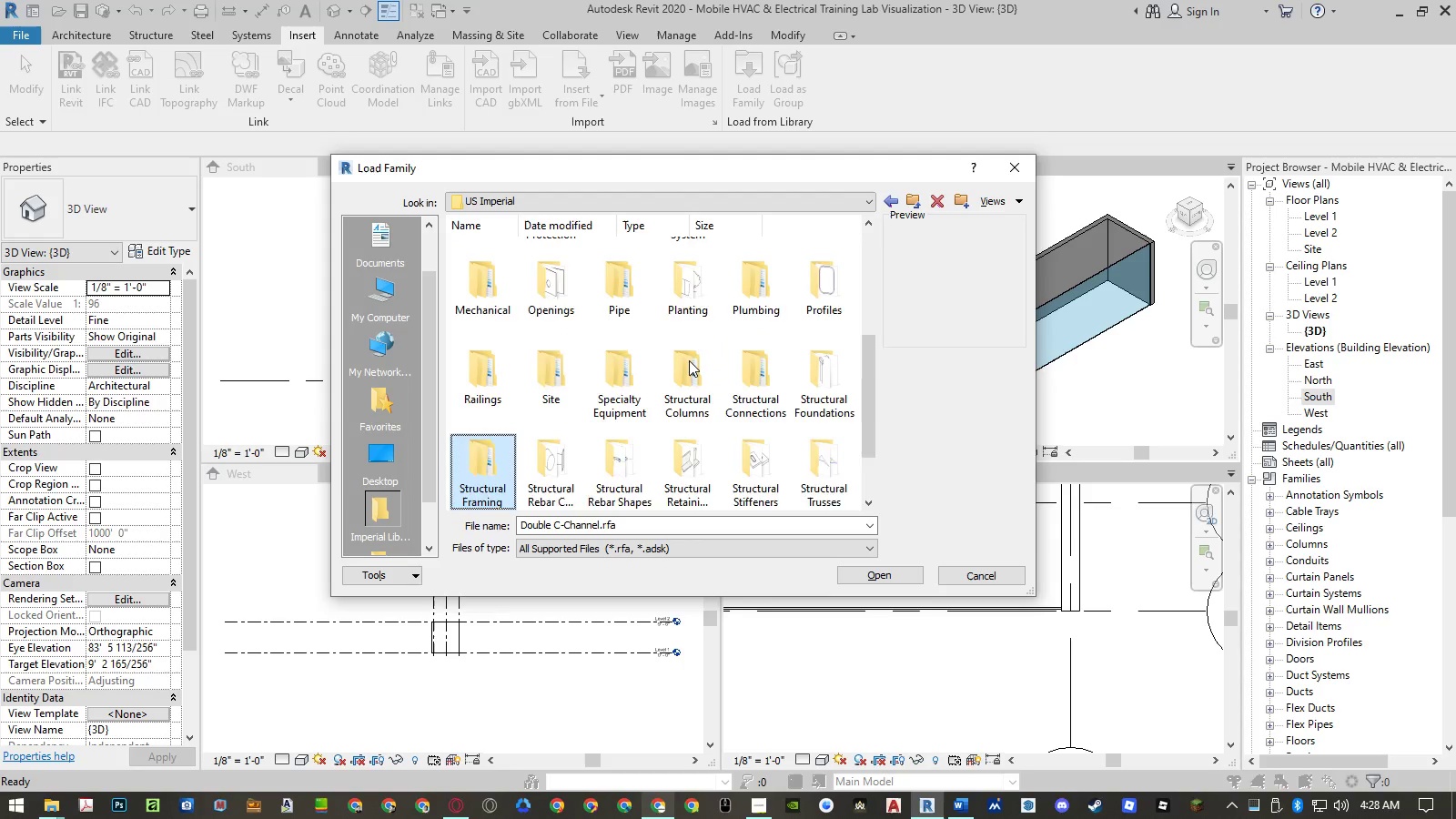 
key(ArrowDown)
 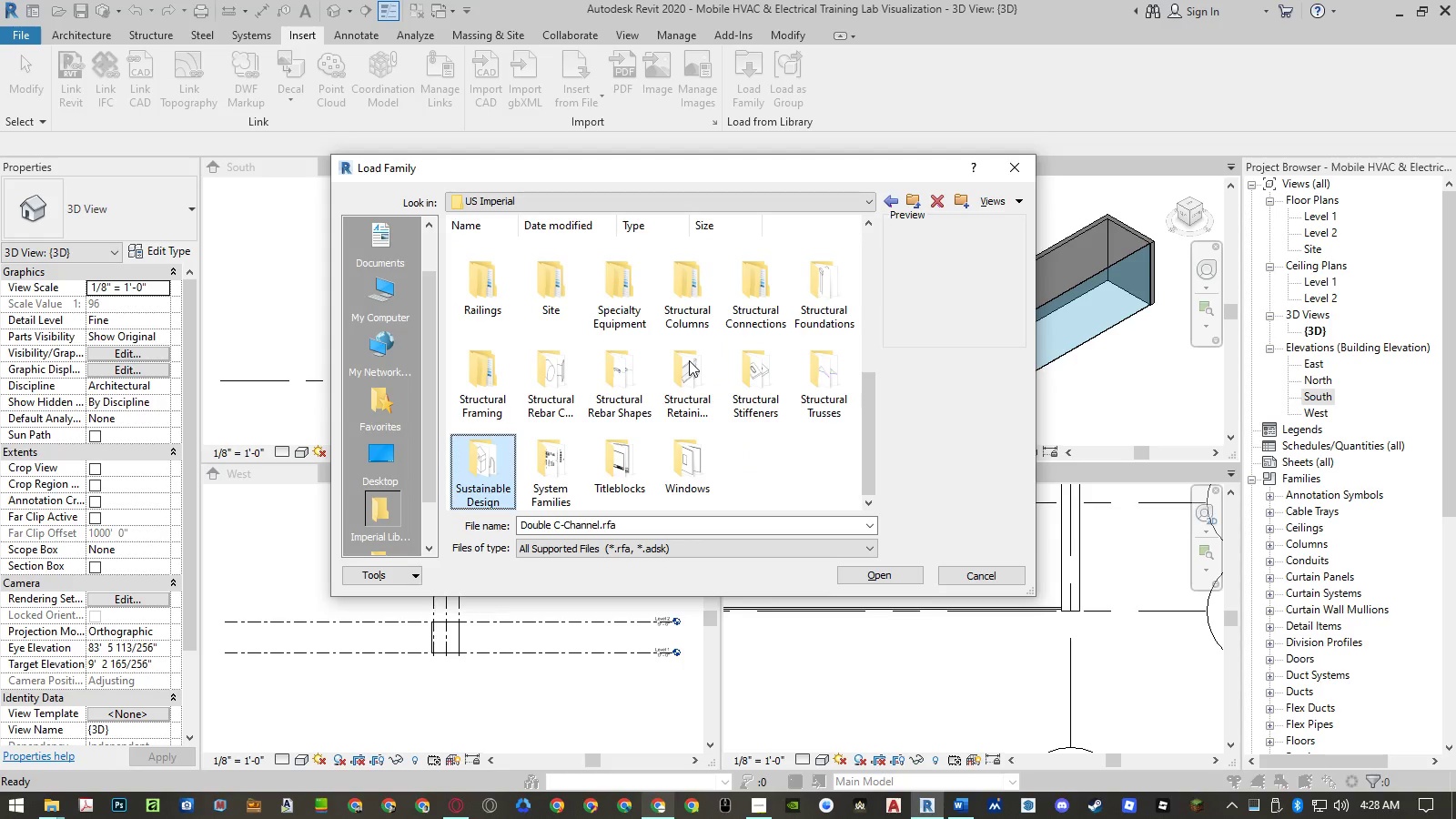 
key(ArrowRight)
 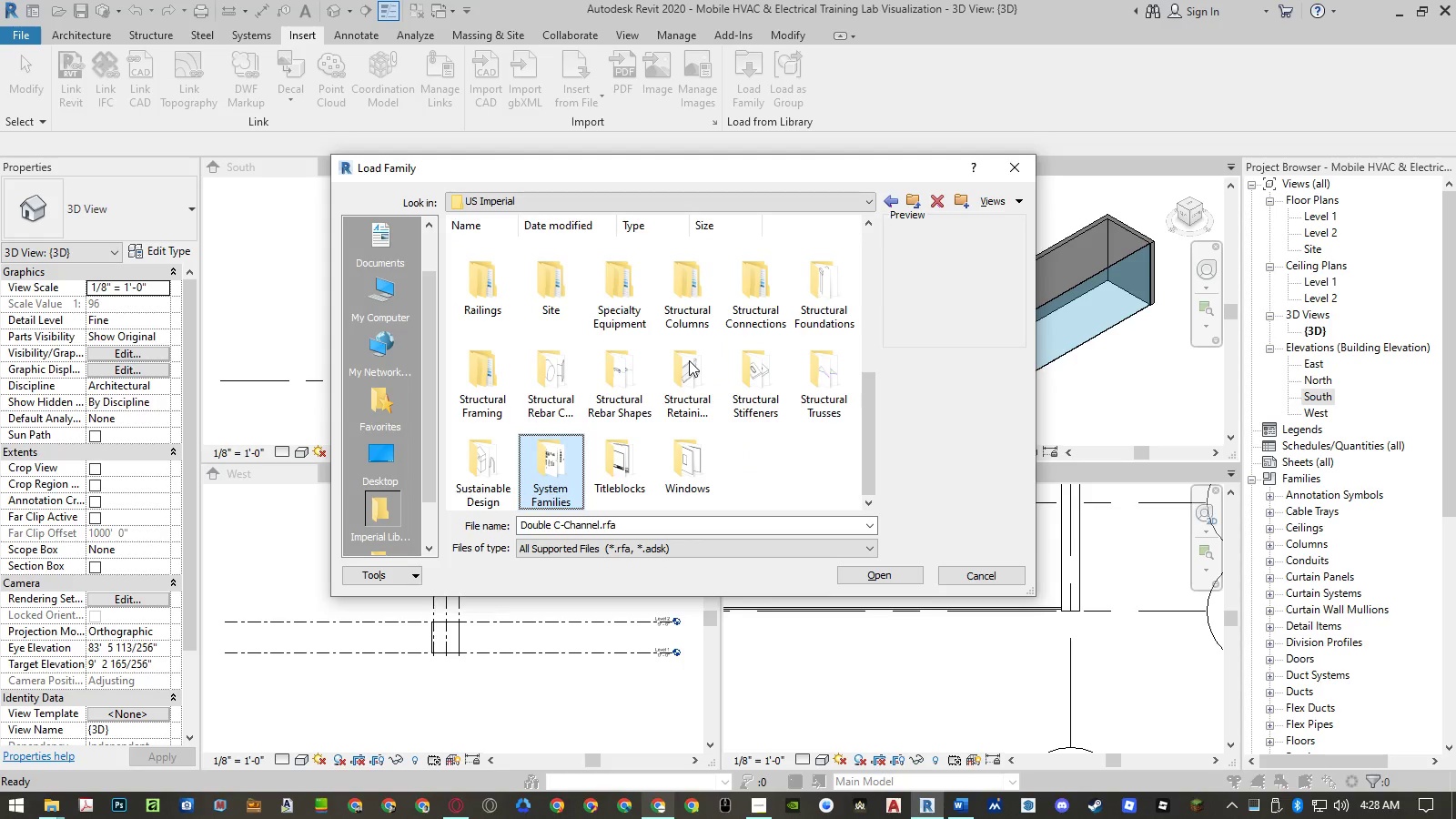 
key(ArrowRight)
 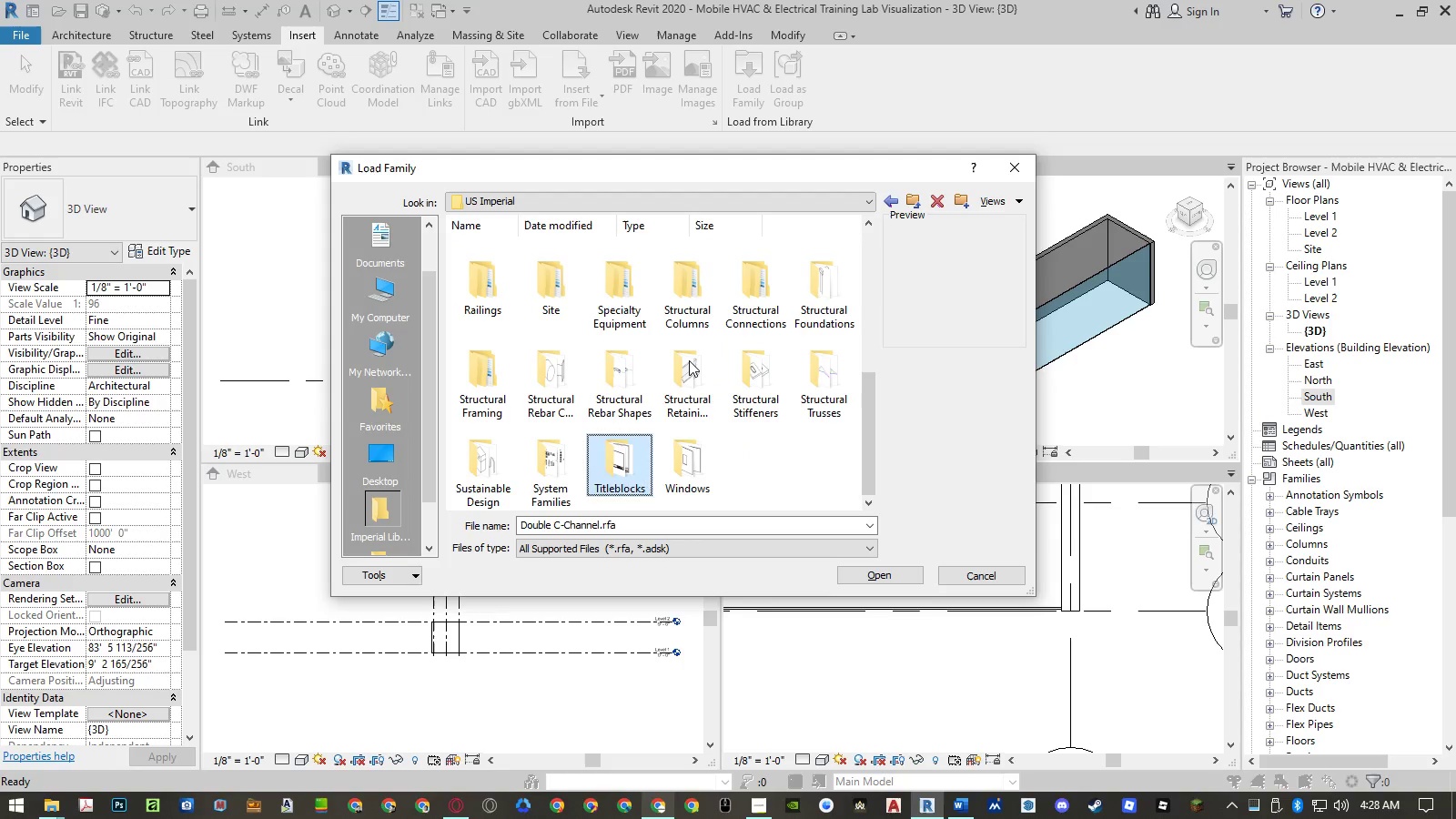 
key(ArrowRight)
 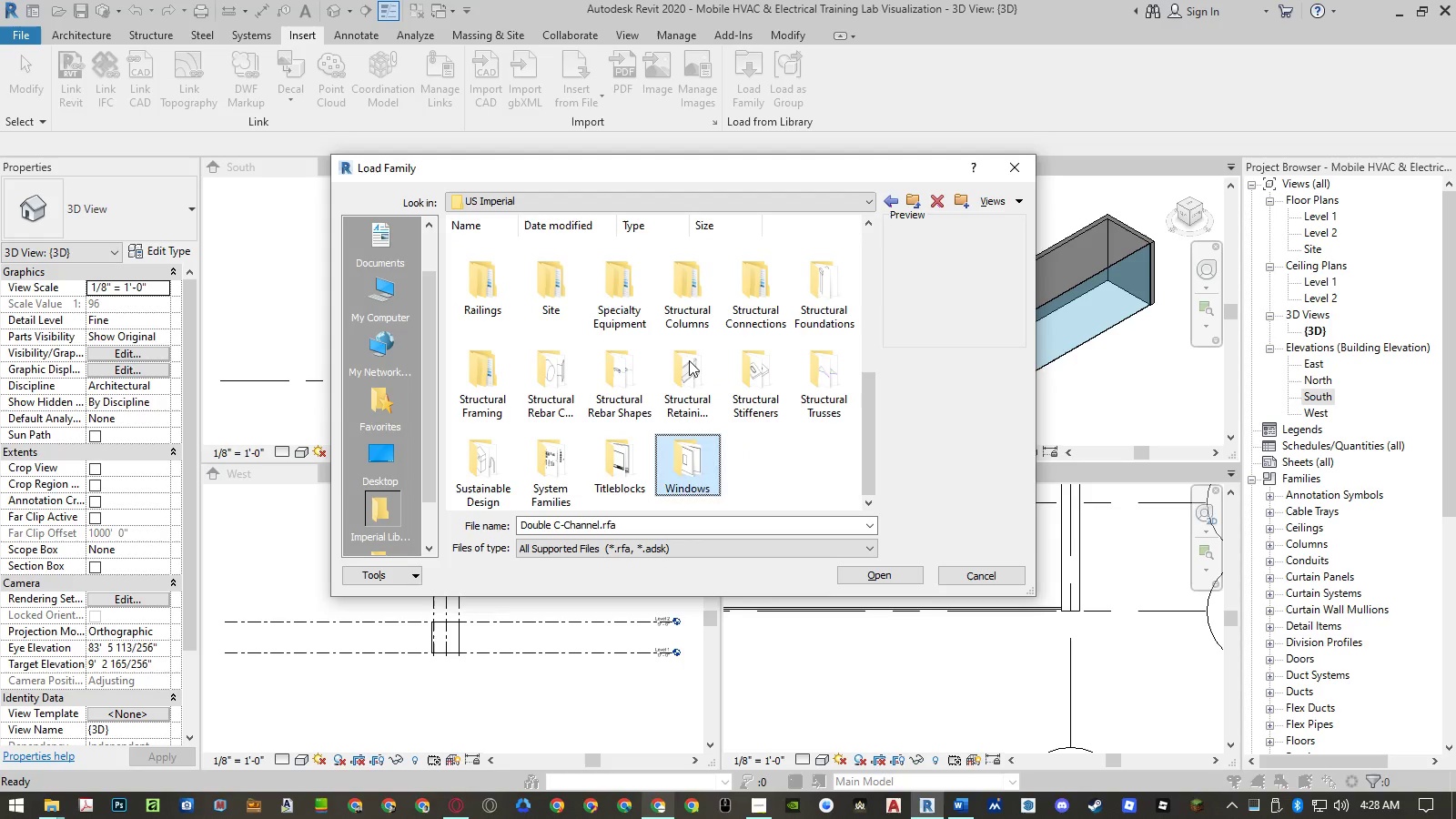 
key(ArrowUp)
 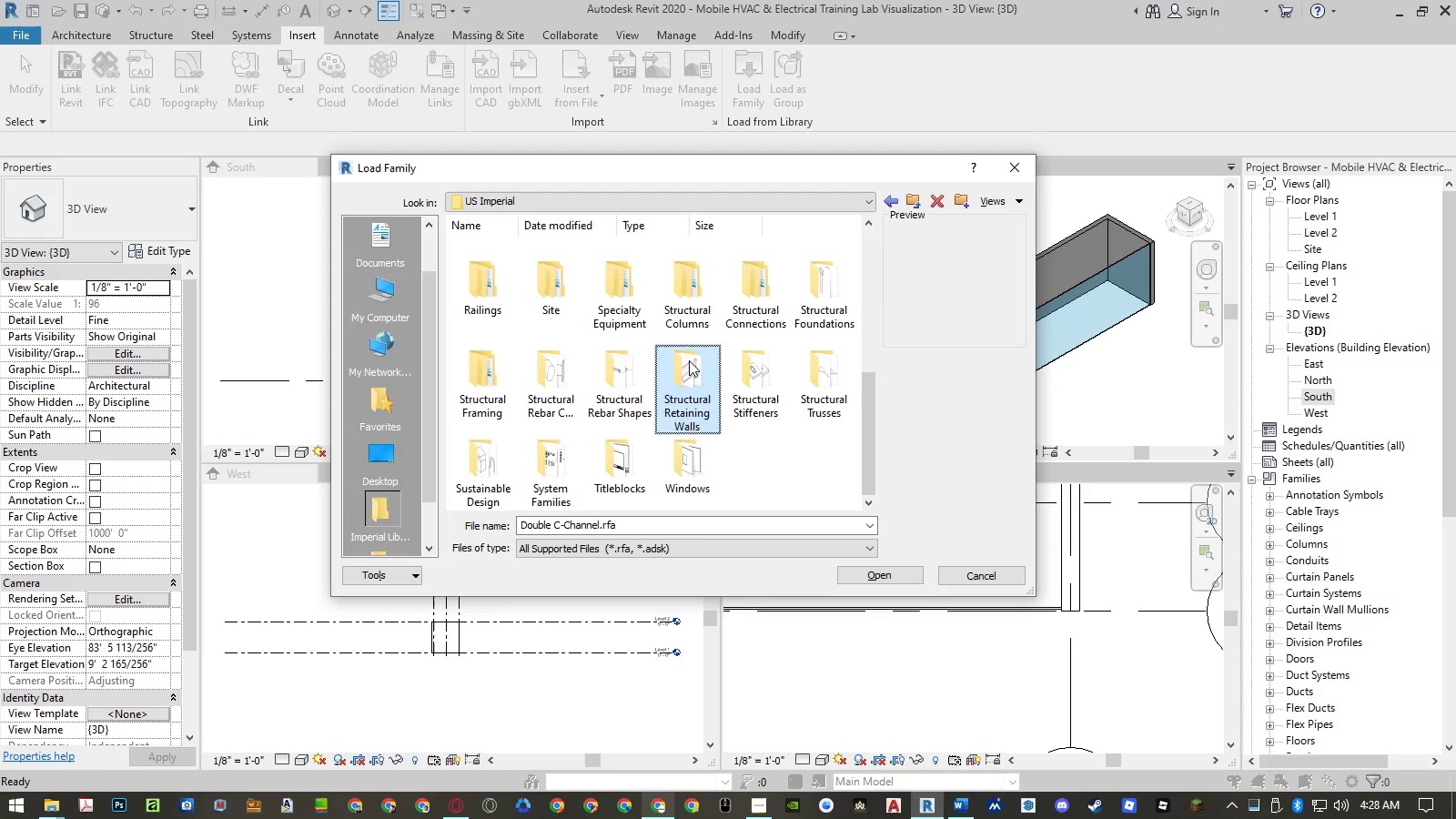 
key(ArrowLeft)
 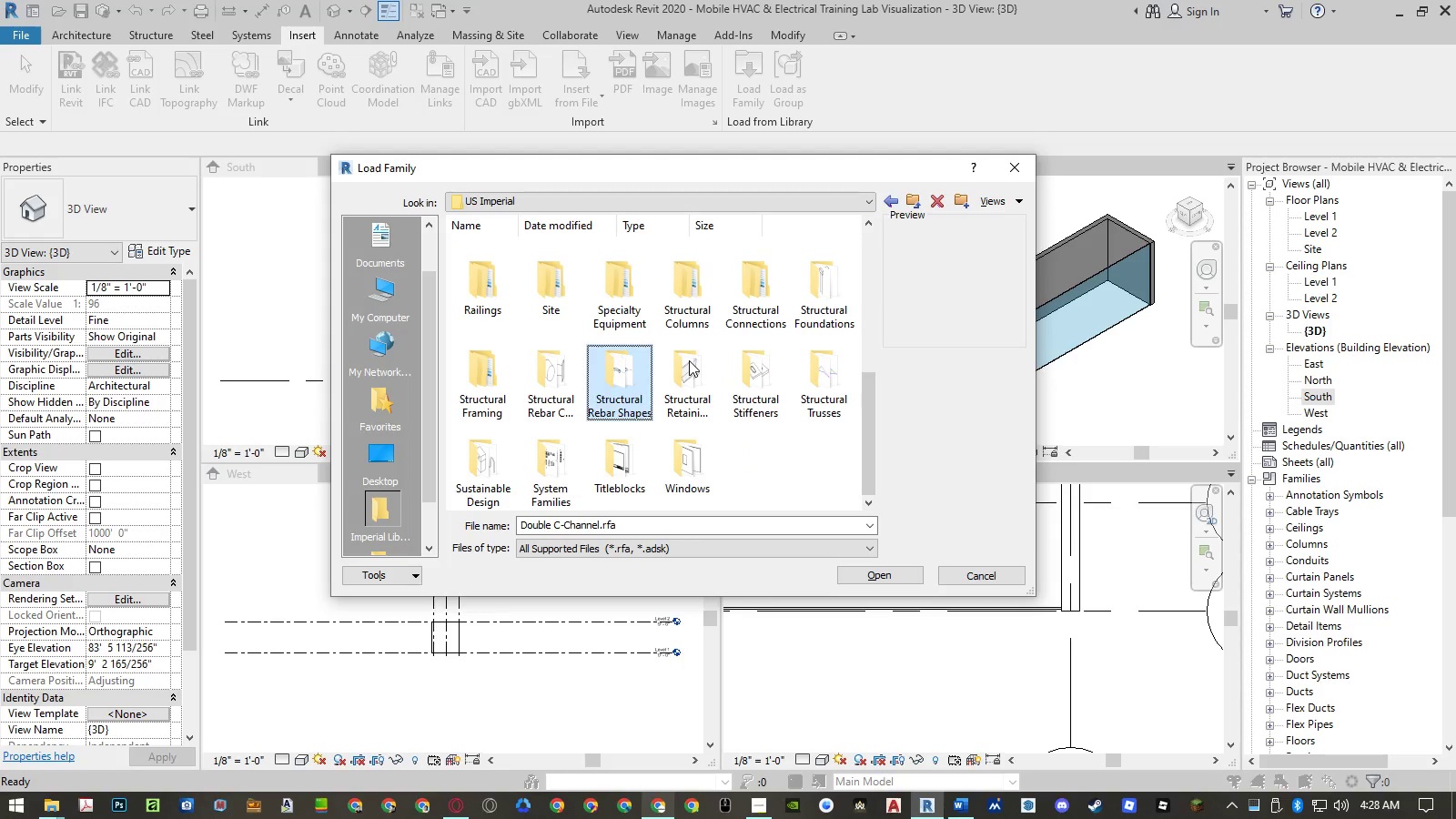 
key(ArrowLeft)
 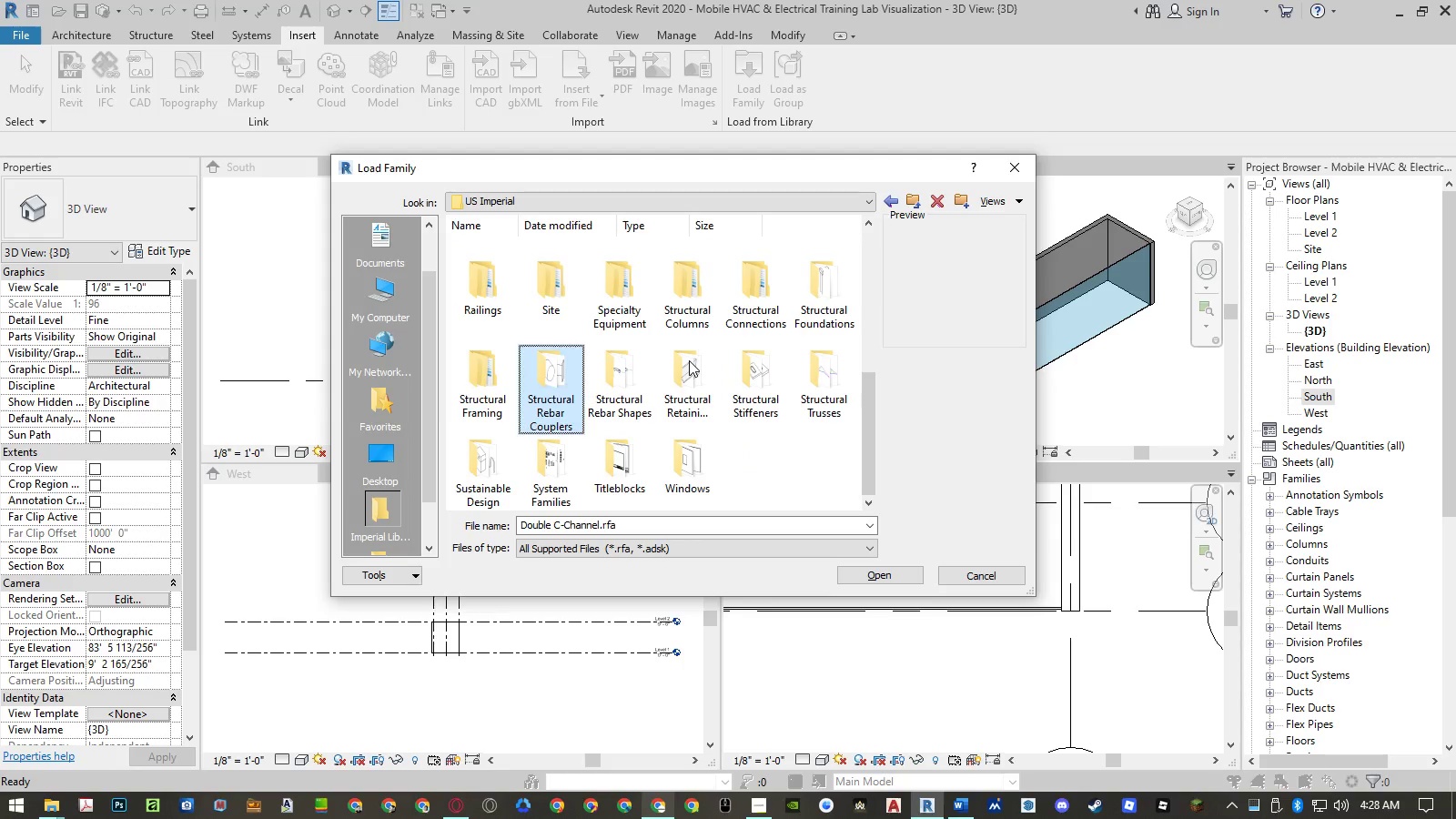 
key(ArrowLeft)
 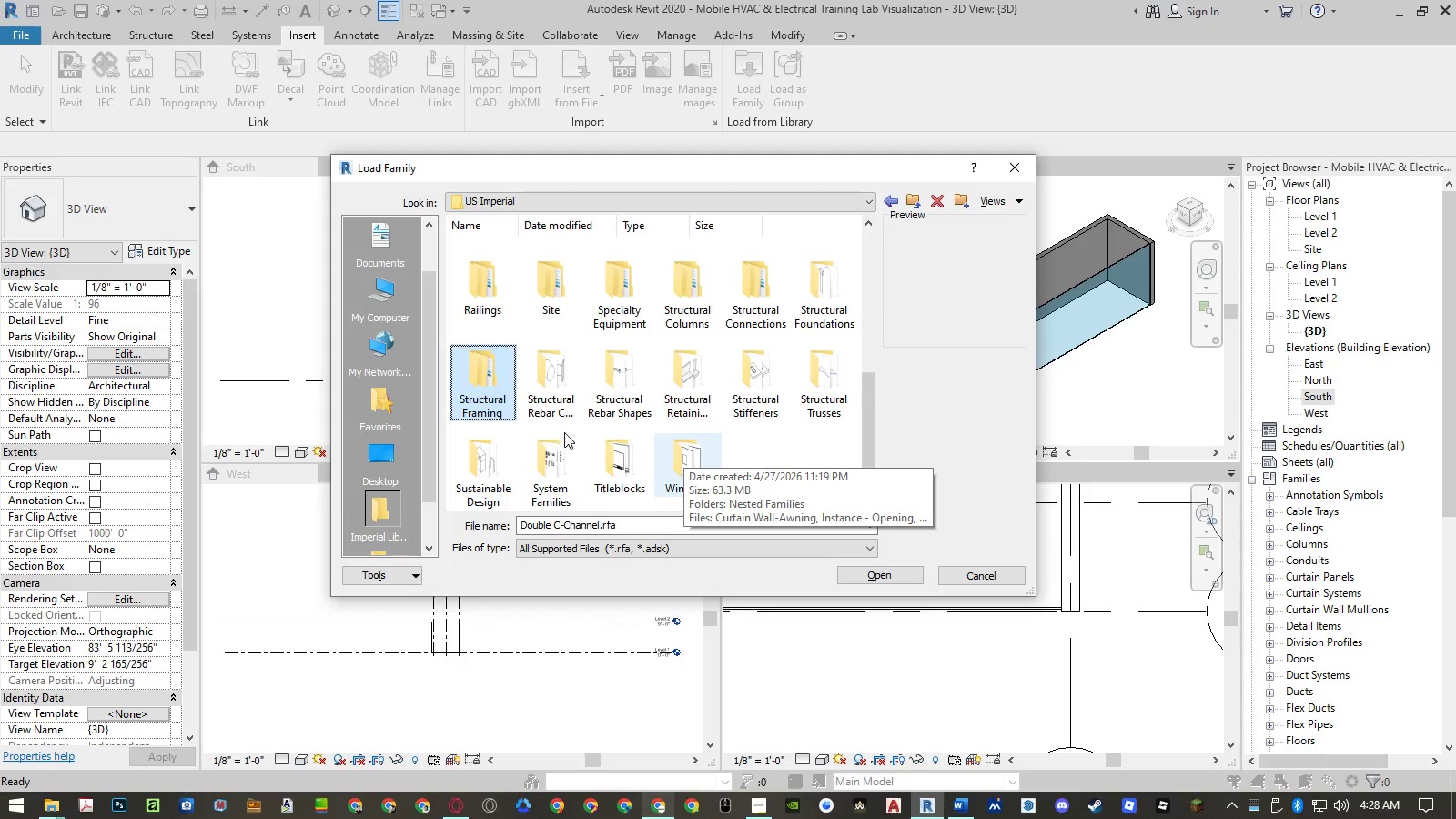 
double_click([624, 392])
 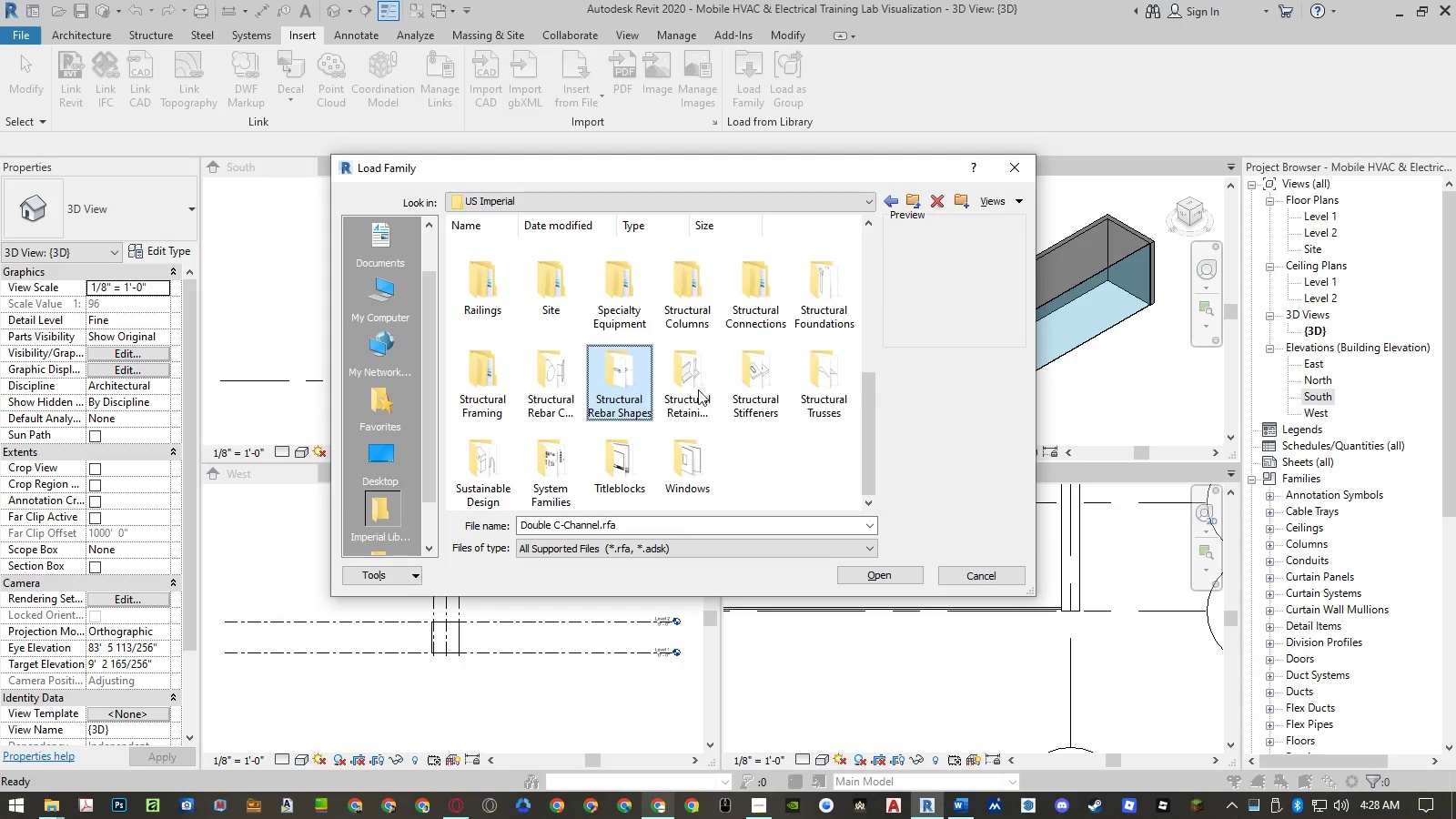 
triple_click([700, 389])
 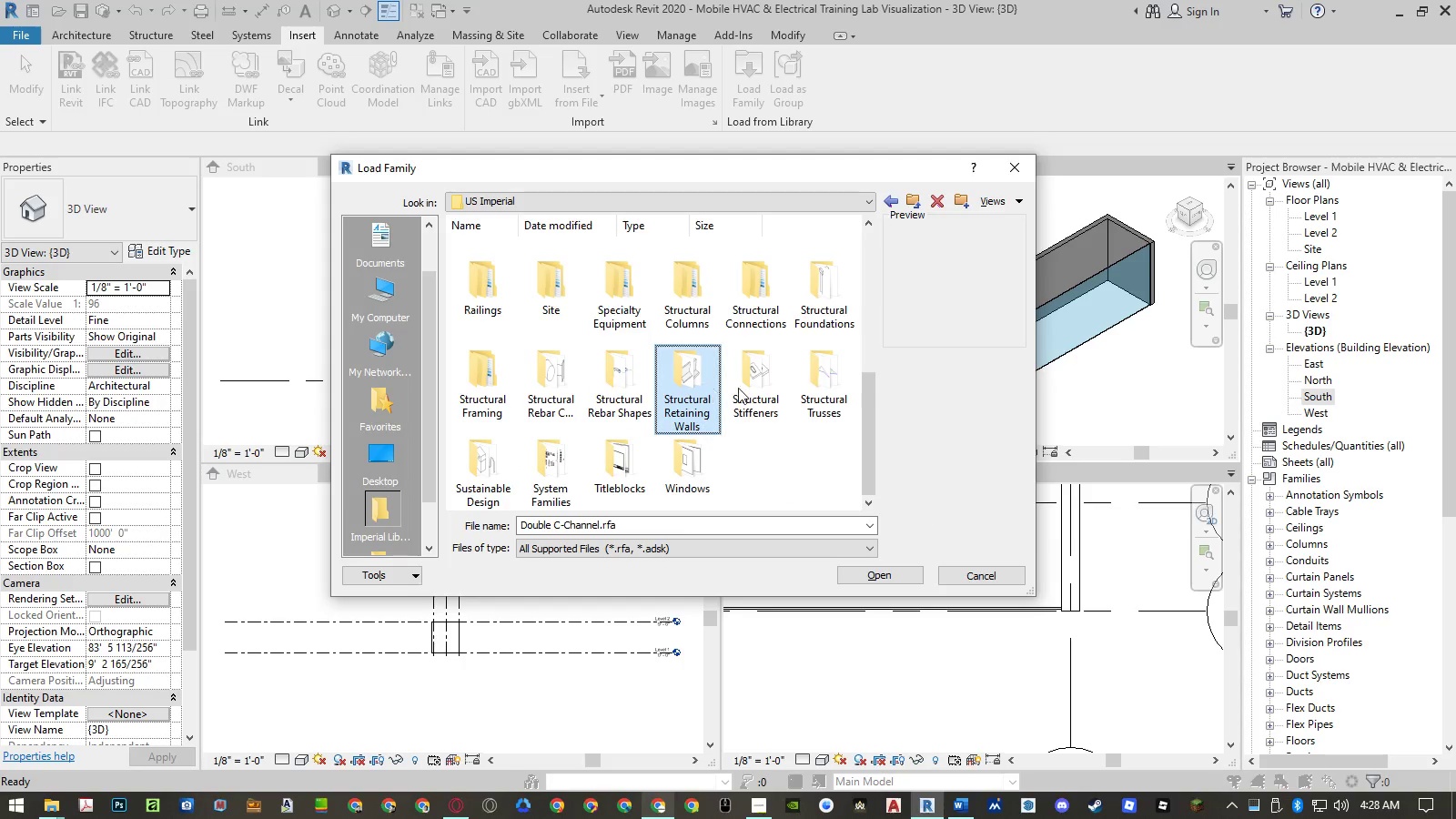 
triple_click([759, 384])
 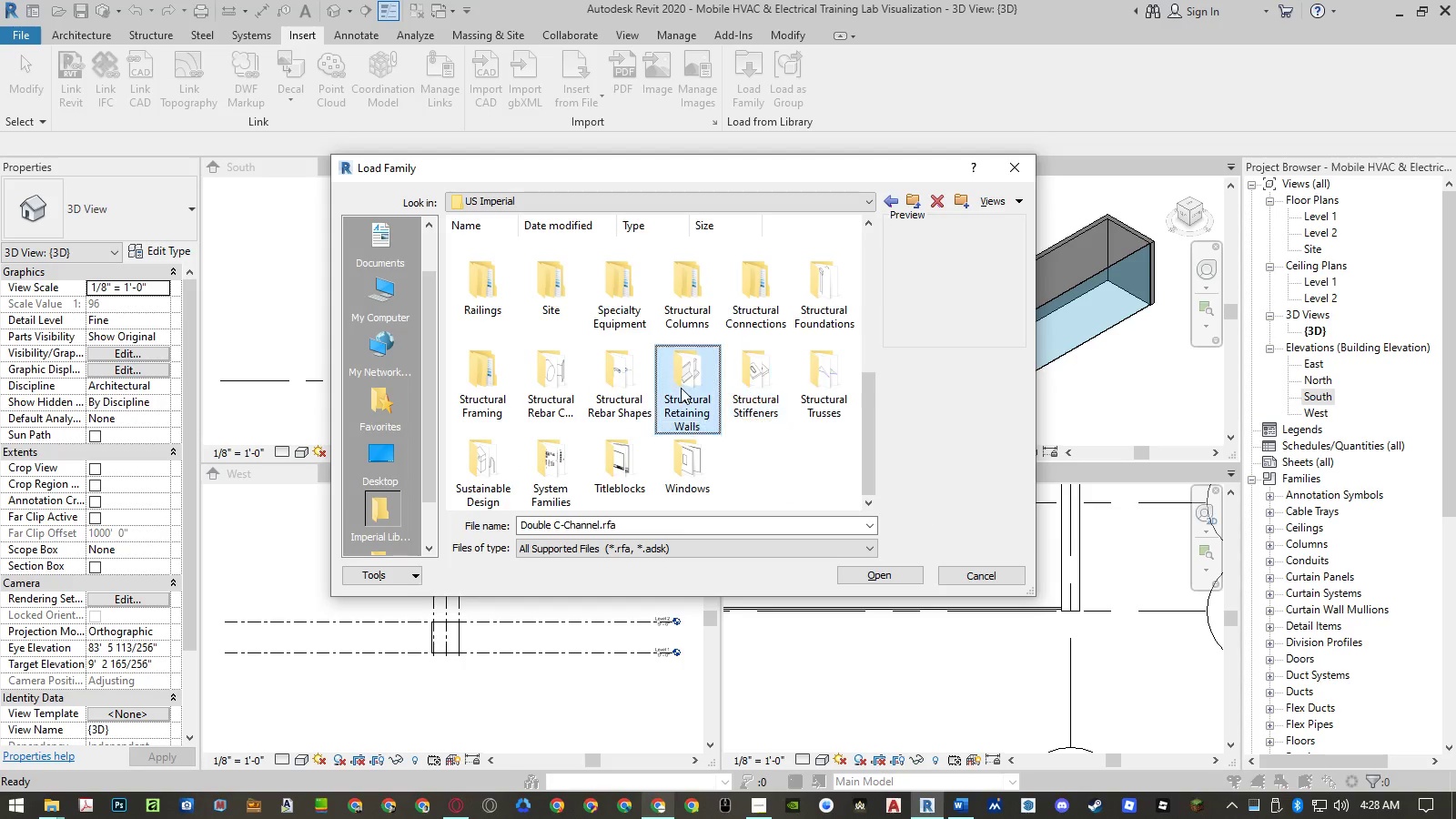 
double_click([681, 388])
 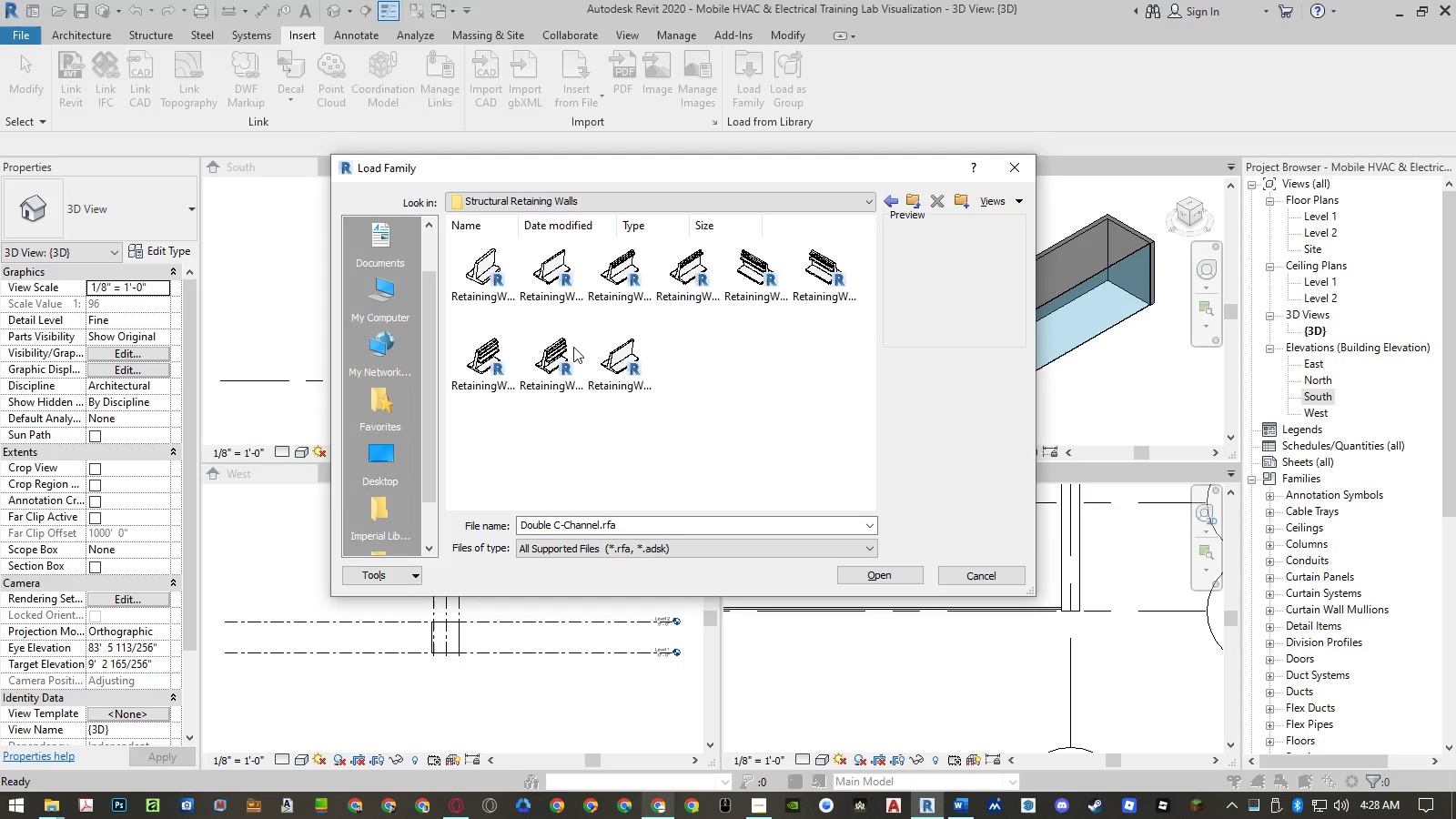 
left_click([743, 389])
 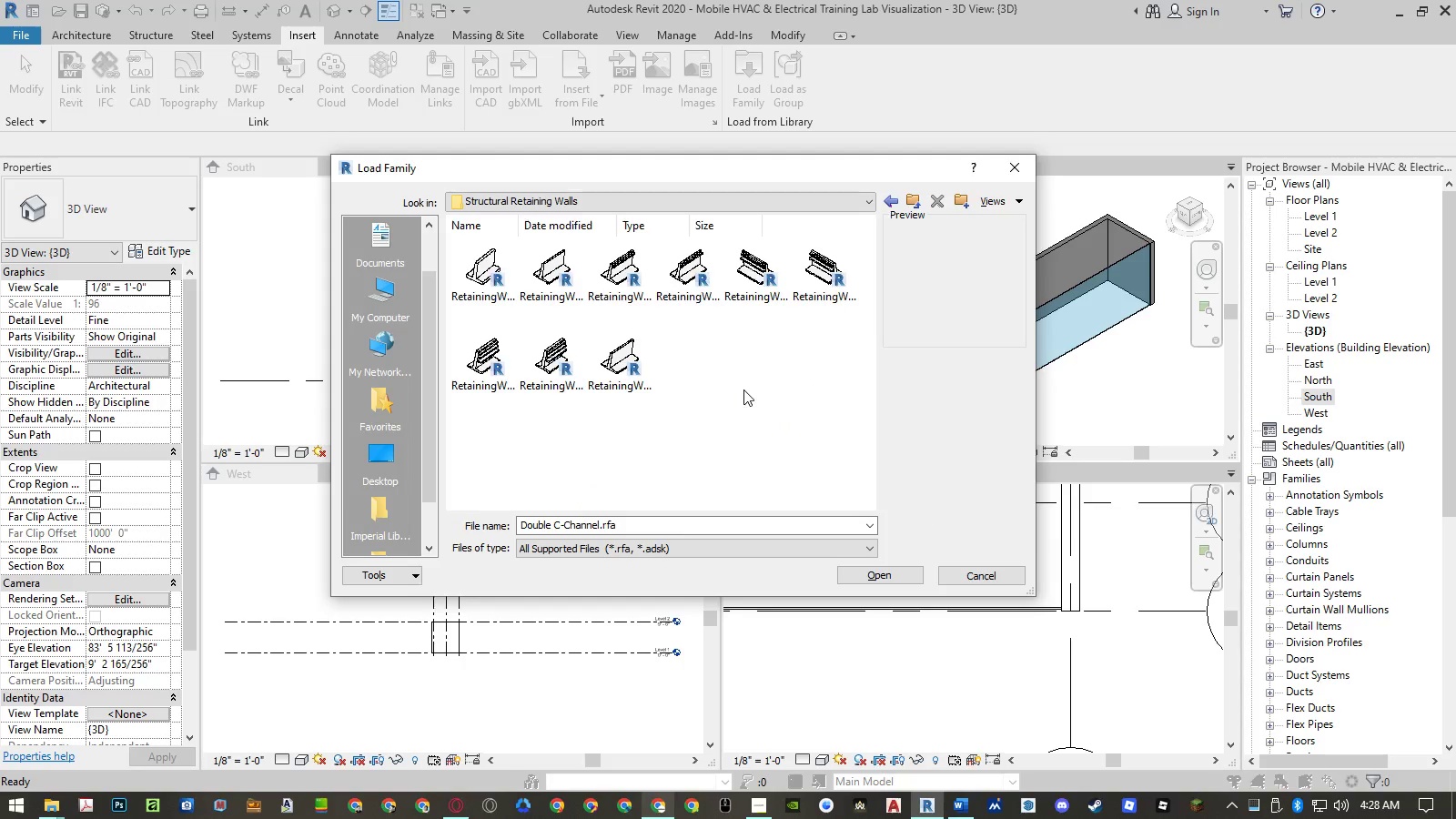 
key(Backspace)
 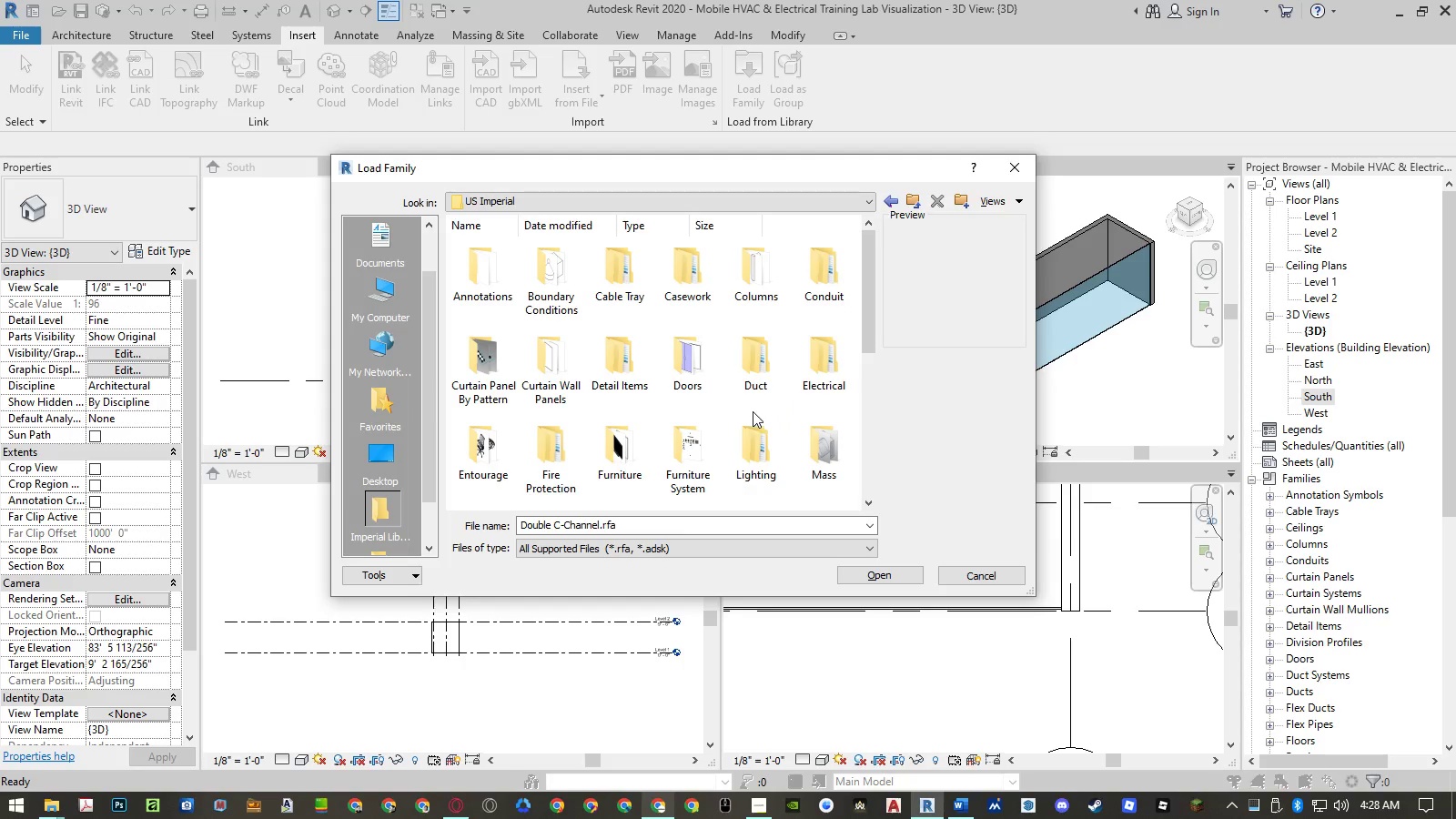 
scroll: coordinate [754, 410], scroll_direction: down, amount: 8.0
 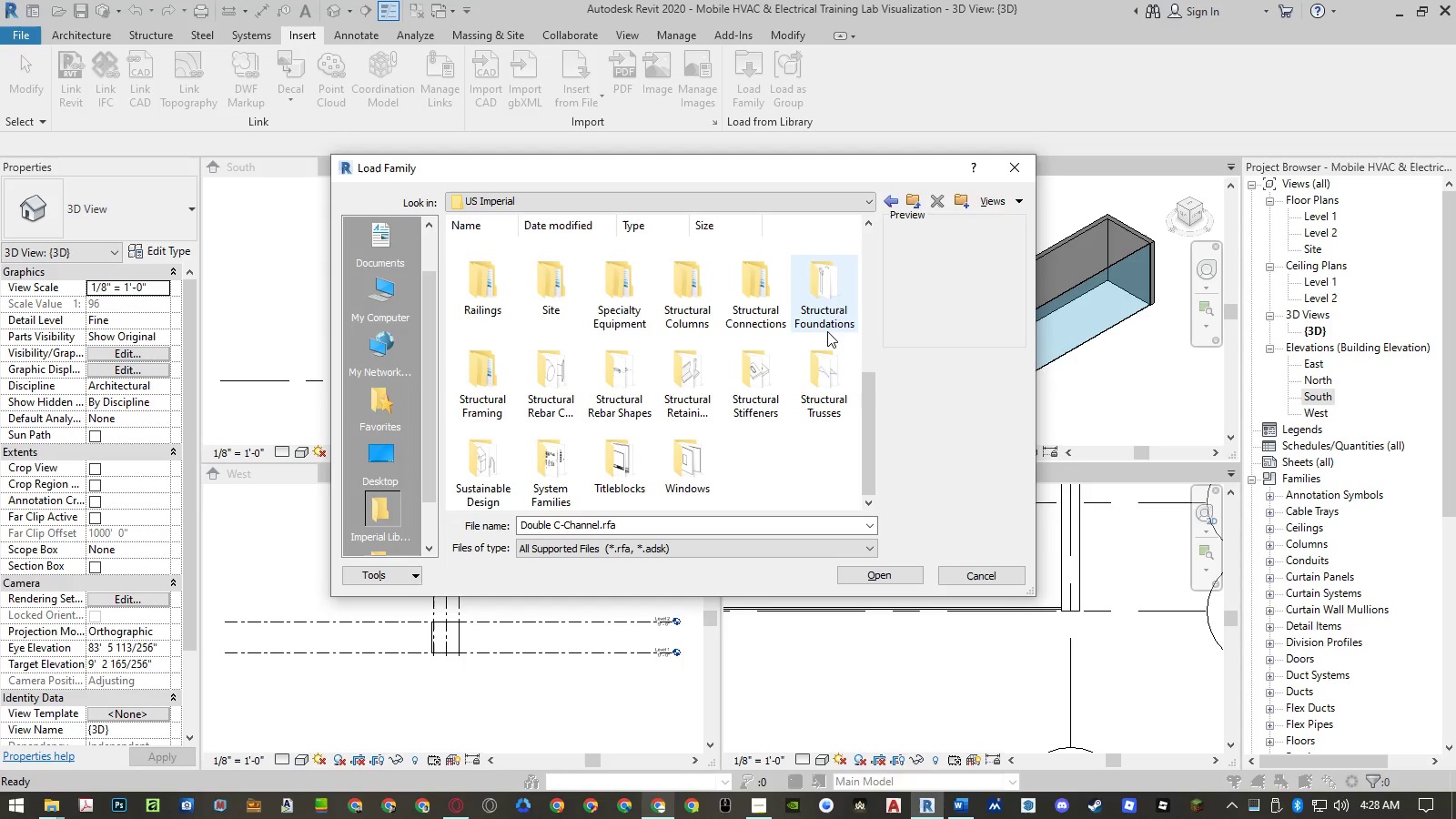 
double_click([774, 321])
 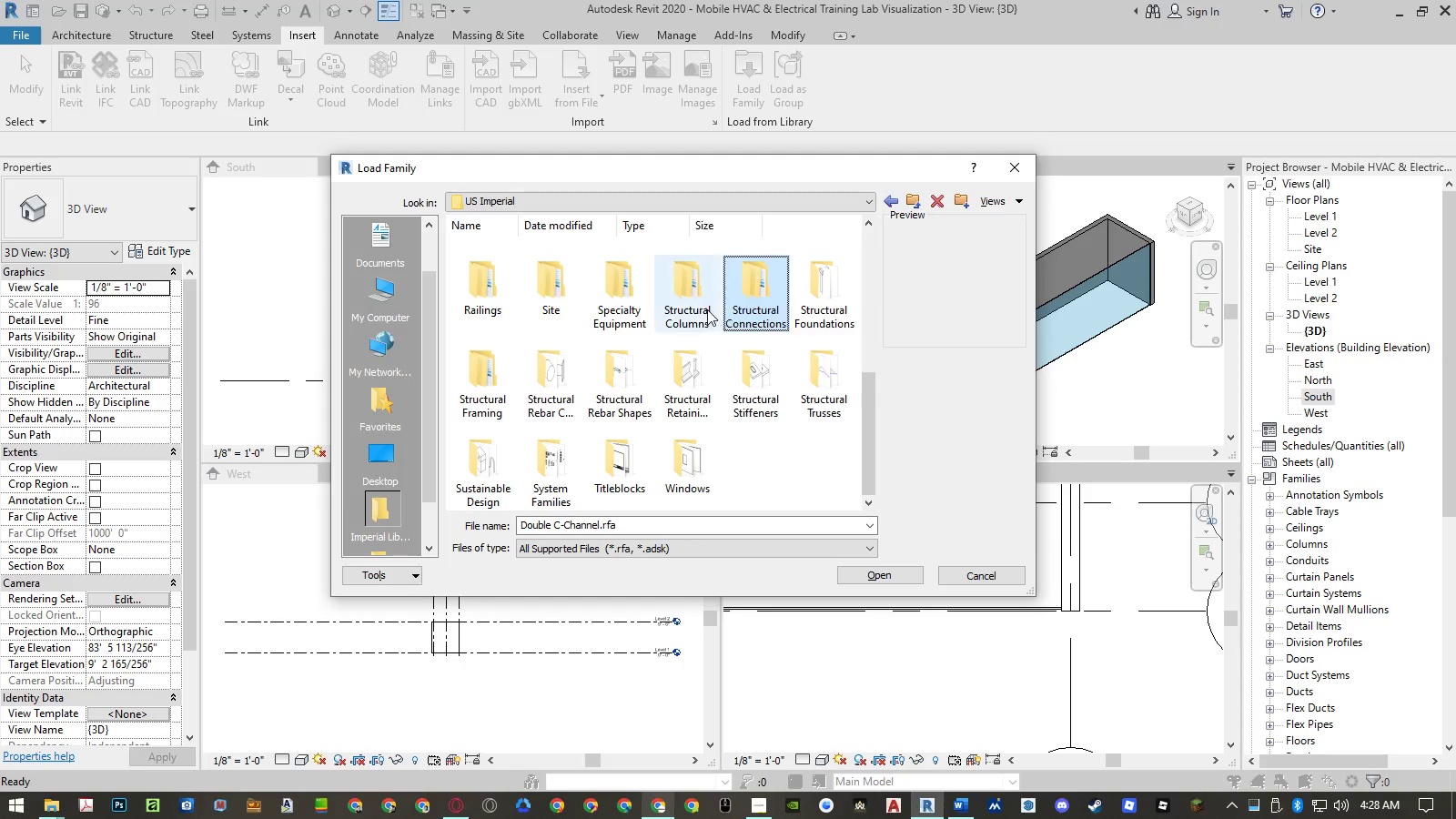 
left_click([705, 308])
 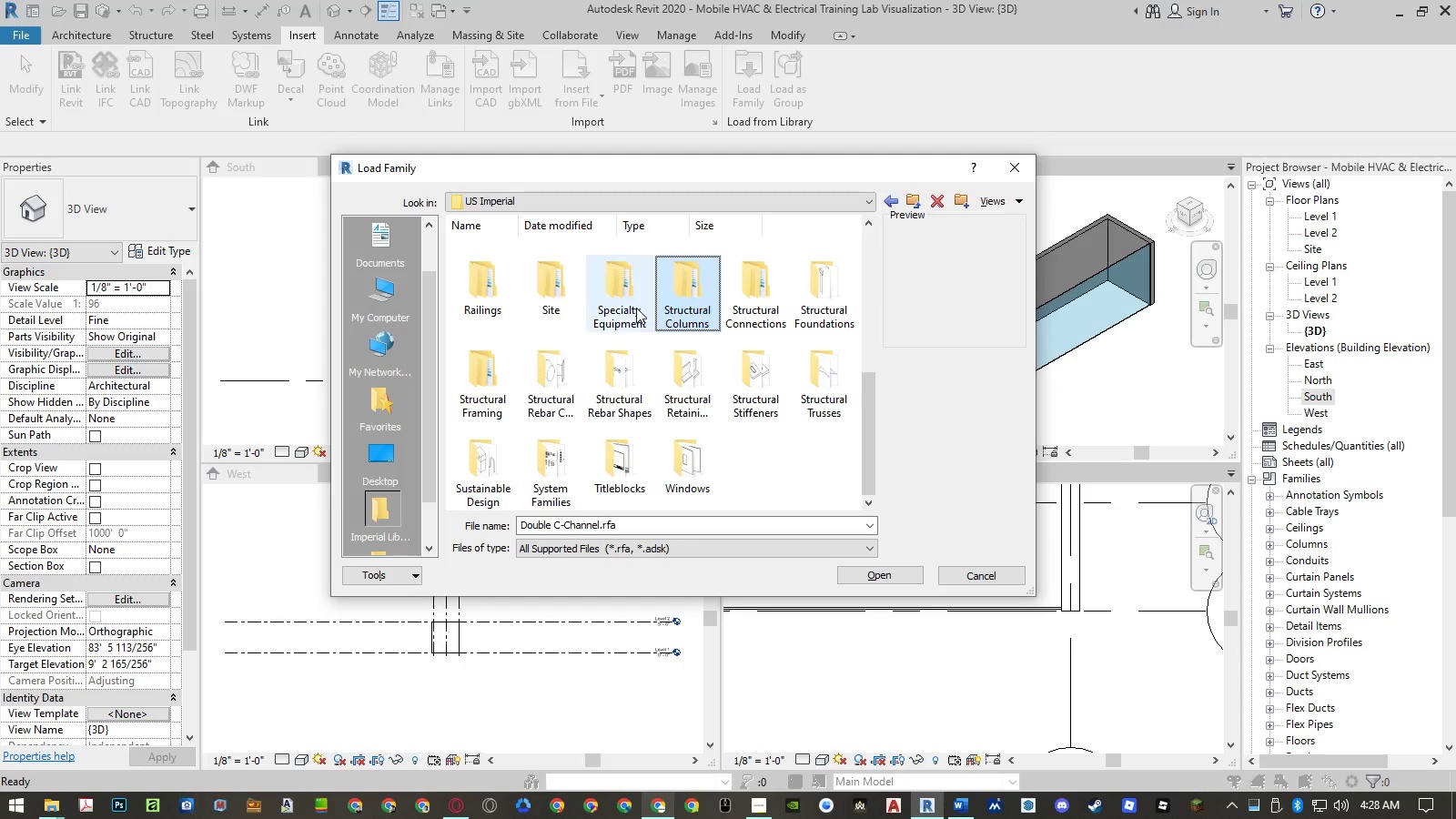 
left_click([633, 308])
 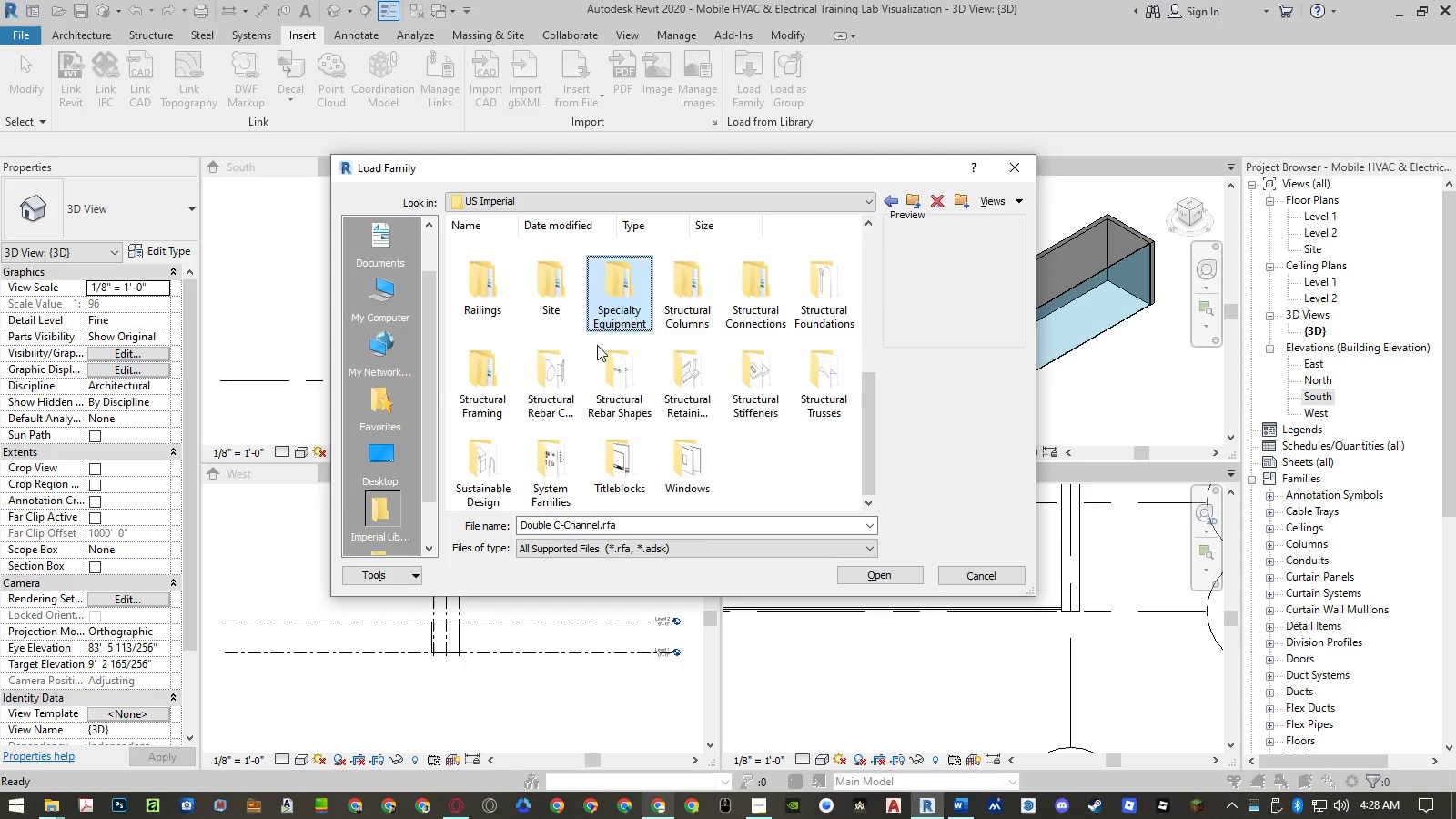 
scroll: coordinate [587, 353], scroll_direction: up, amount: 4.0
 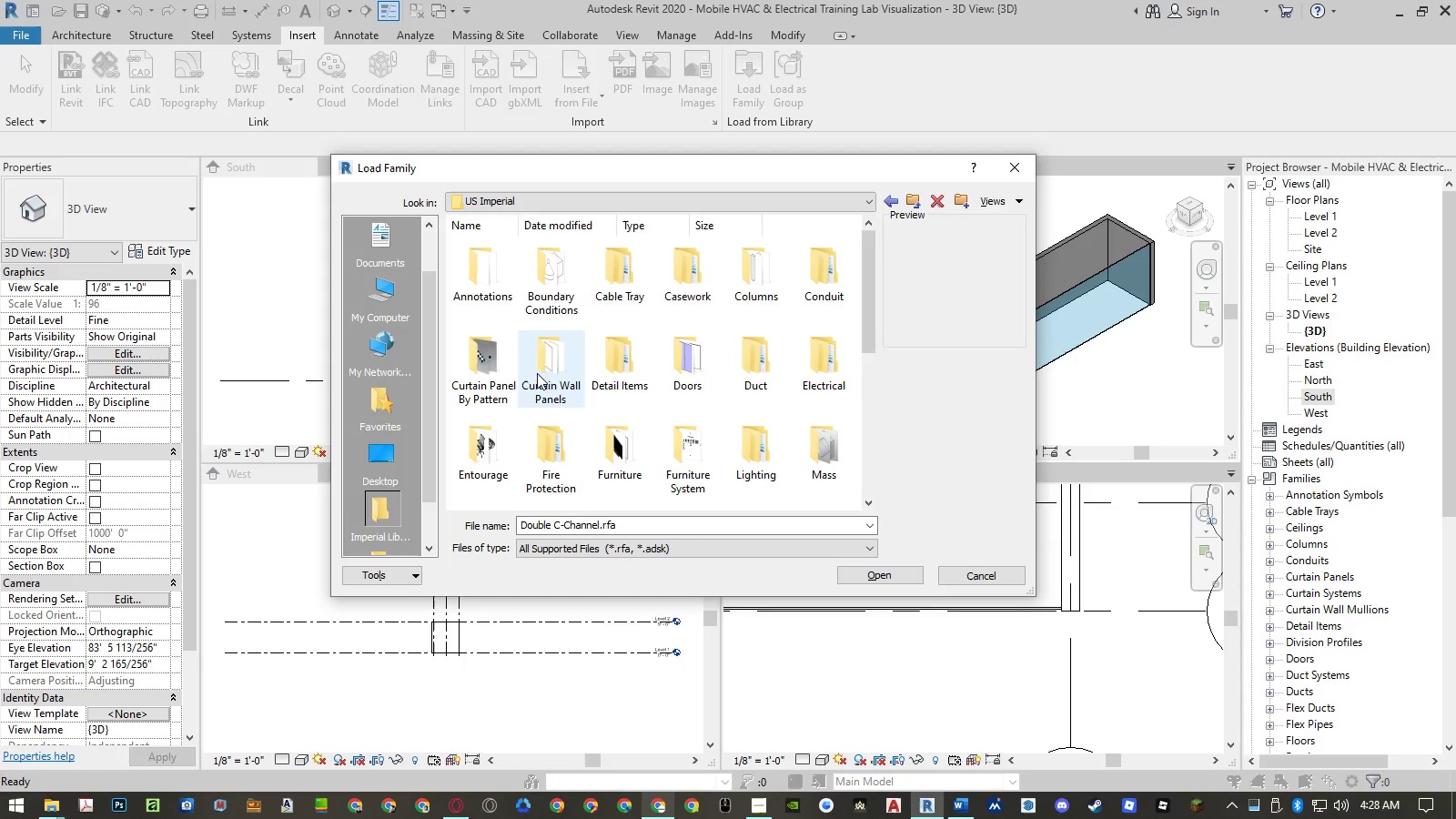 
double_click([532, 371])
 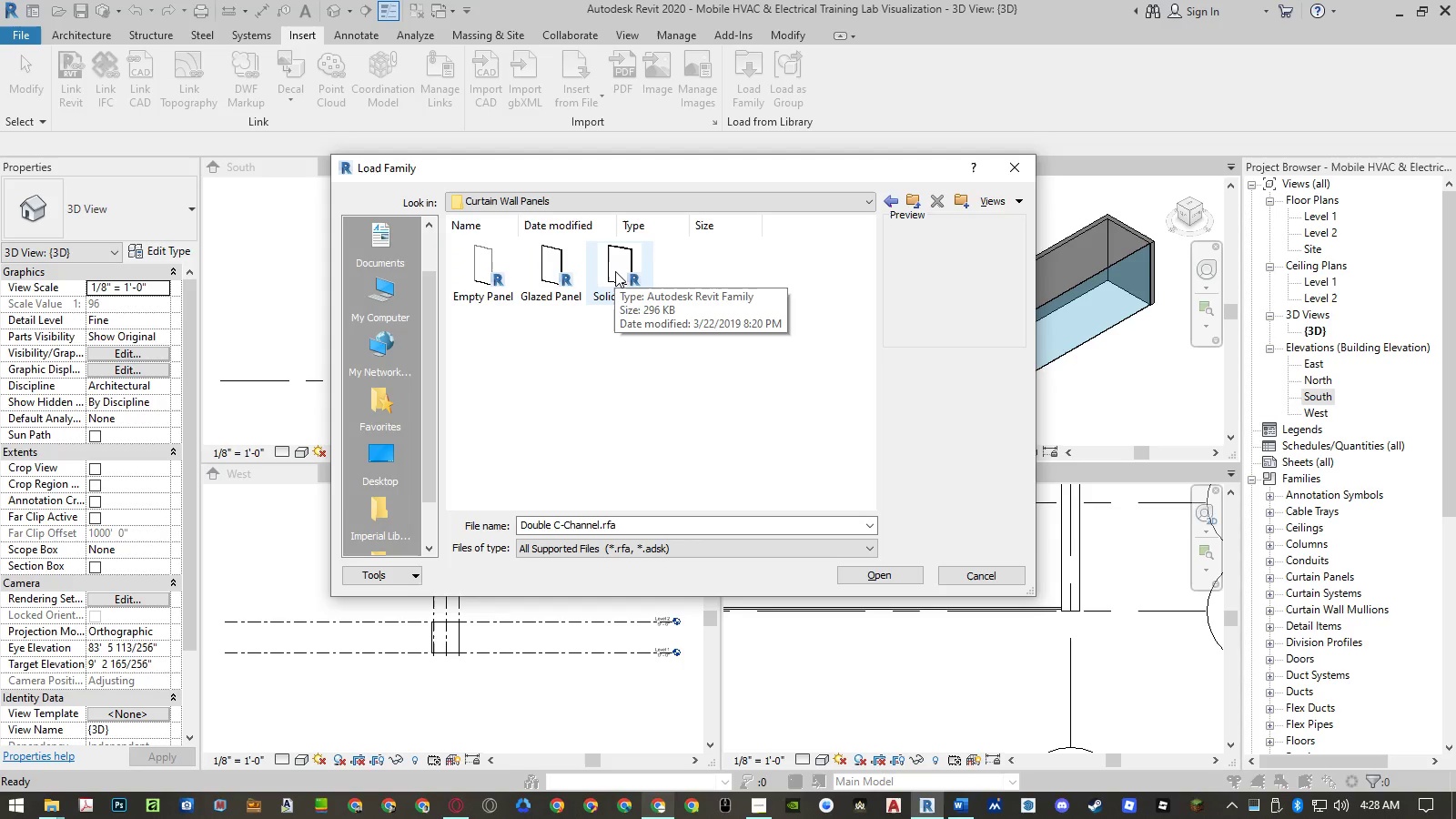 
double_click([615, 271])
 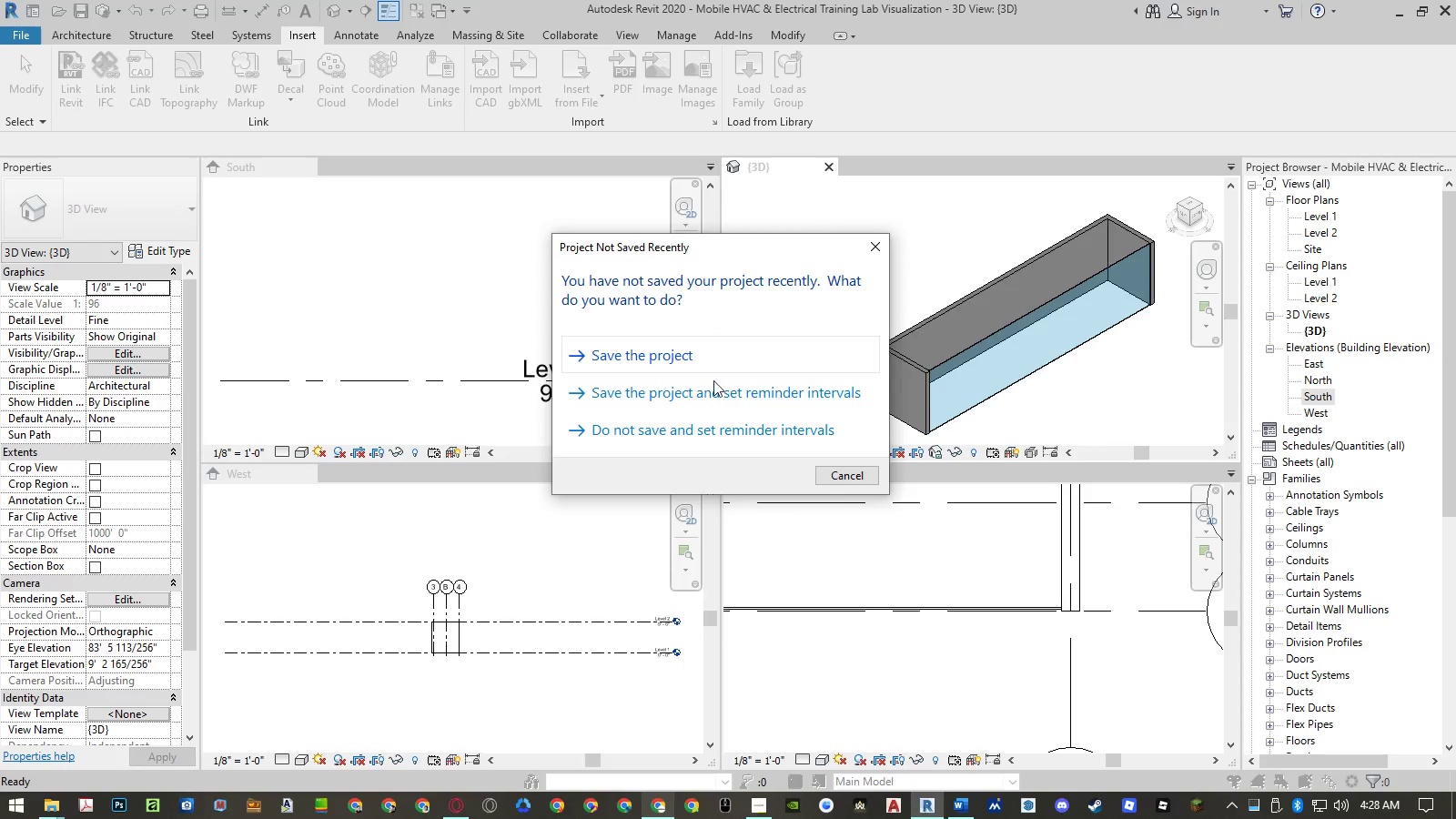 
left_click([775, 355])
 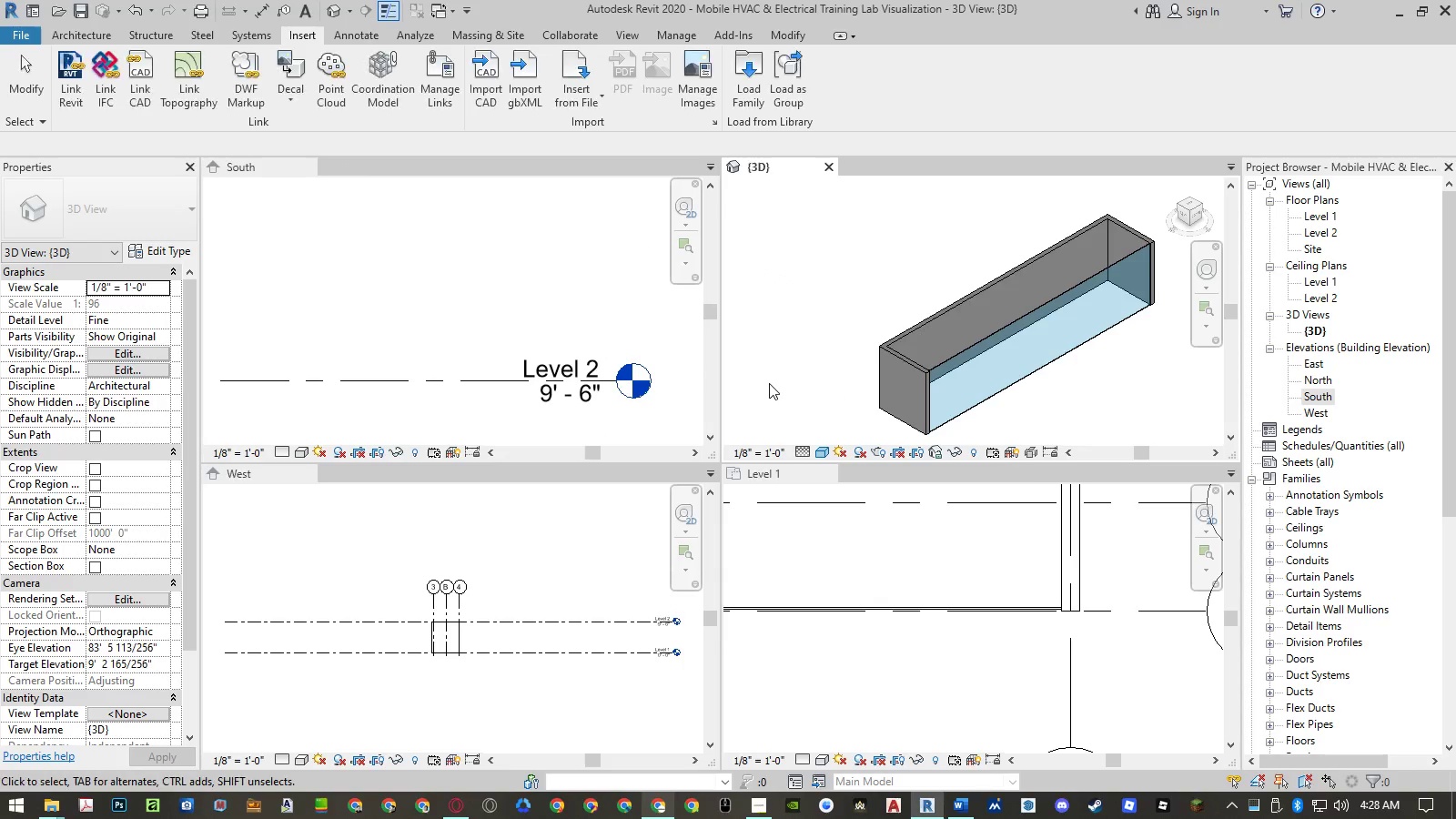 
left_click([793, 372])
 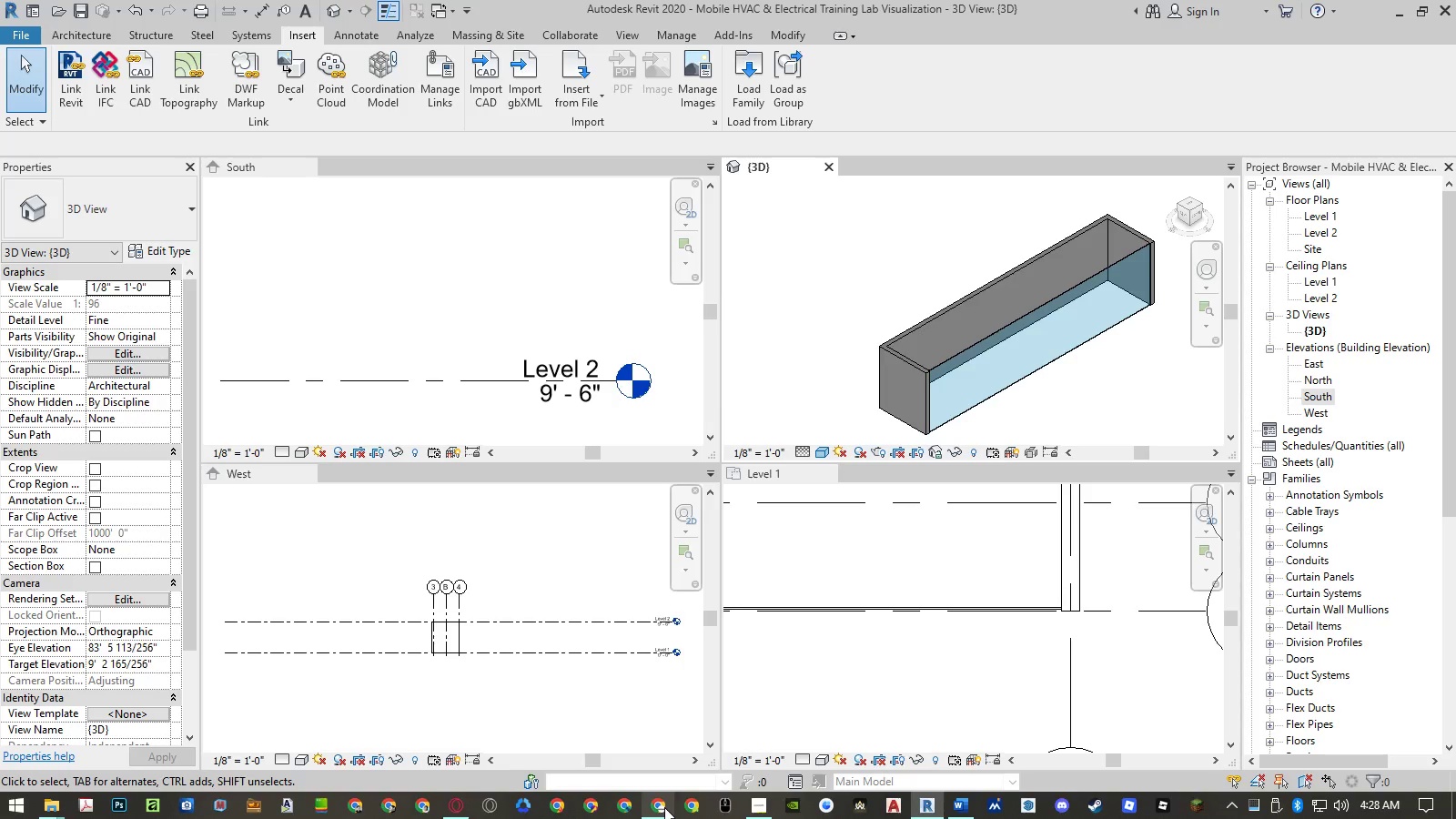 
left_click([664, 807])
 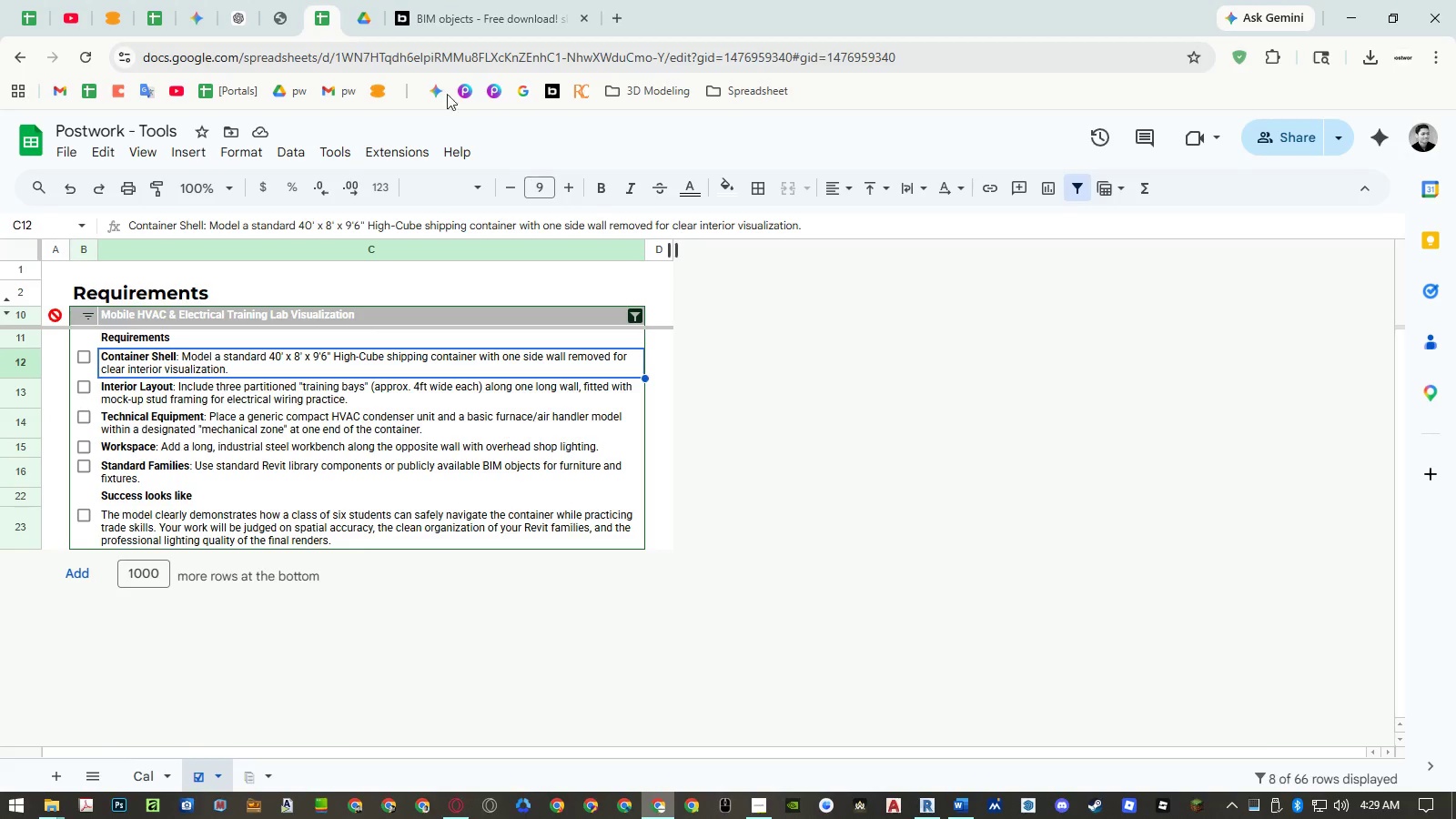 
left_click([461, 28])
 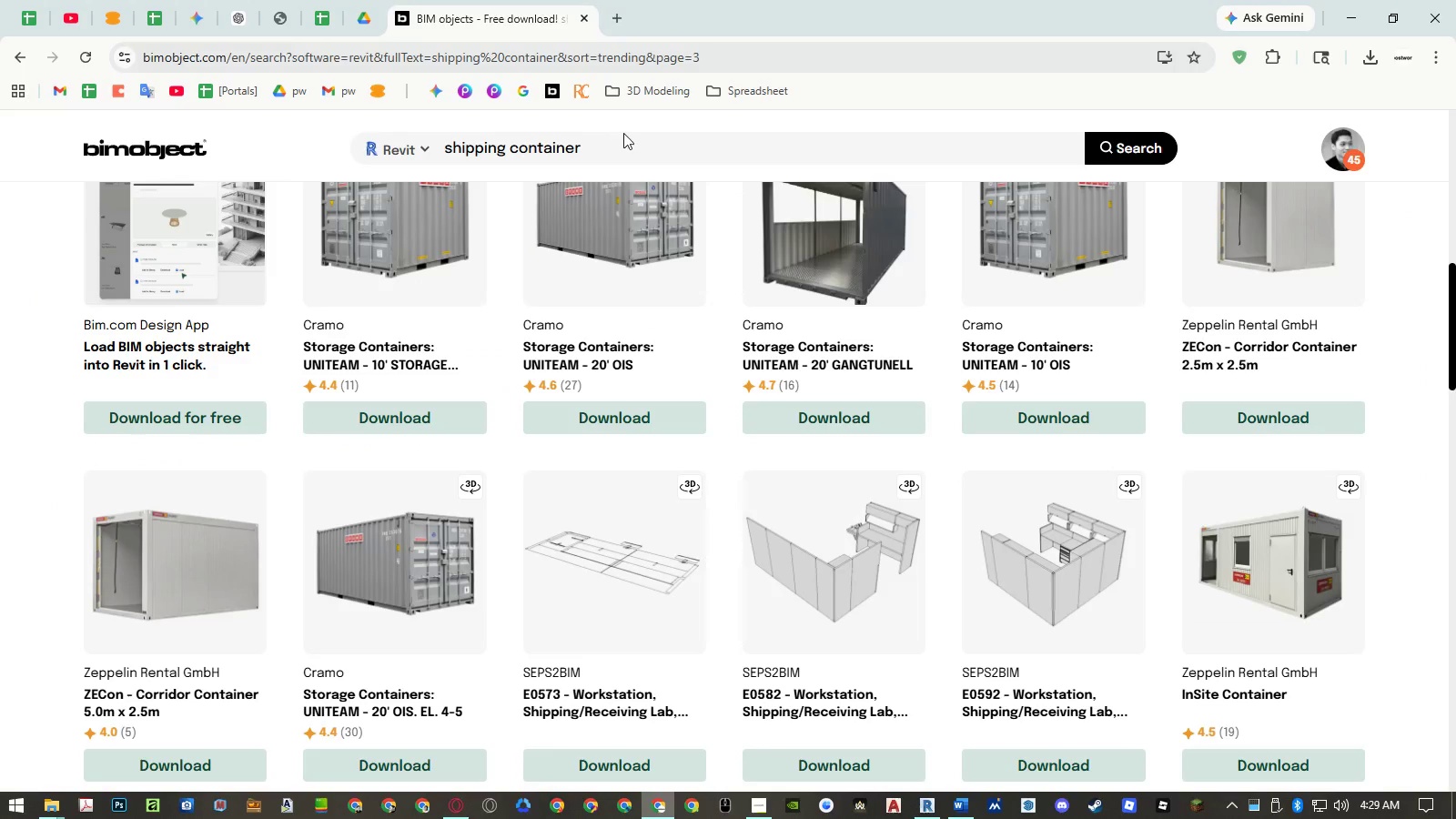 
double_click([635, 153])
 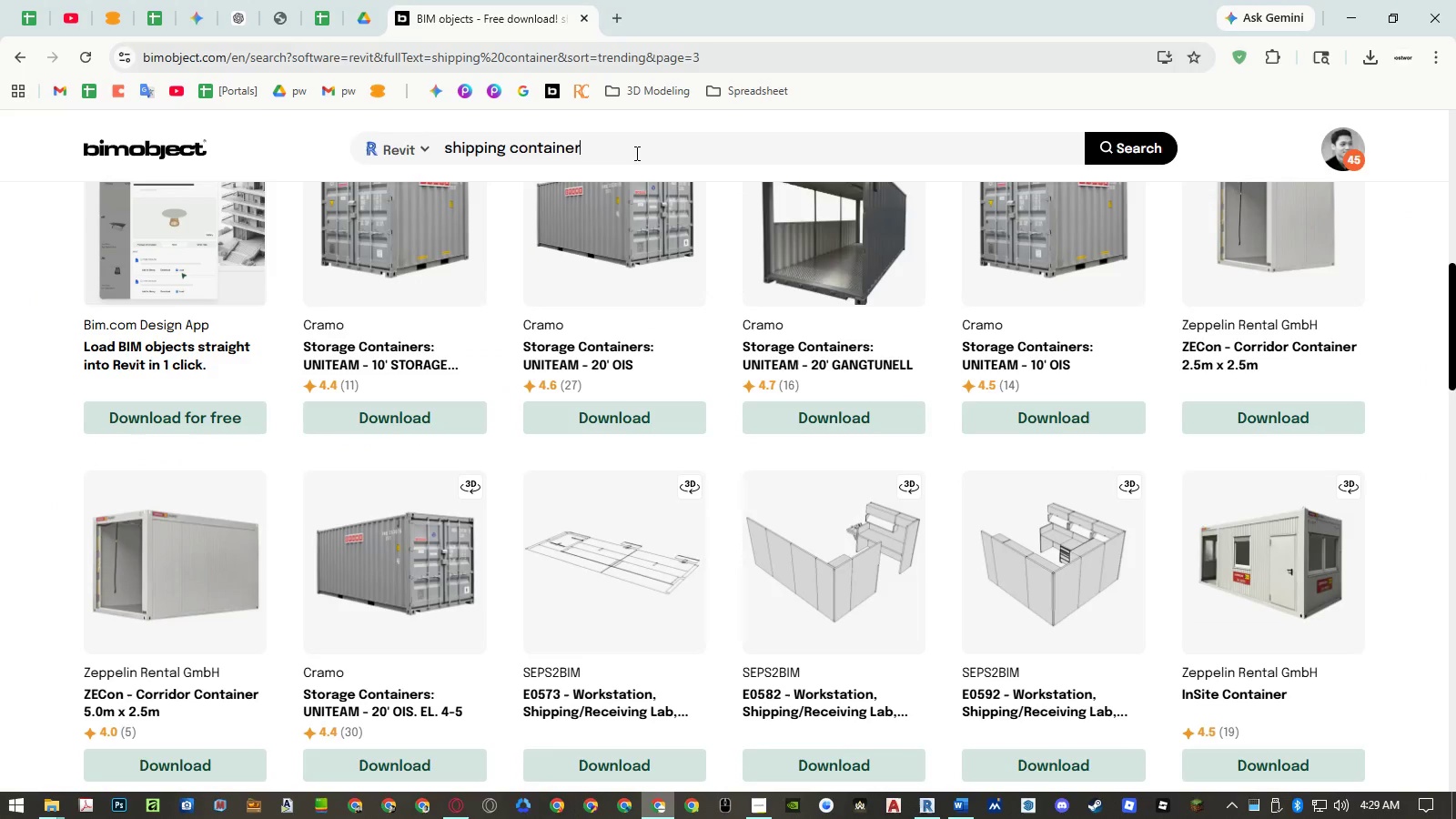 
triple_click([635, 153])
 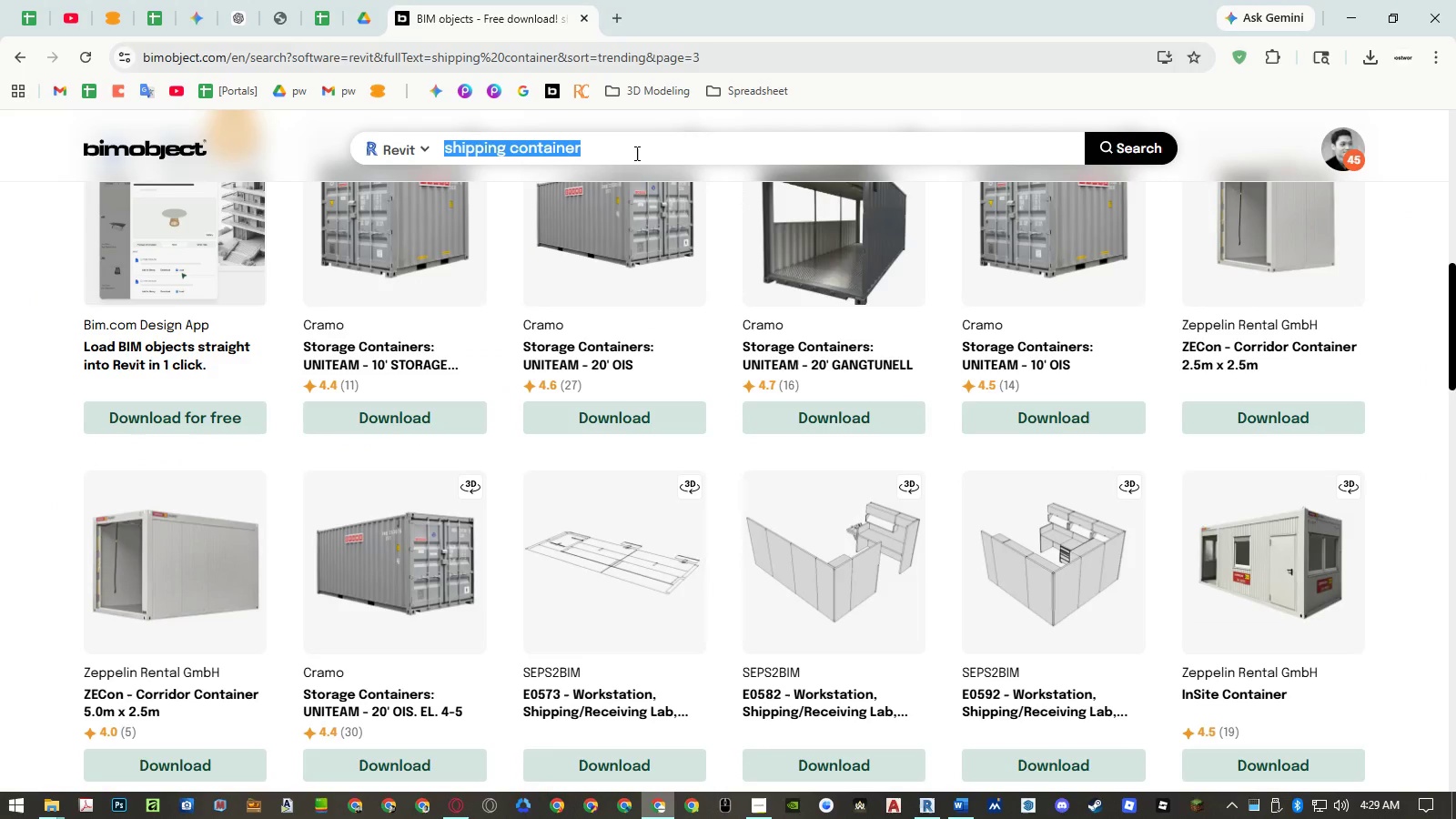 
type(curtain co)
 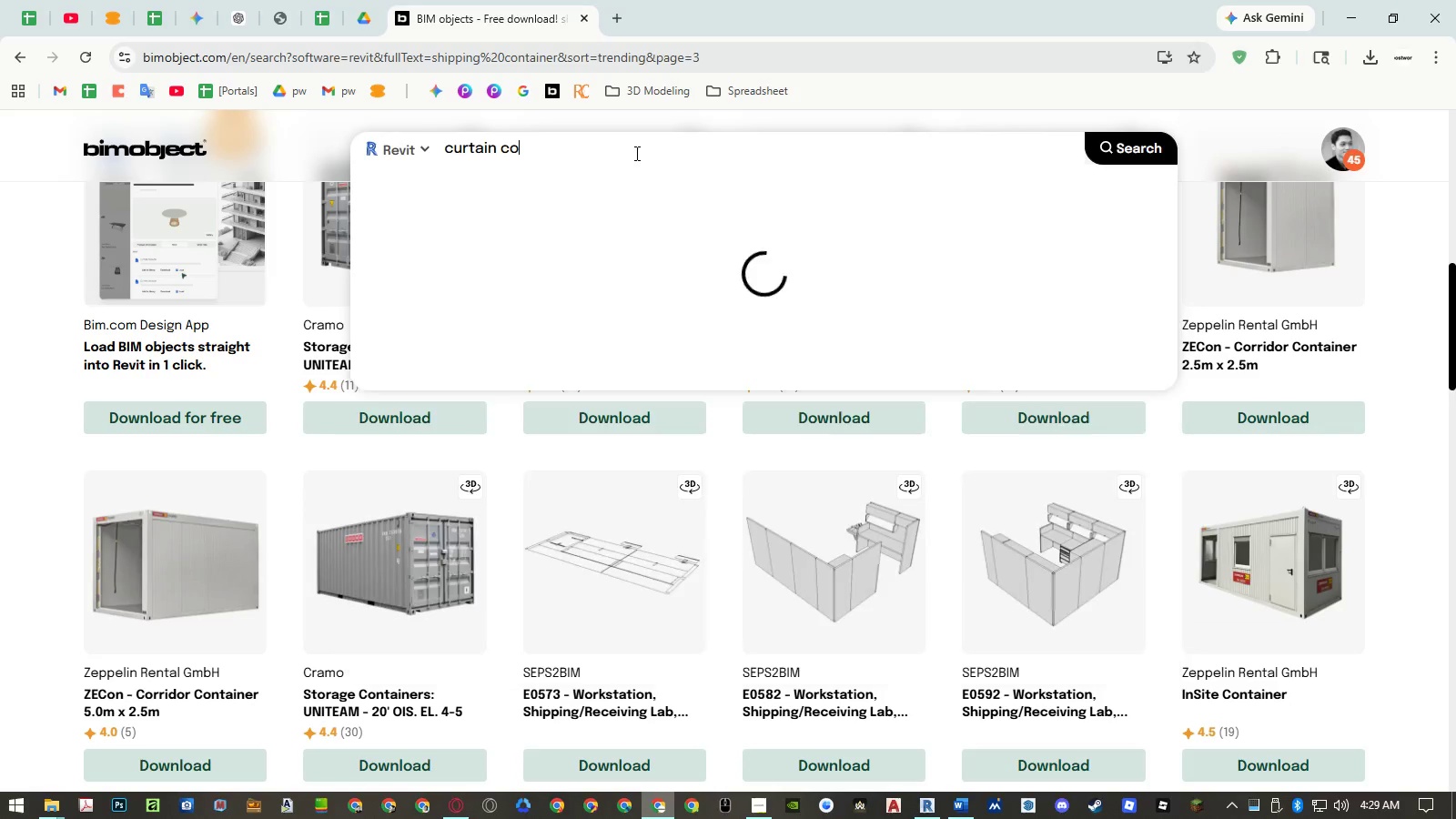 
key(Control+ControlLeft)
 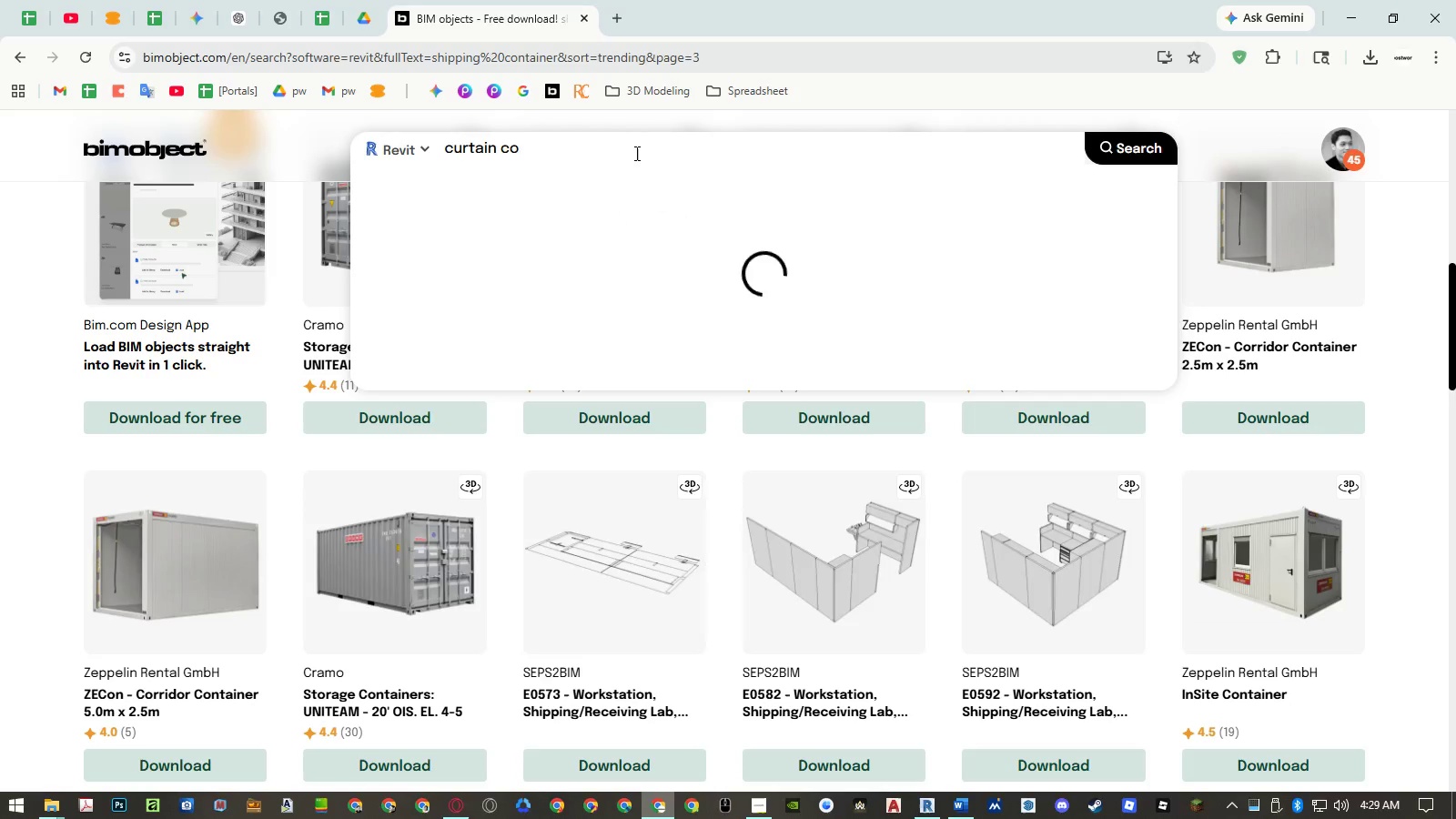 
key(Control+A)
 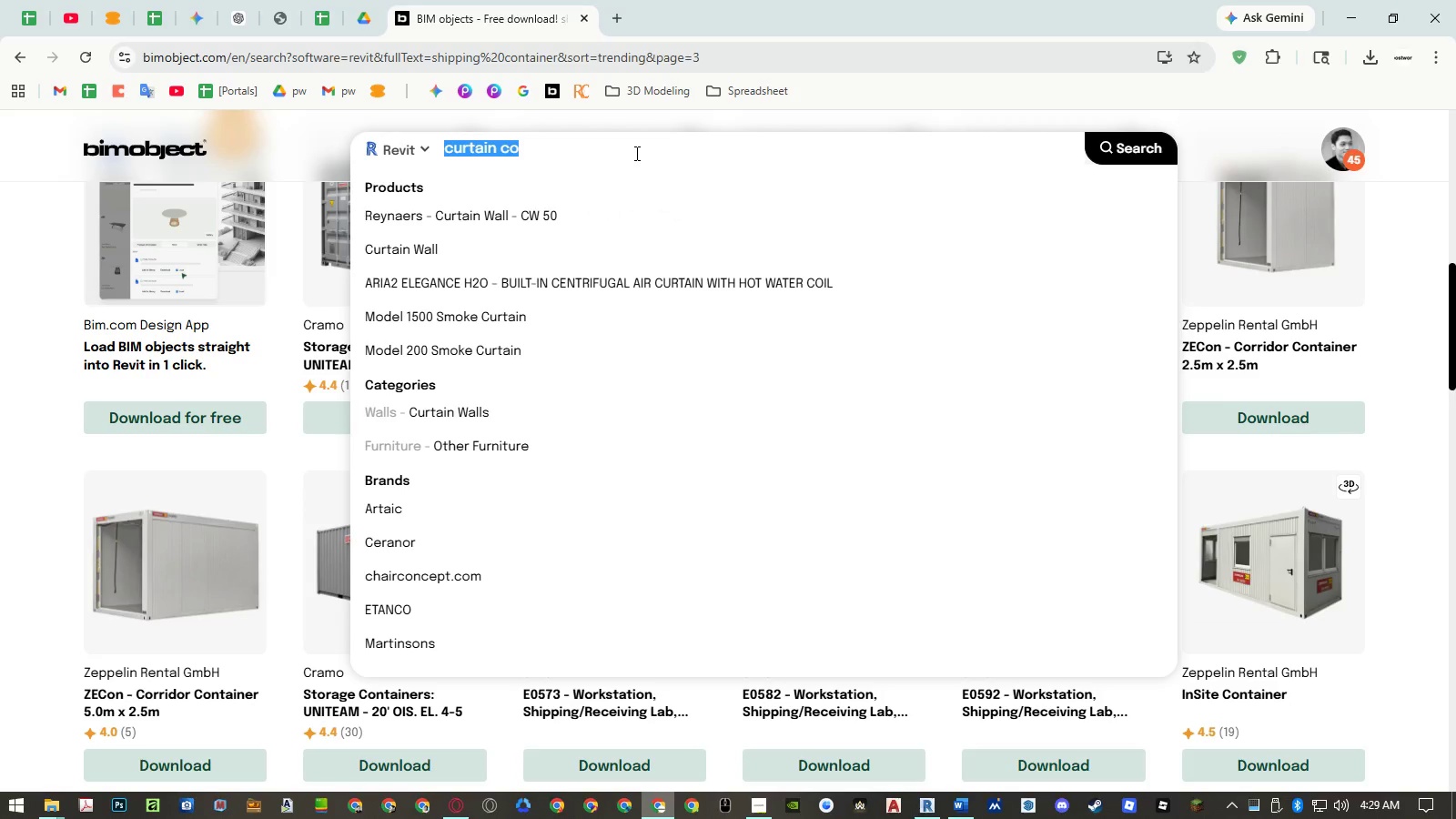 
type(container curtain)
 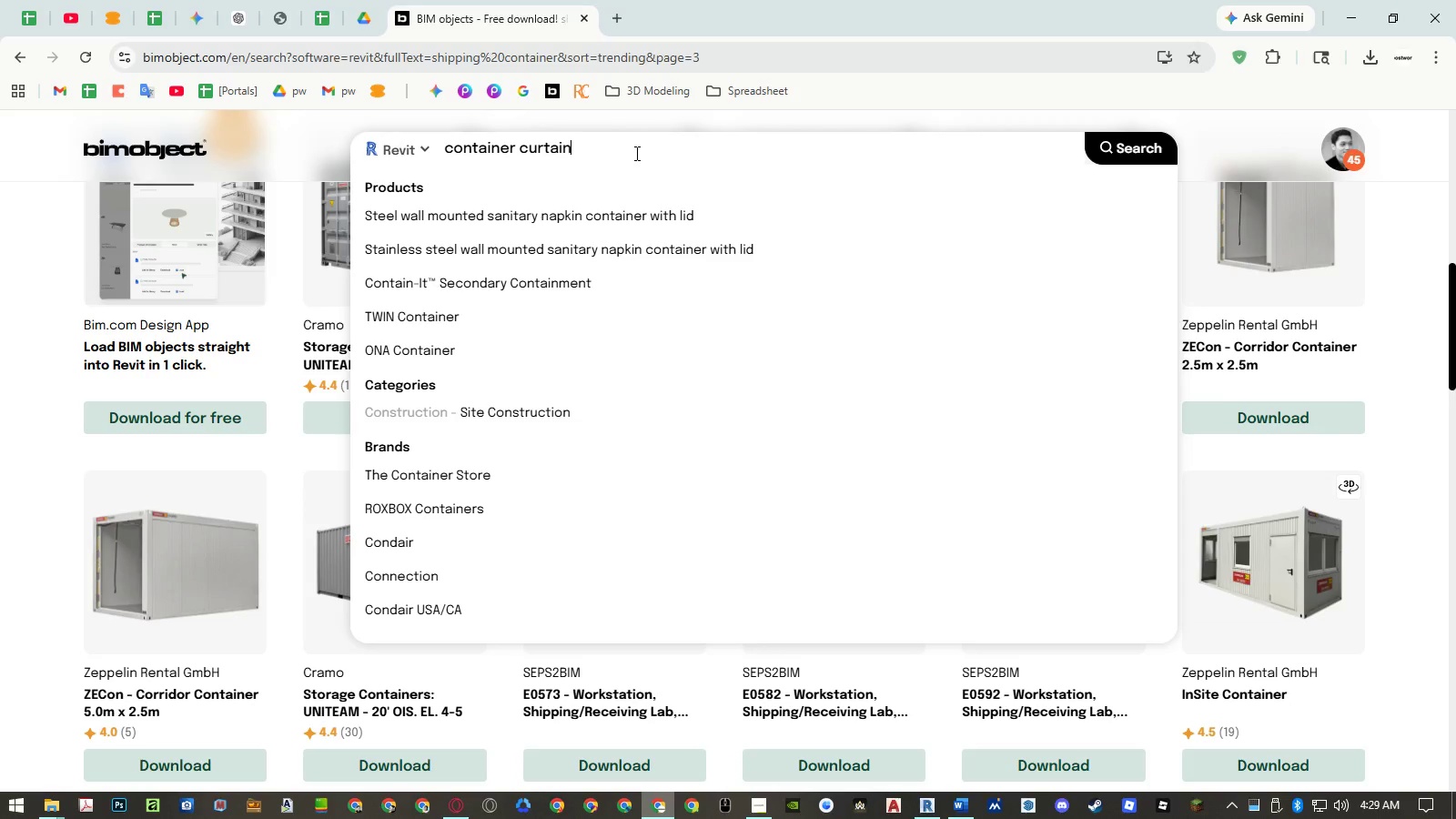 
key(Enter)
 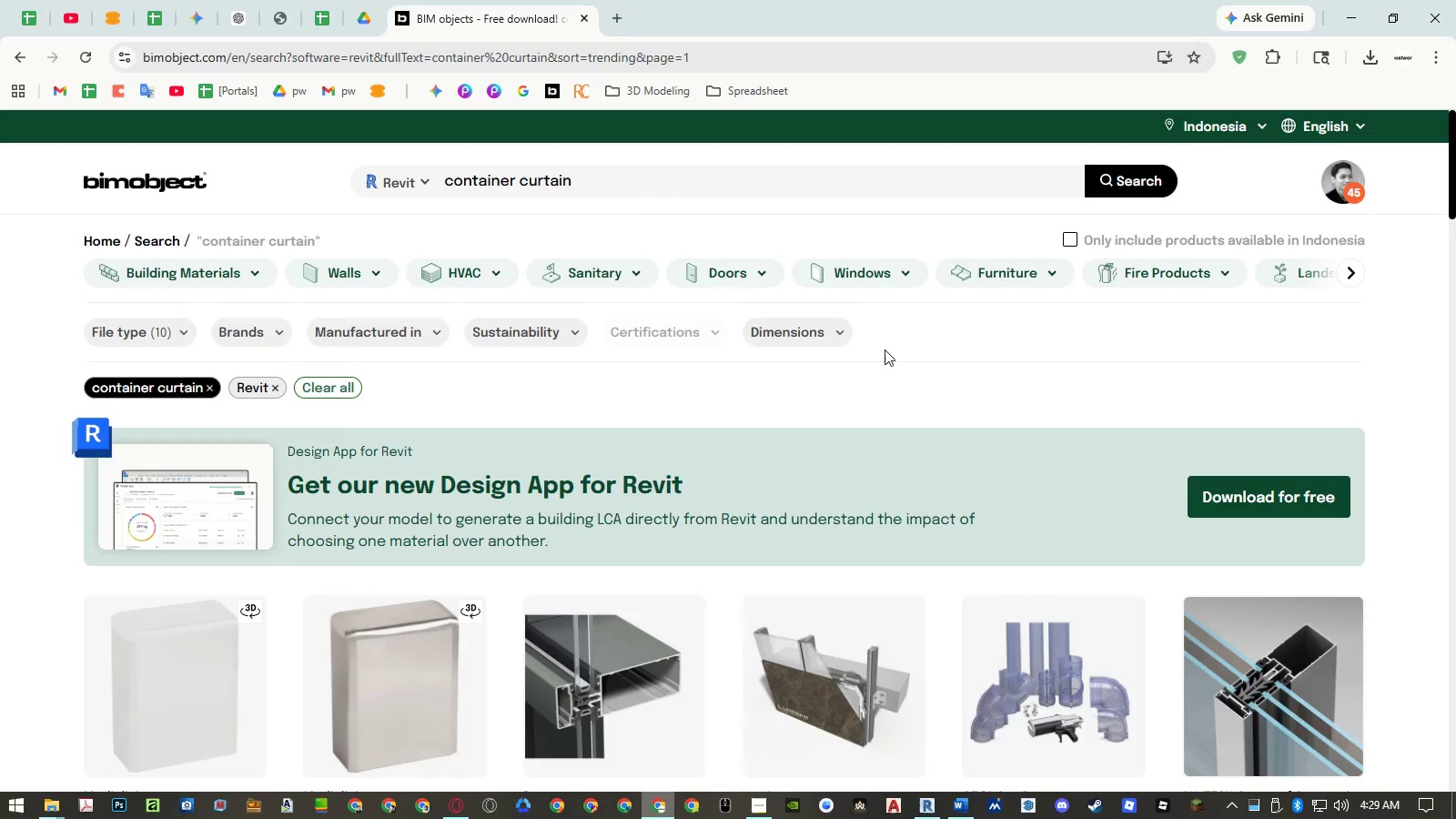 
scroll: coordinate [883, 349], scroll_direction: down, amount: 18.0
 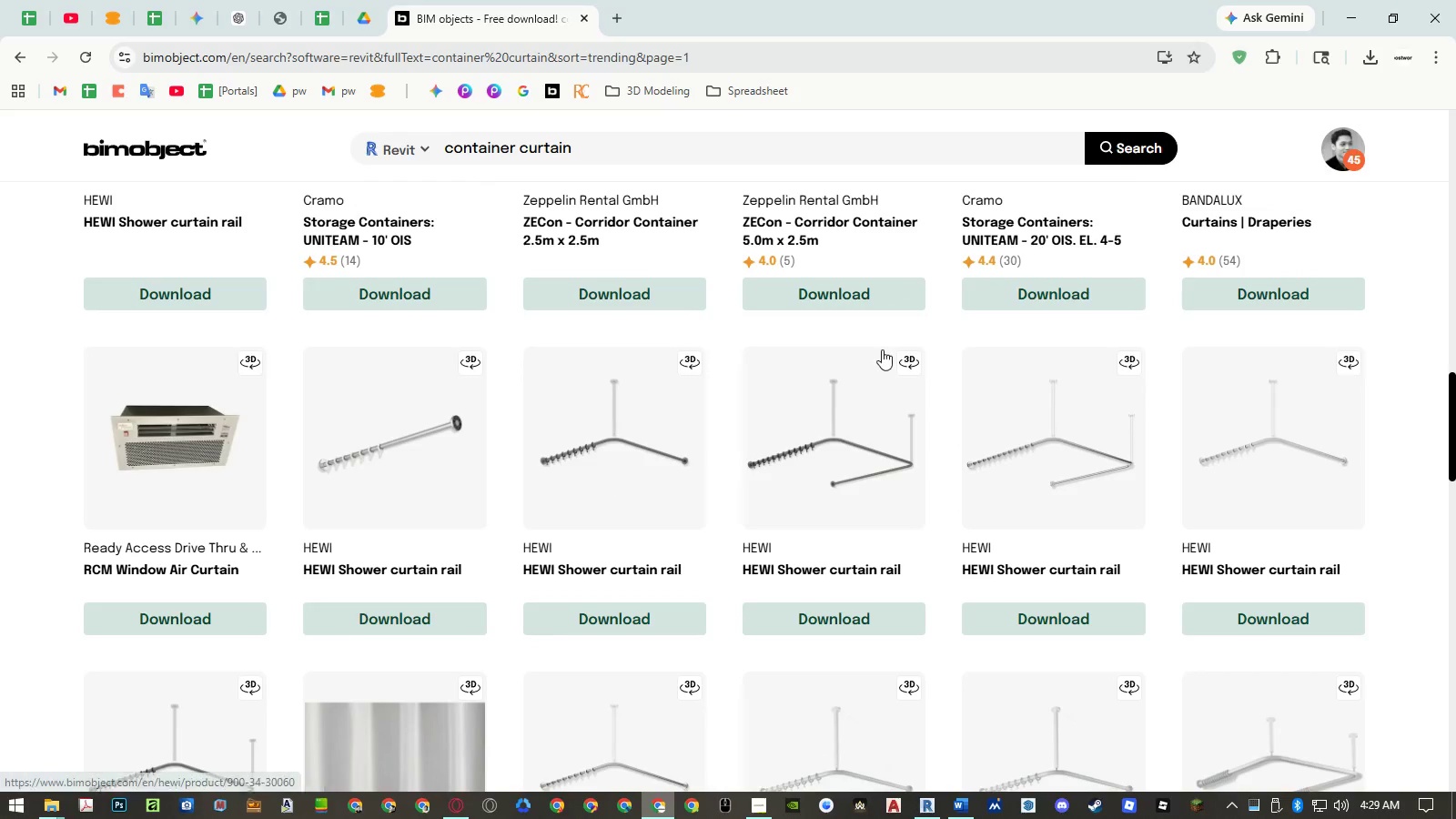 
scroll: coordinate [861, 378], scroll_direction: up, amount: 13.0
 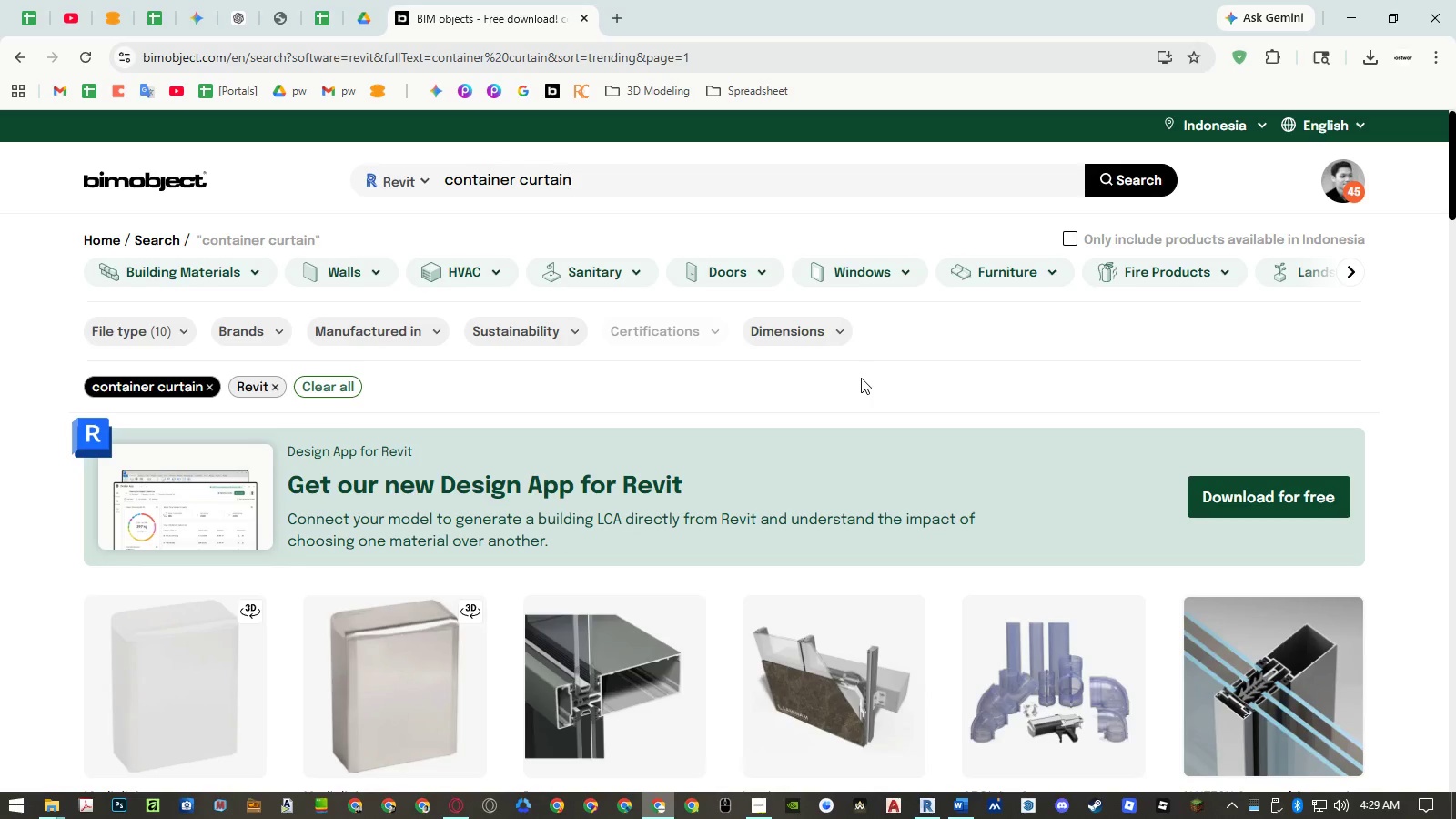 
wait(7.65)
 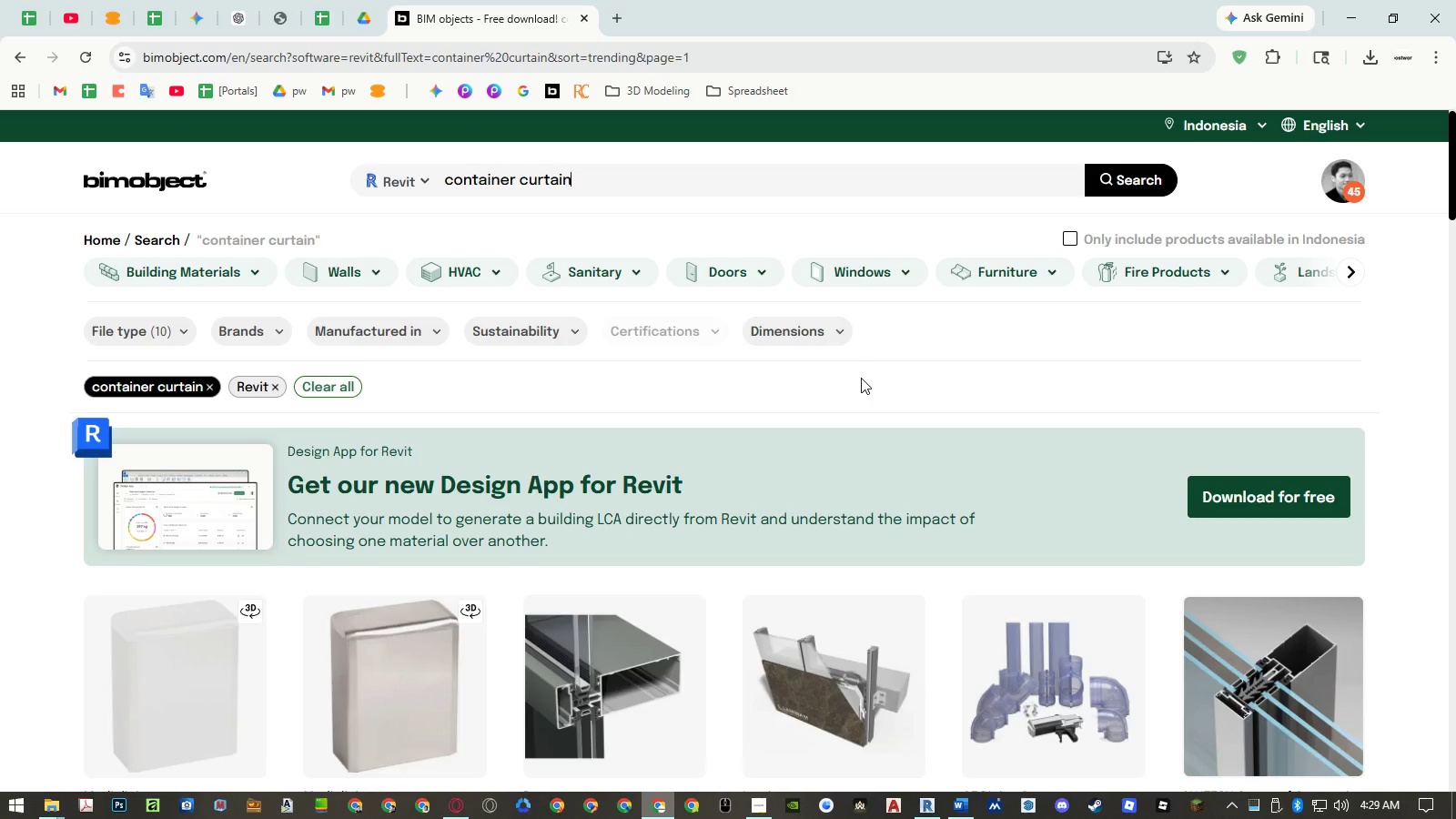 
scroll: coordinate [861, 378], scroll_direction: down, amount: 5.0
 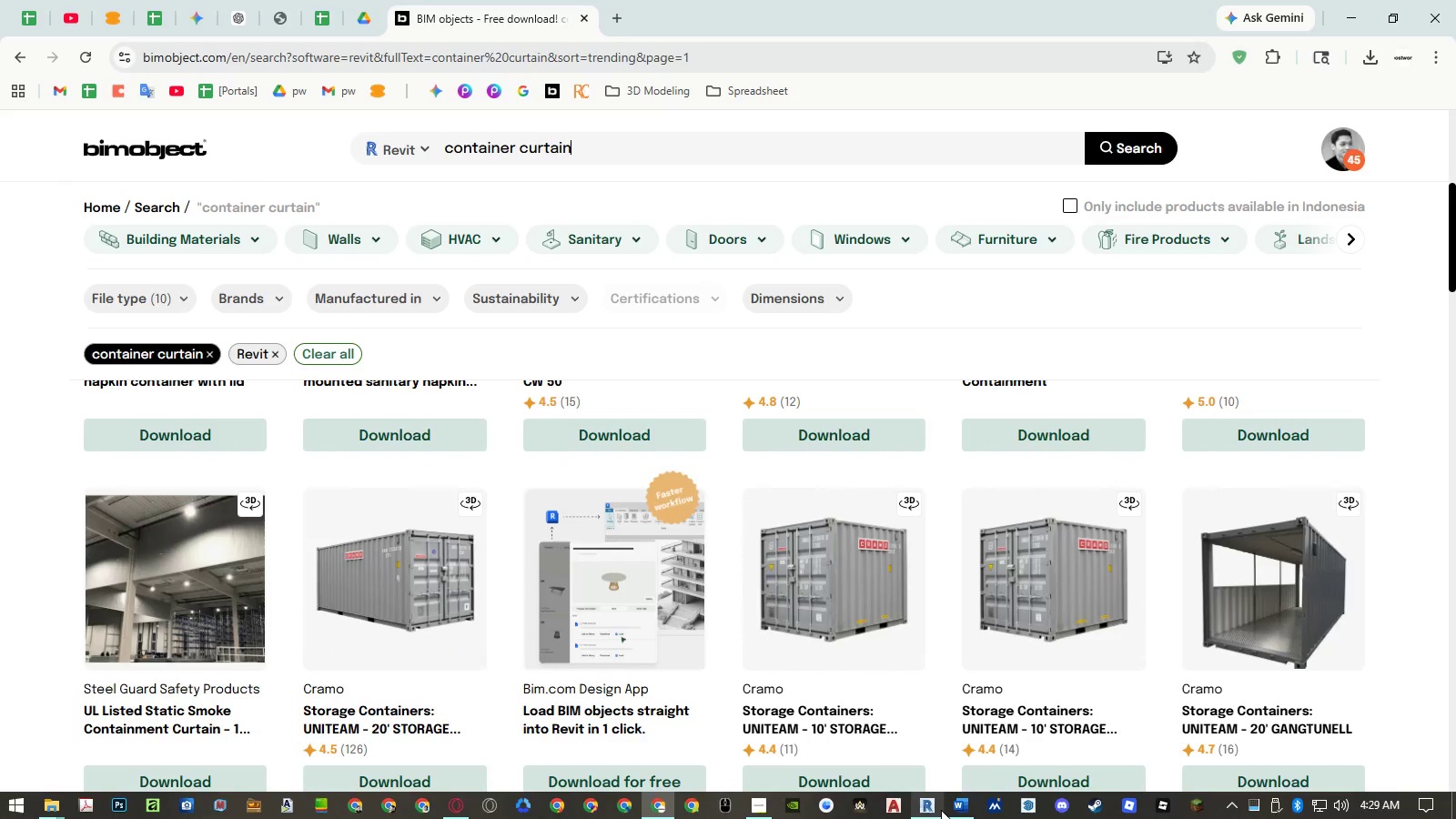 
left_click([941, 810])
 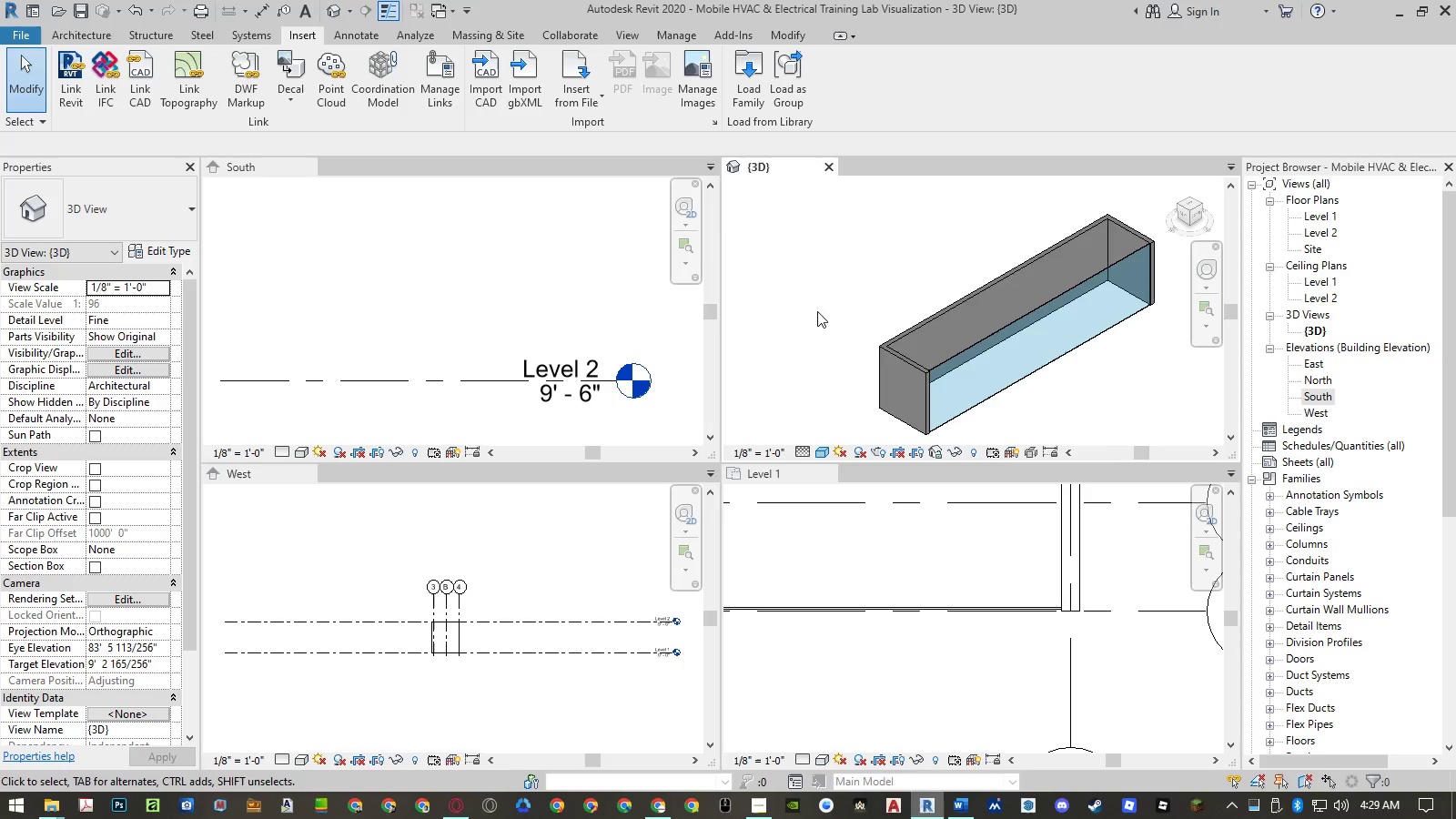 
left_click([818, 311])
 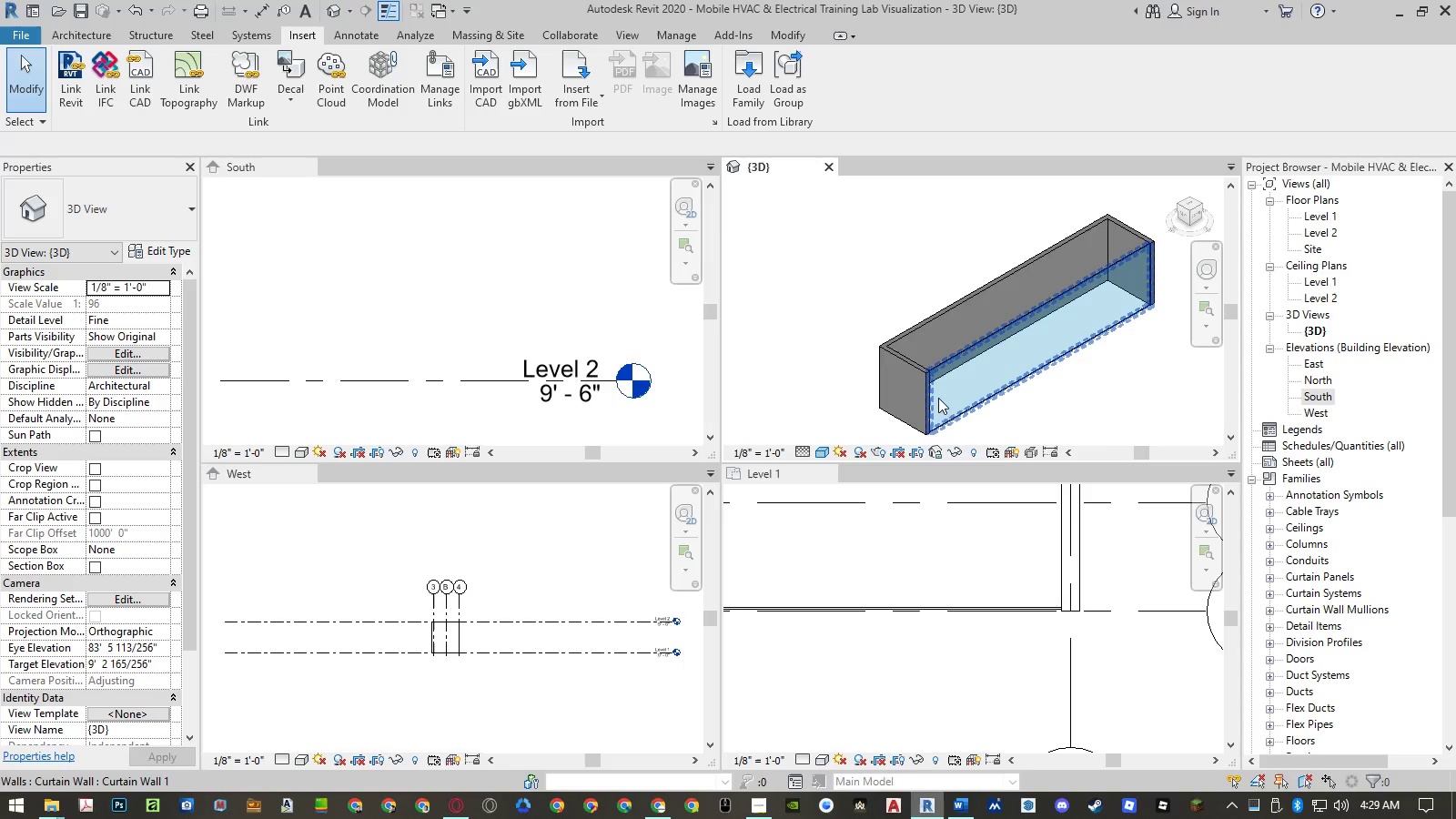 
wait(5.16)
 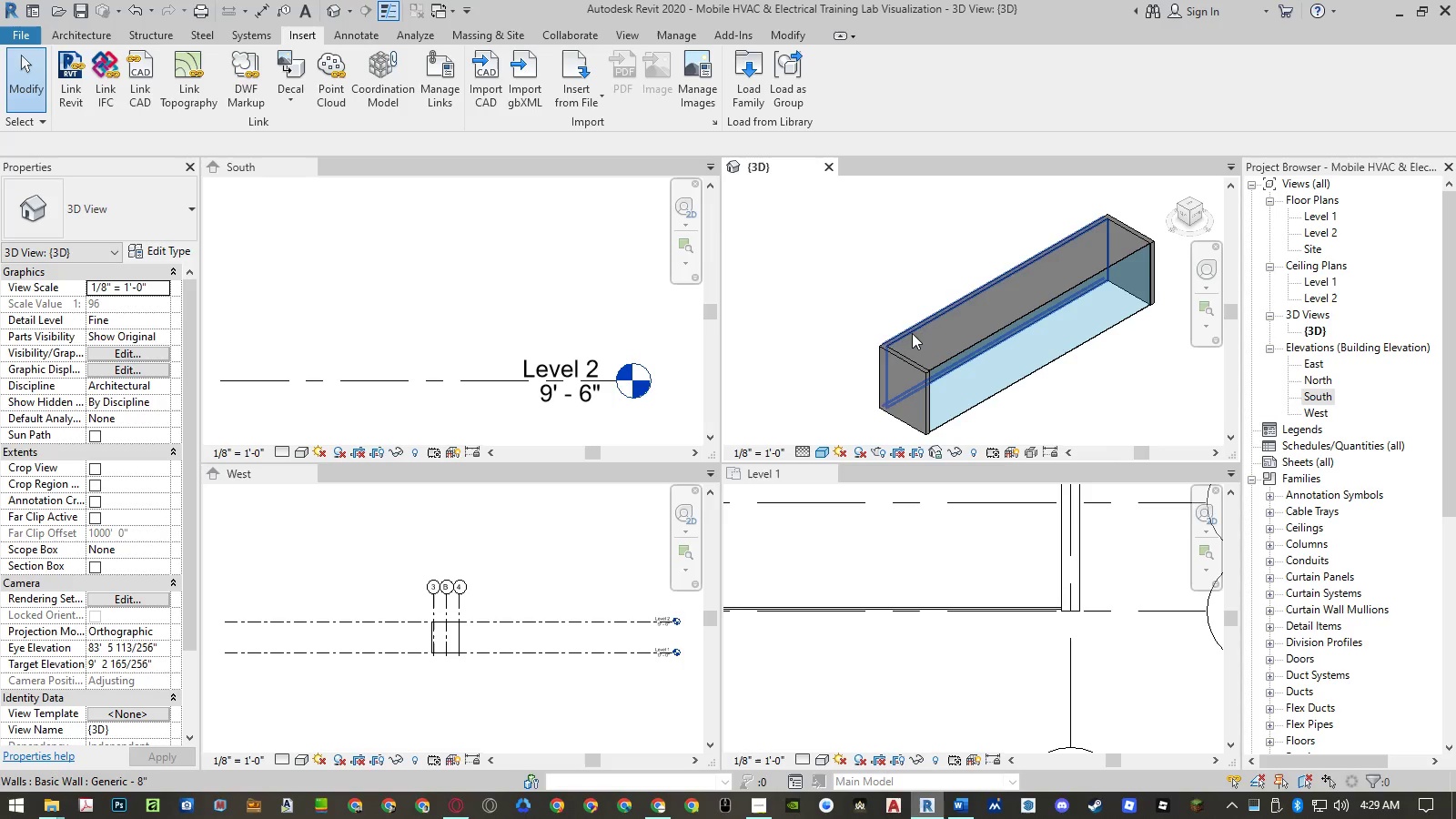 
type(ma)
 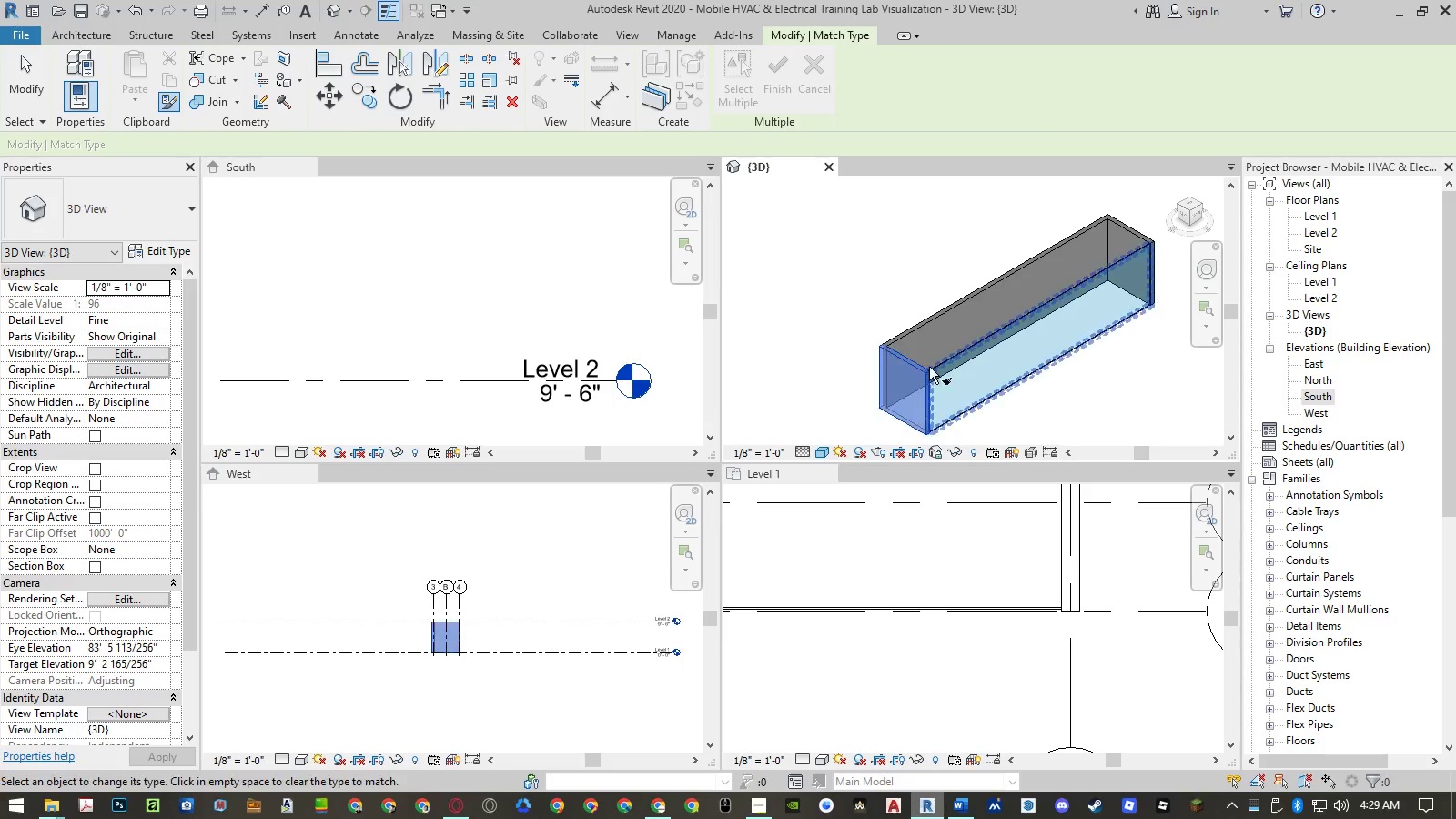 
double_click([947, 360])
 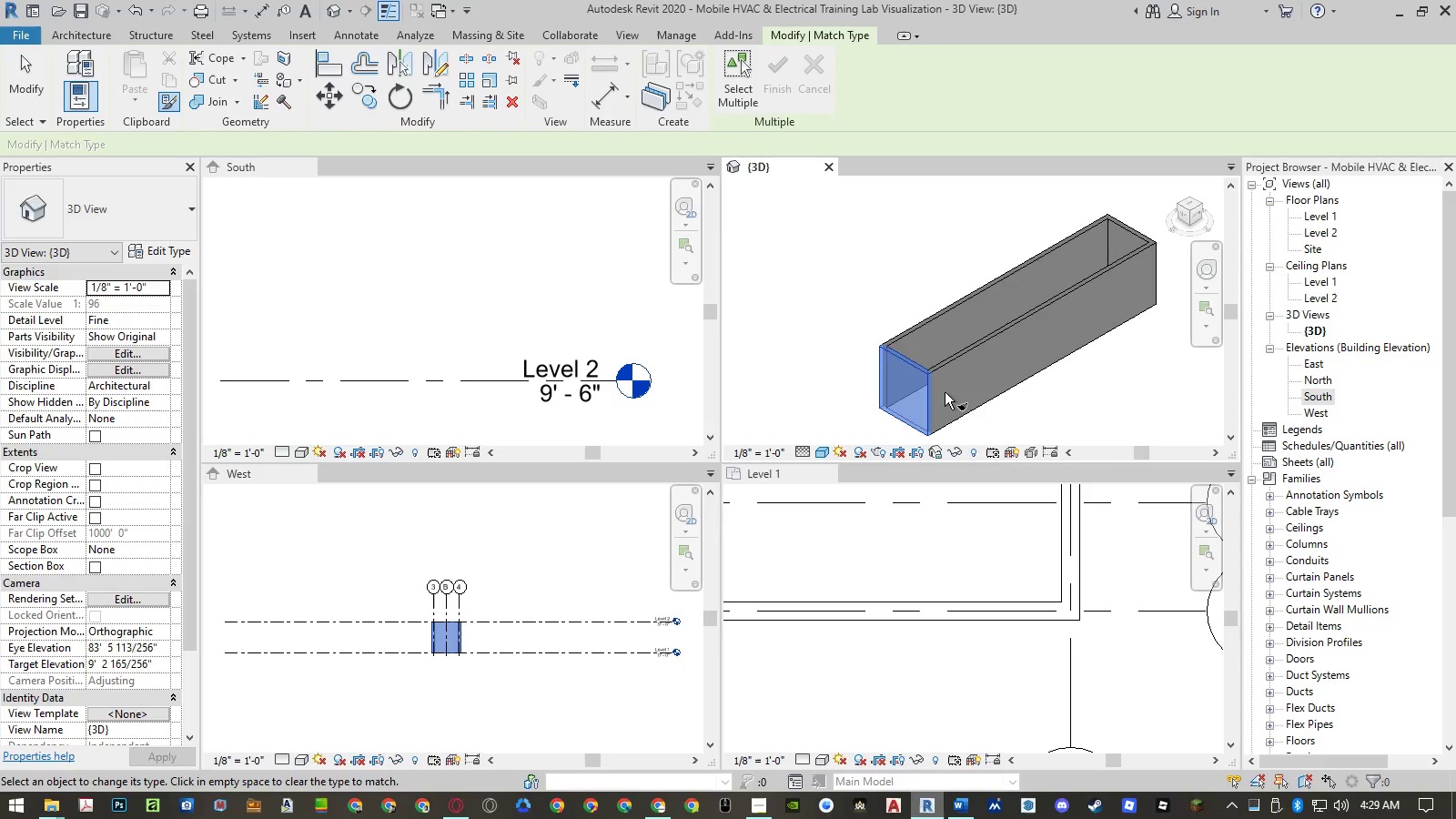 
key(Escape)
 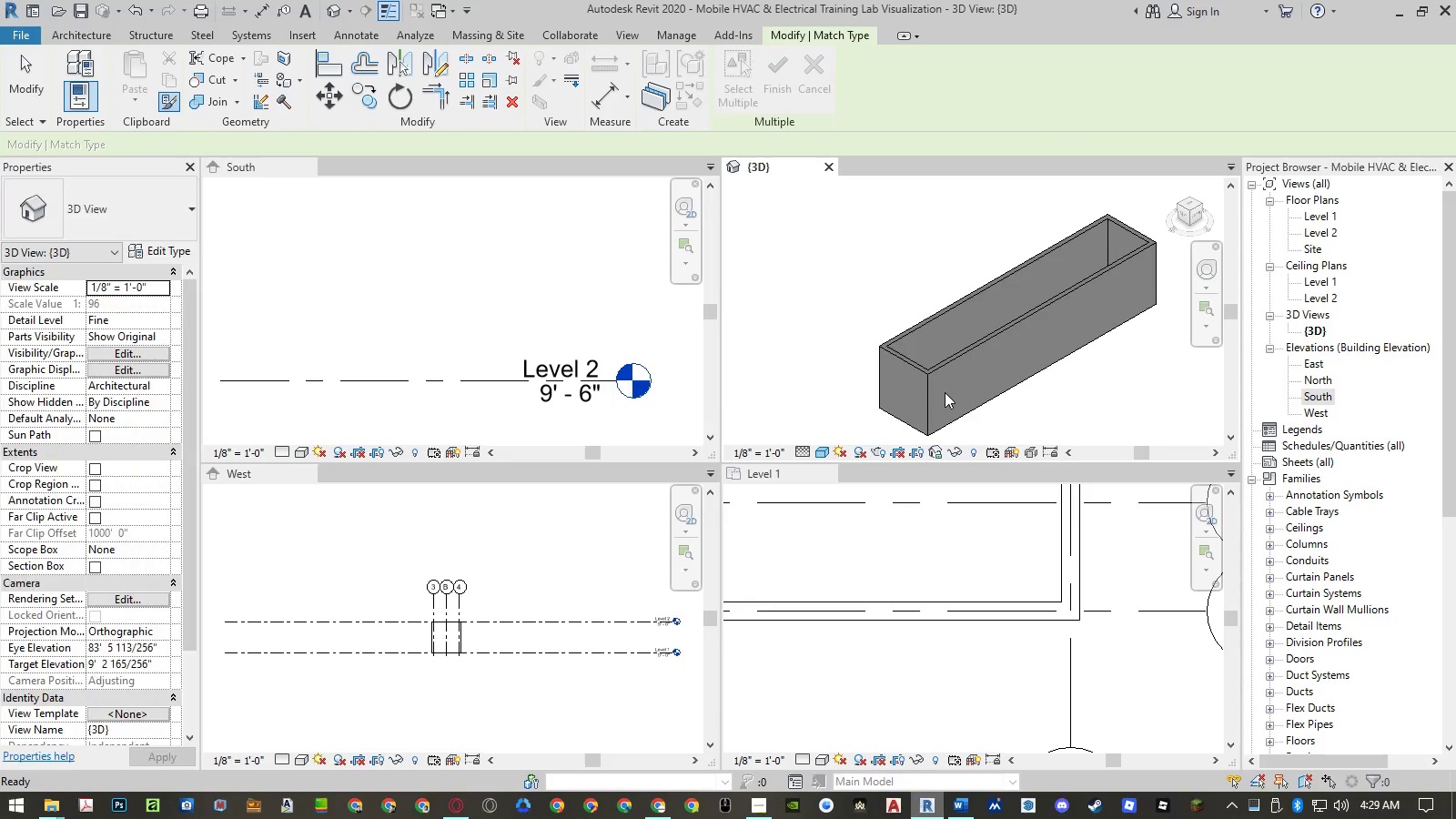 
key(Escape)
 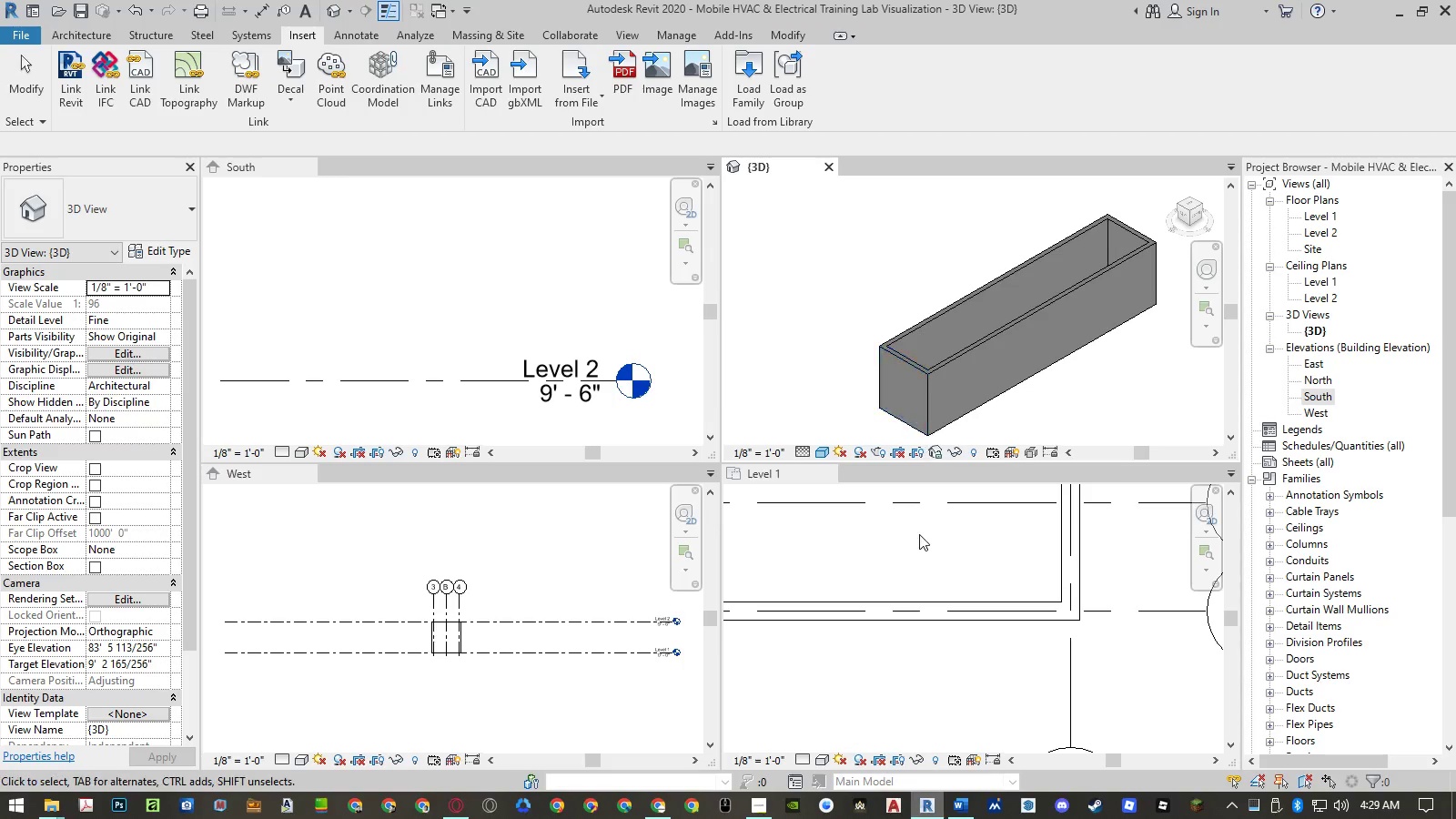 
left_click([915, 546])
 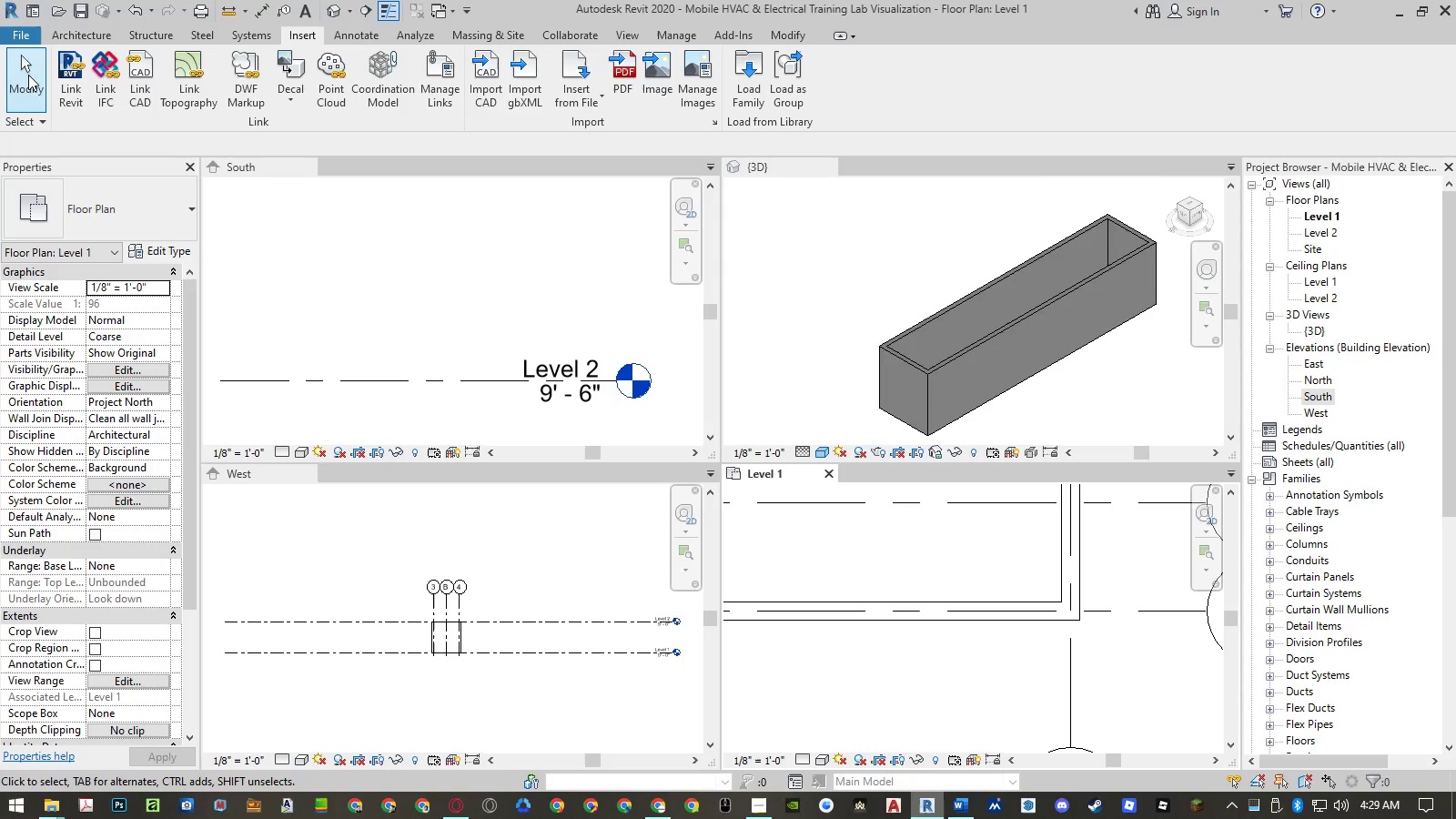 
left_click([80, 41])
 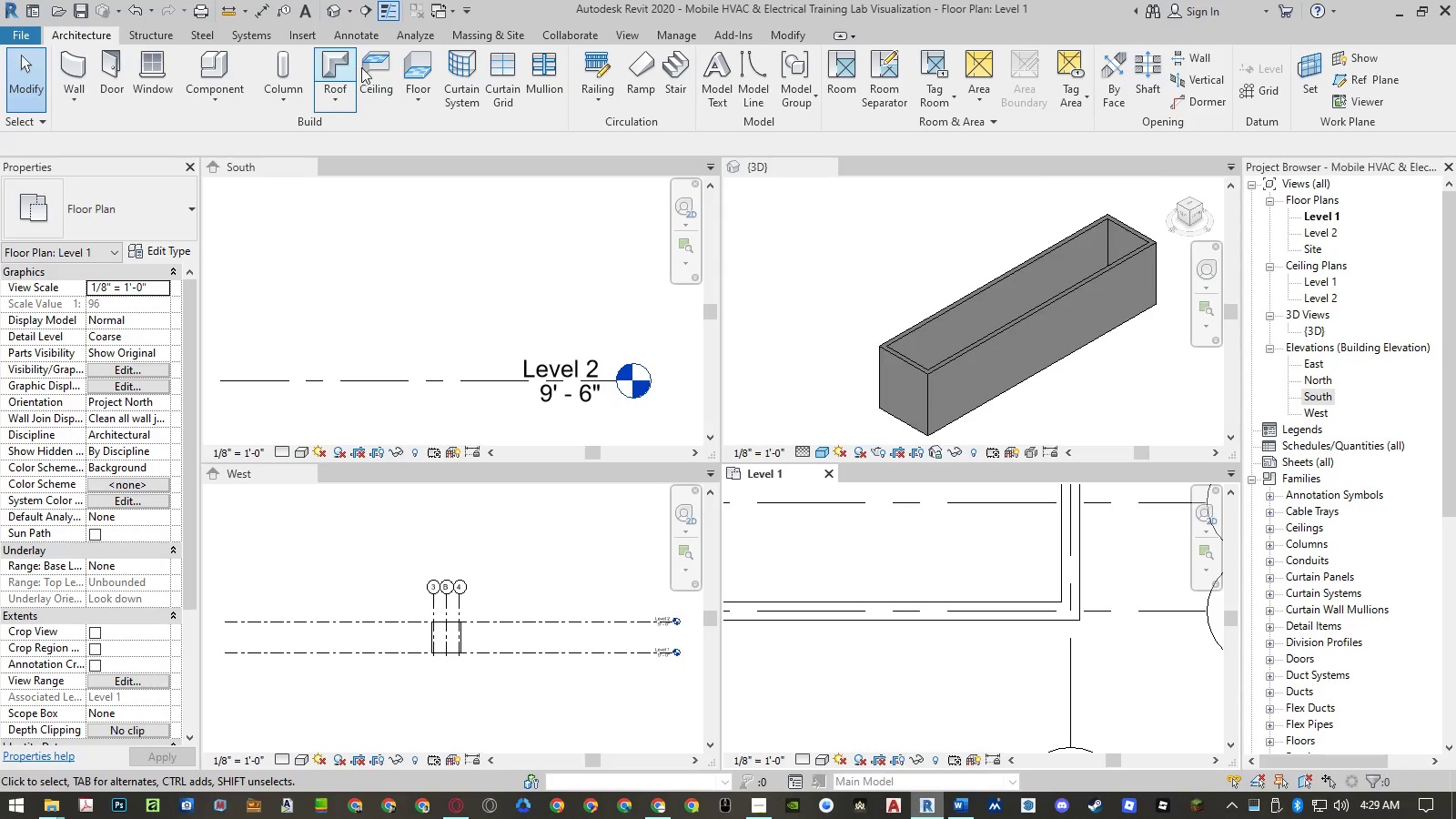 
left_click([416, 67])
 